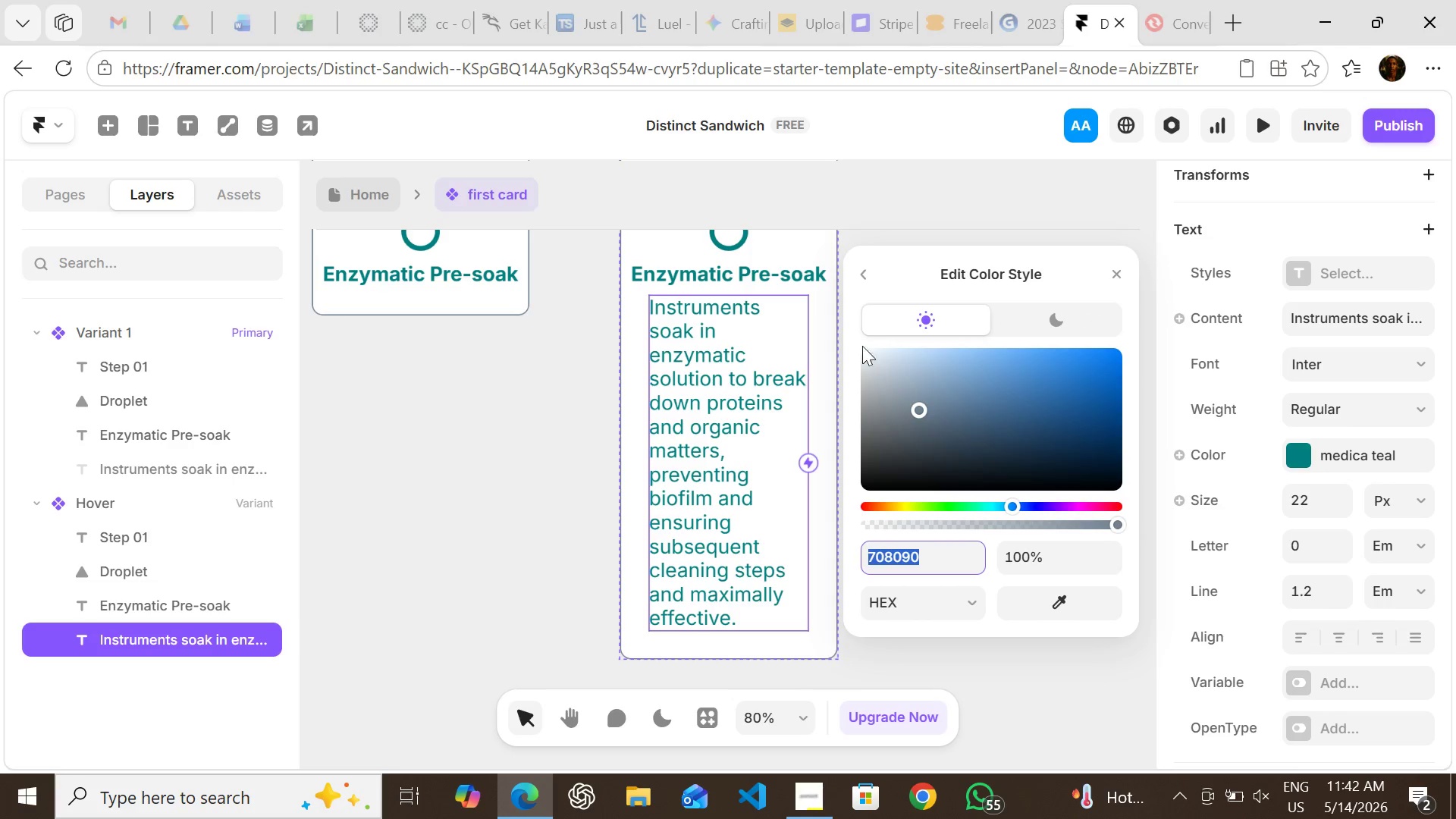 
left_click([864, 268])
 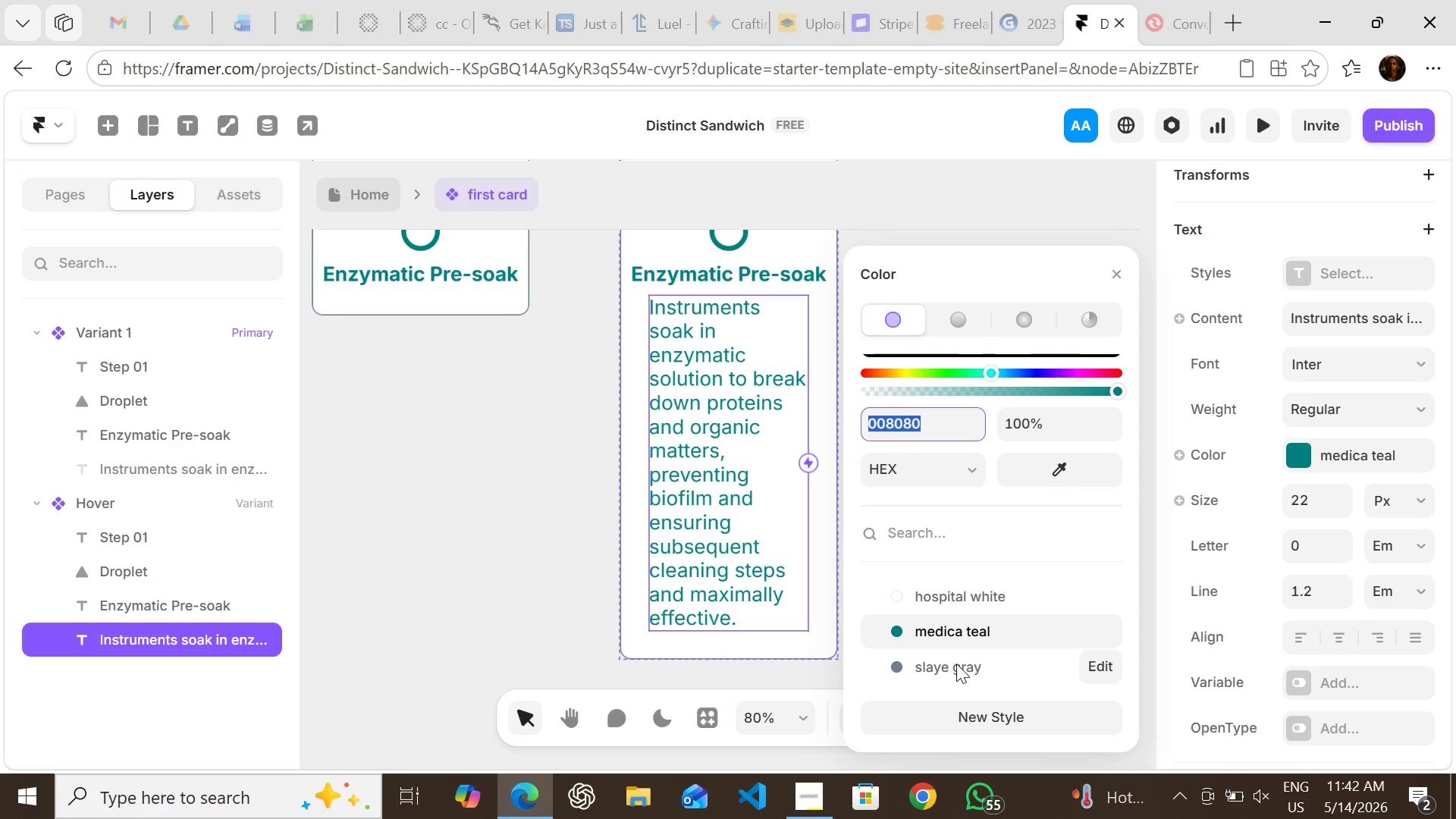 
left_click([956, 664])
 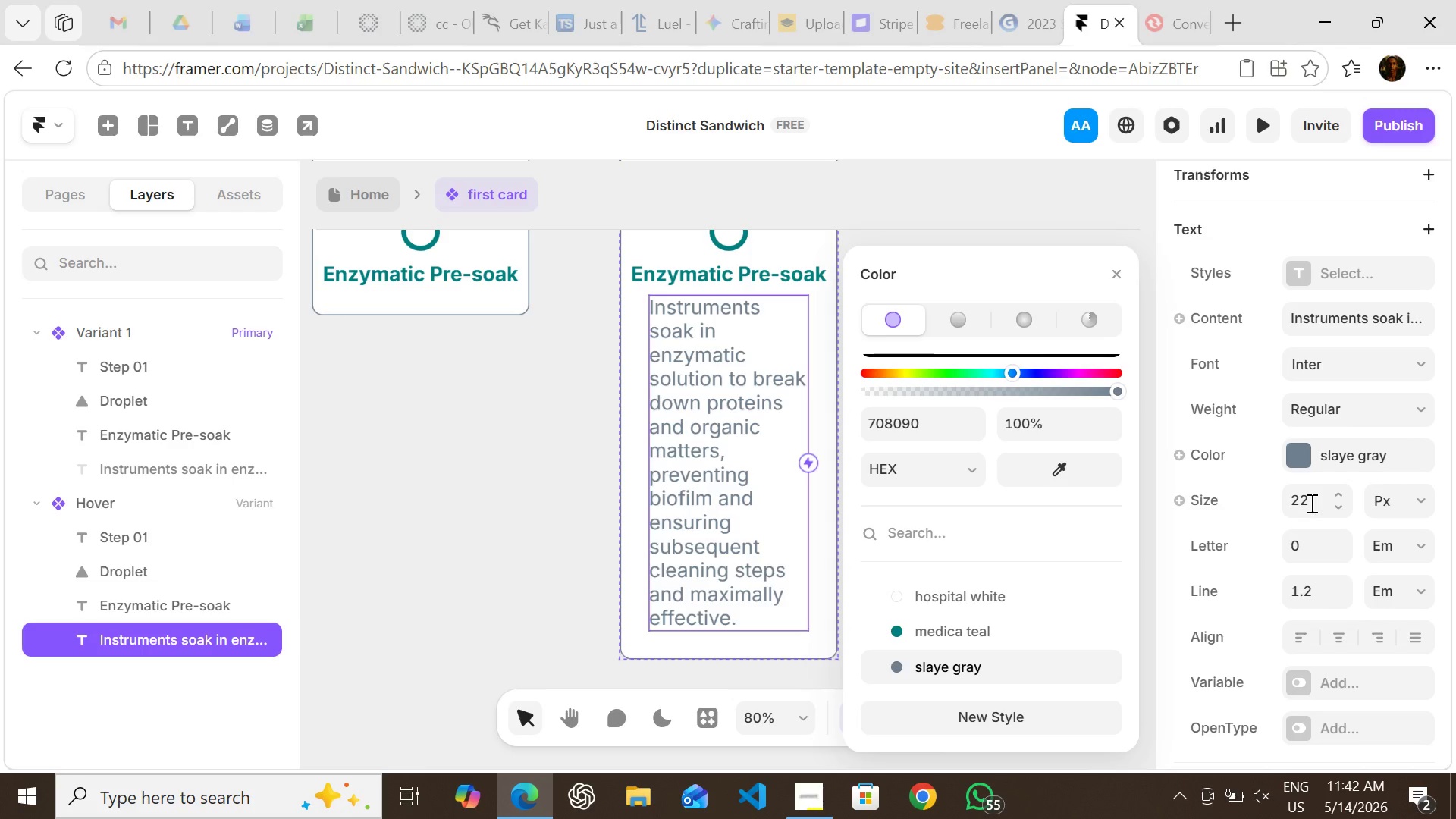 
wait(5.12)
 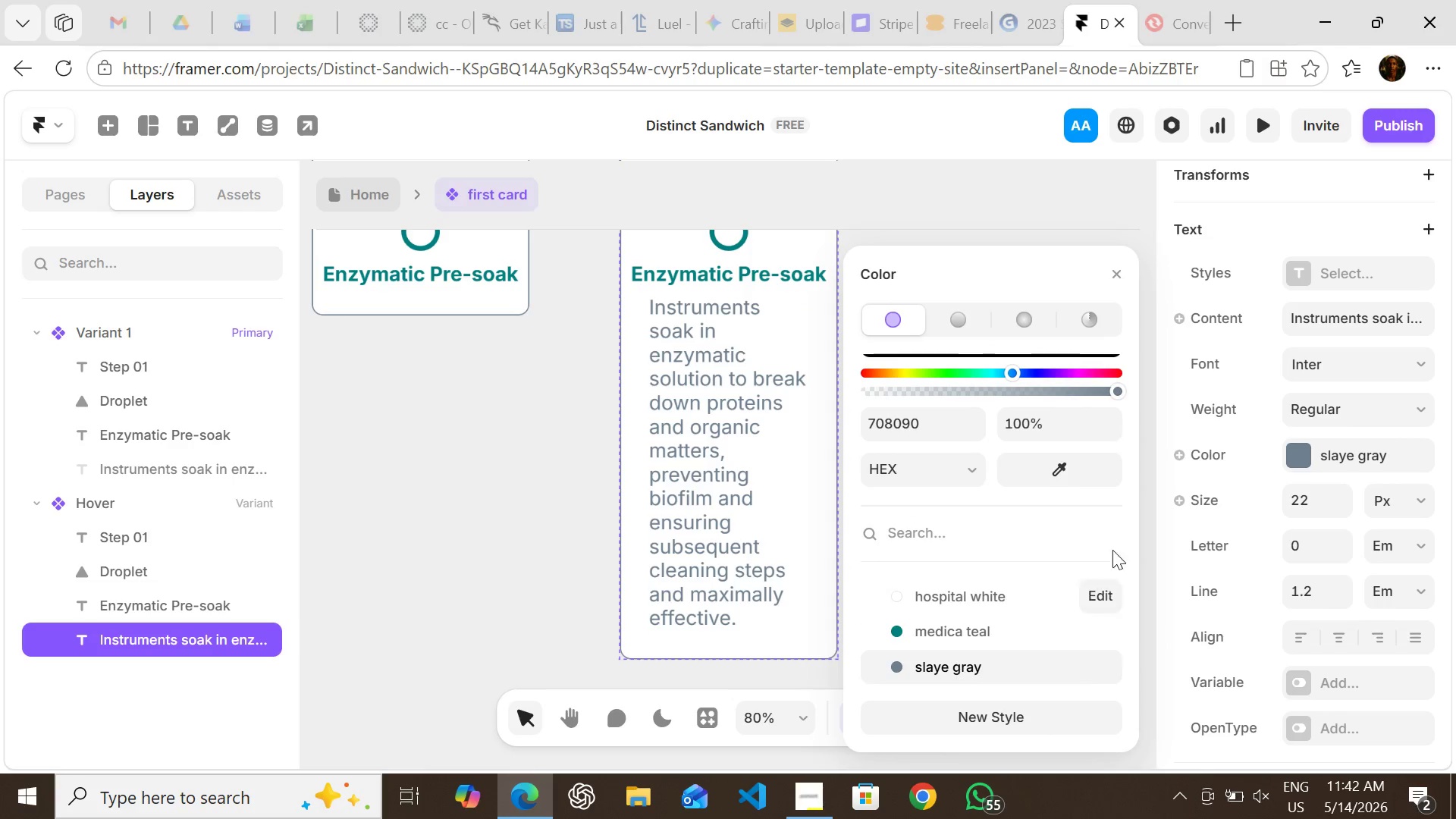 
left_click([1310, 502])
 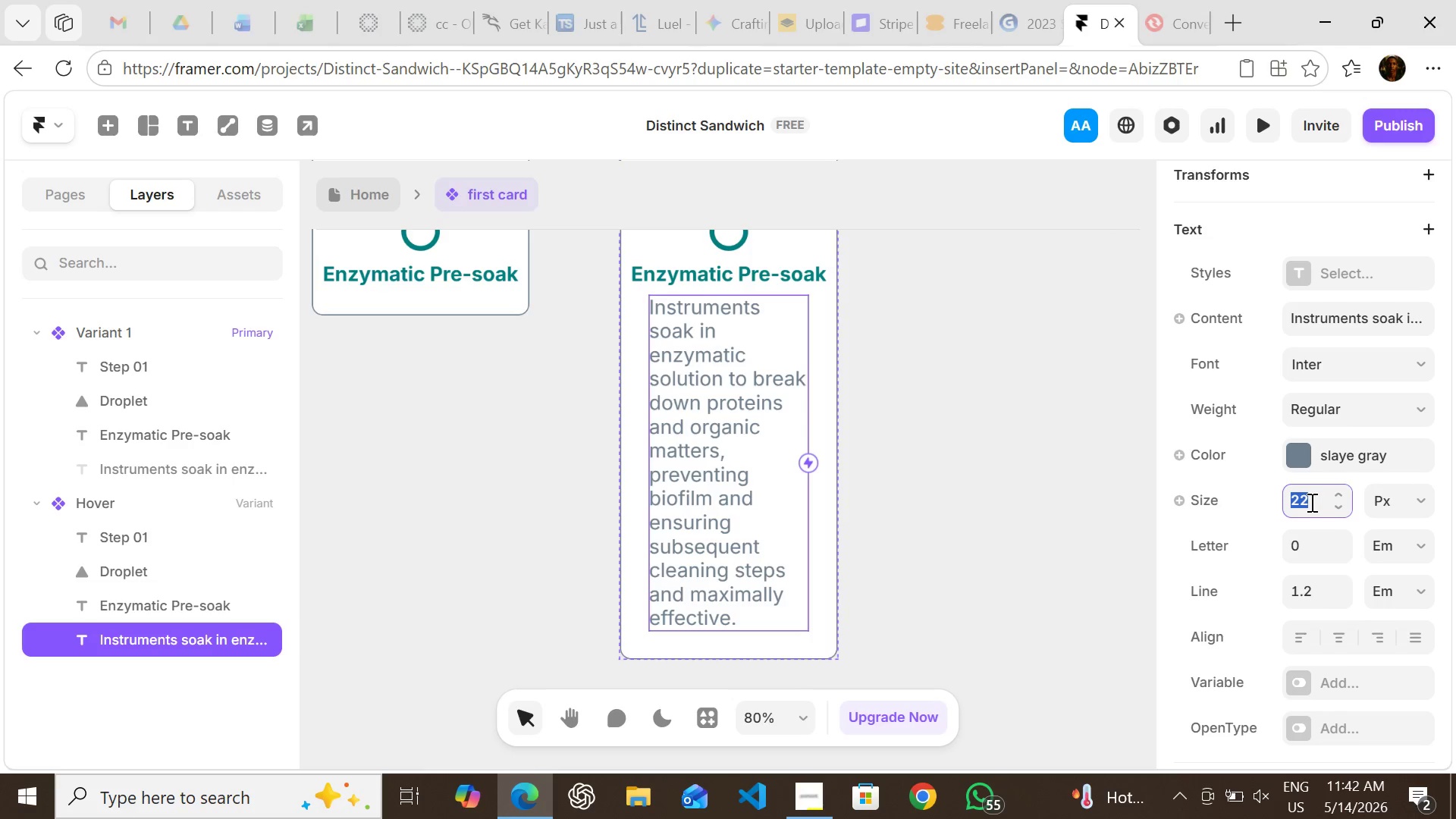 
type(15)
 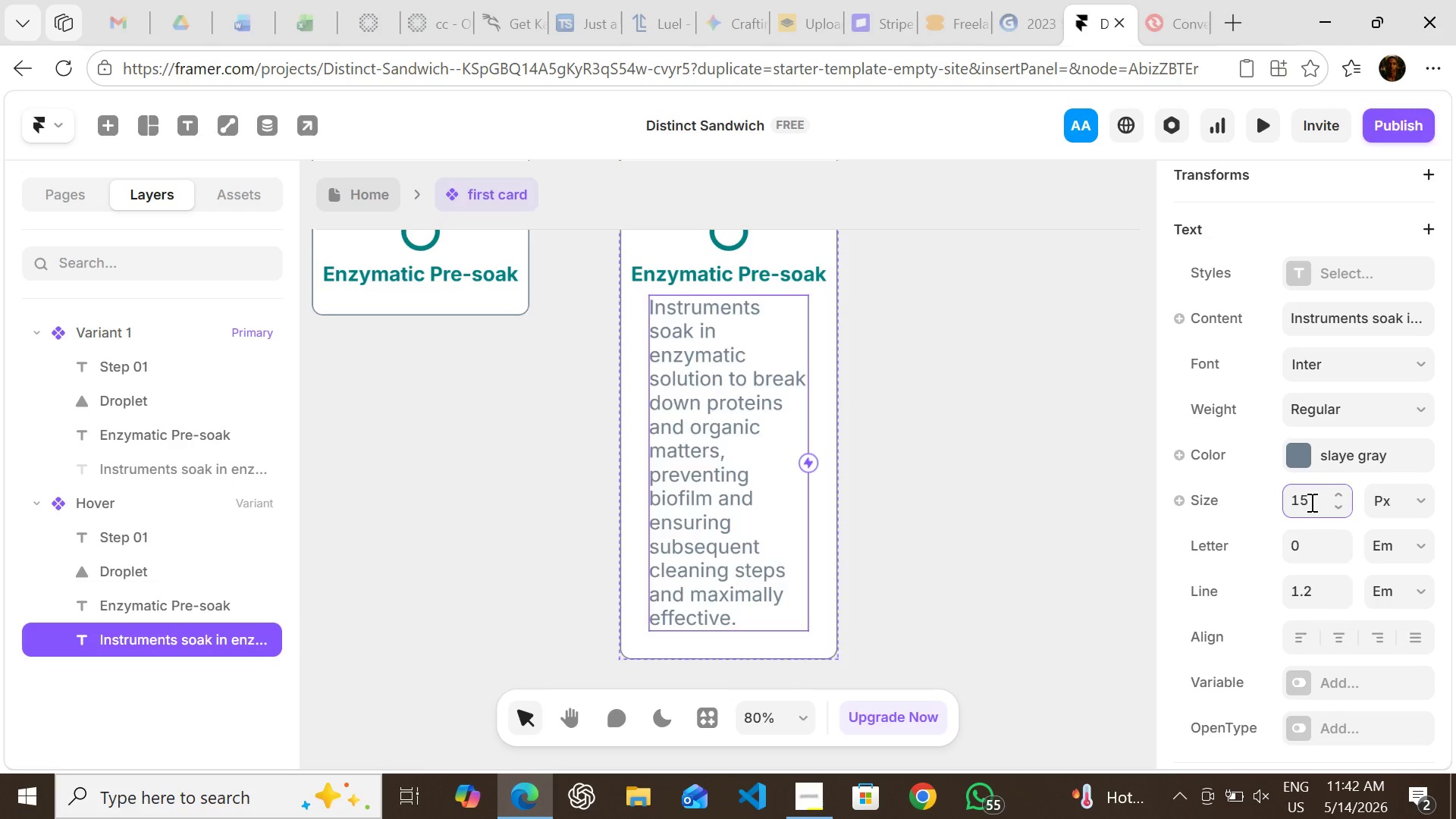 
key(Enter)
 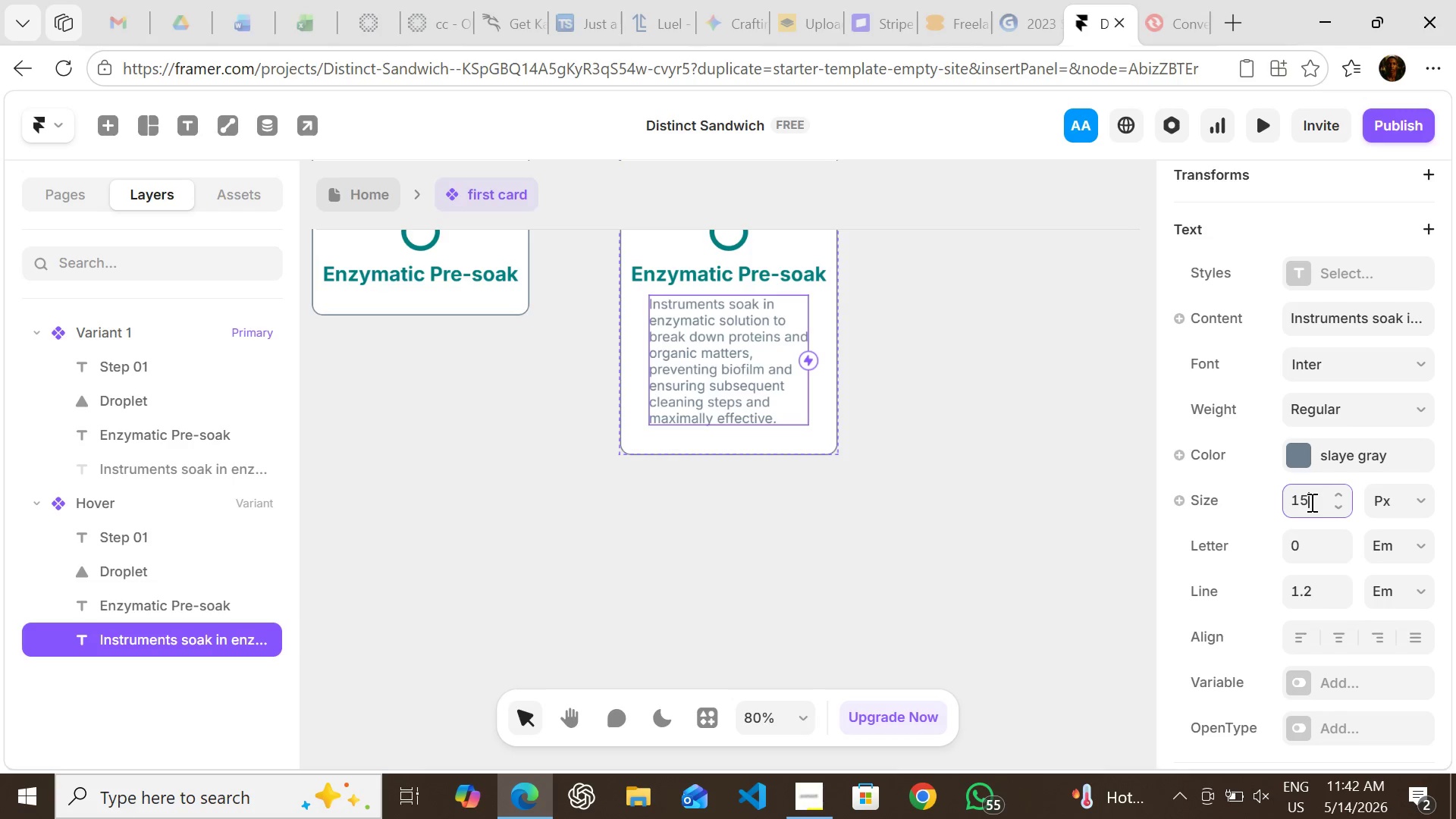 
wait(23.06)
 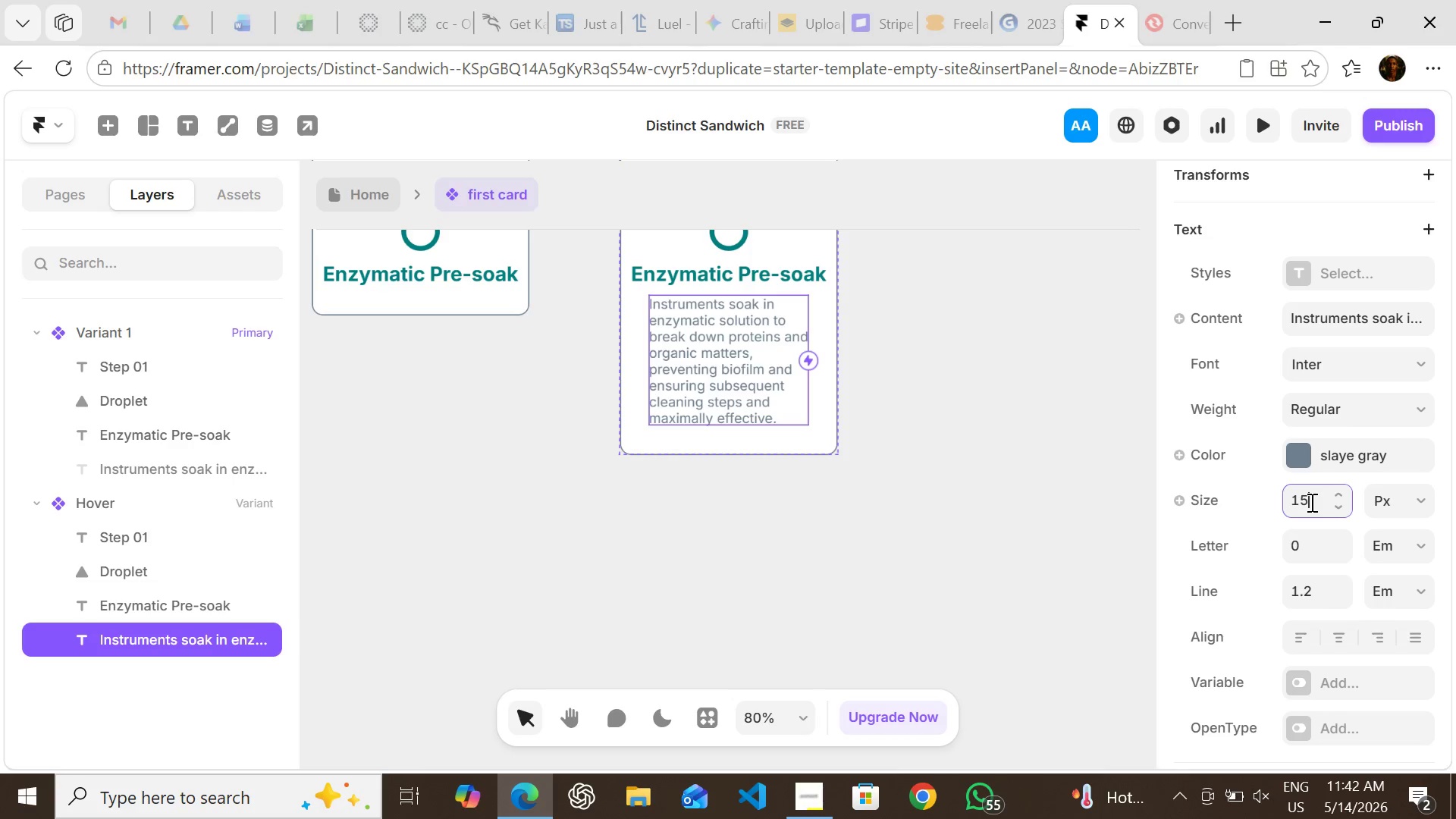 
left_click([949, 480])
 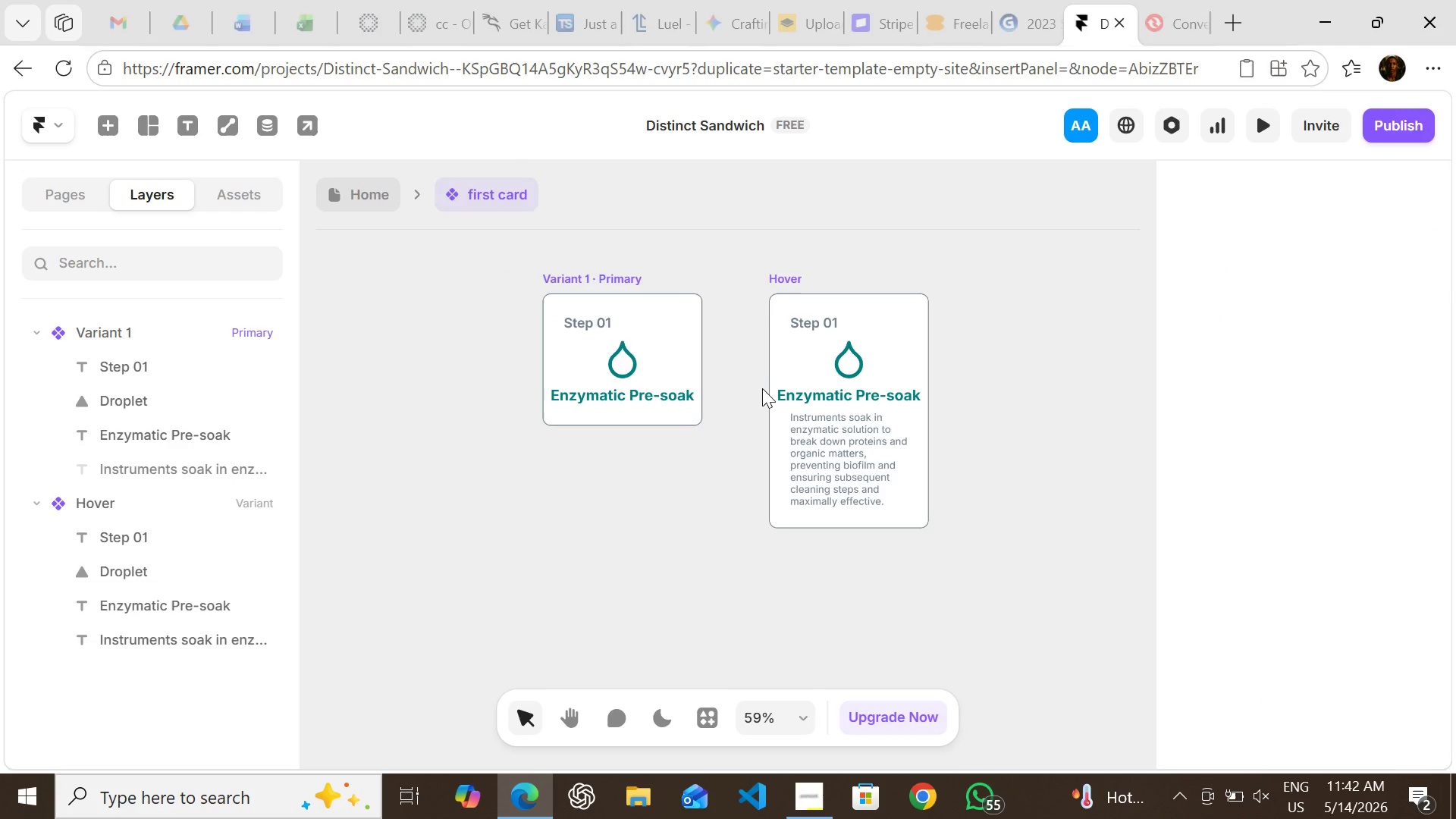 
left_click([794, 355])
 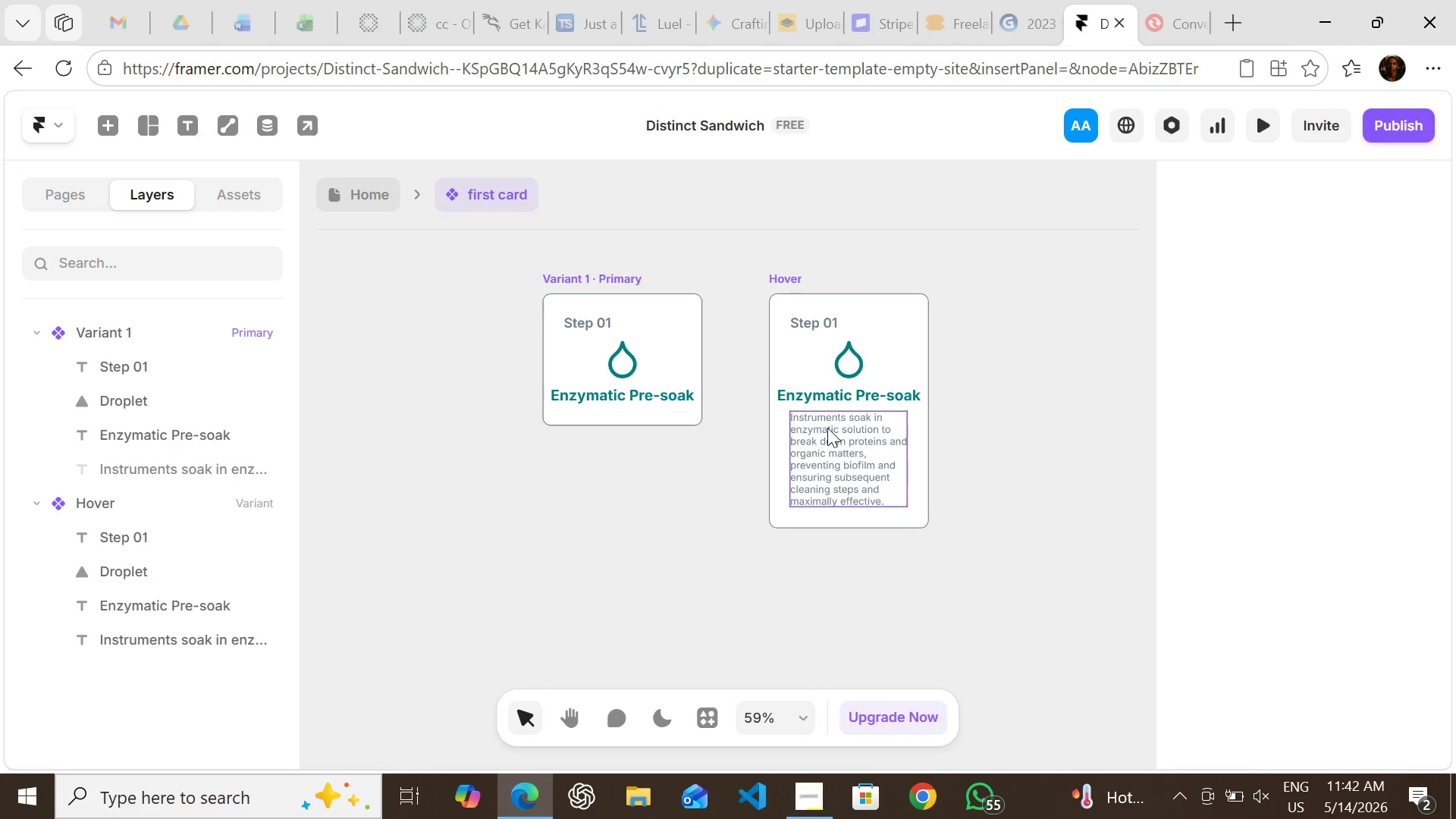 
left_click([827, 428])
 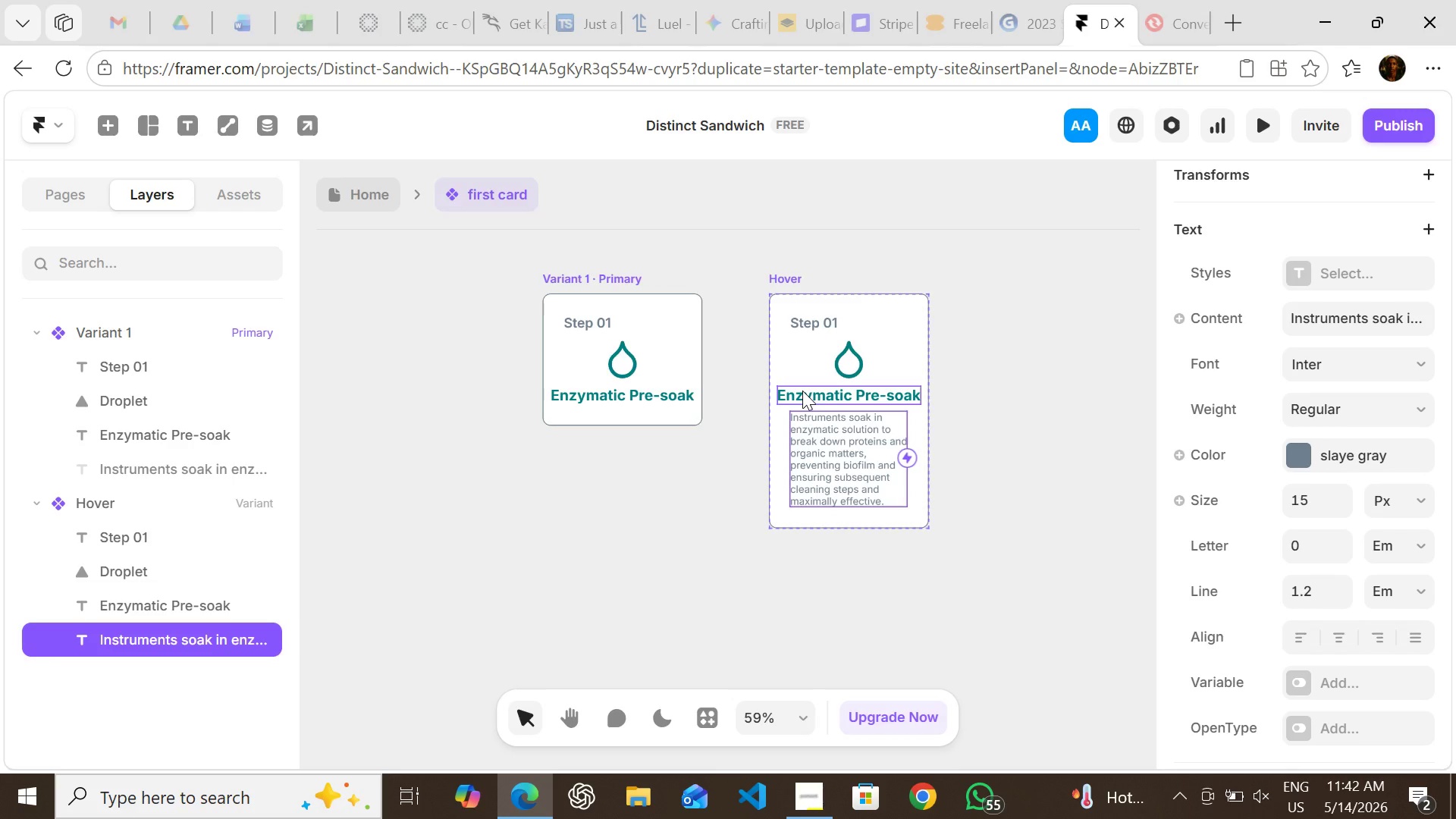 
left_click([802, 391])
 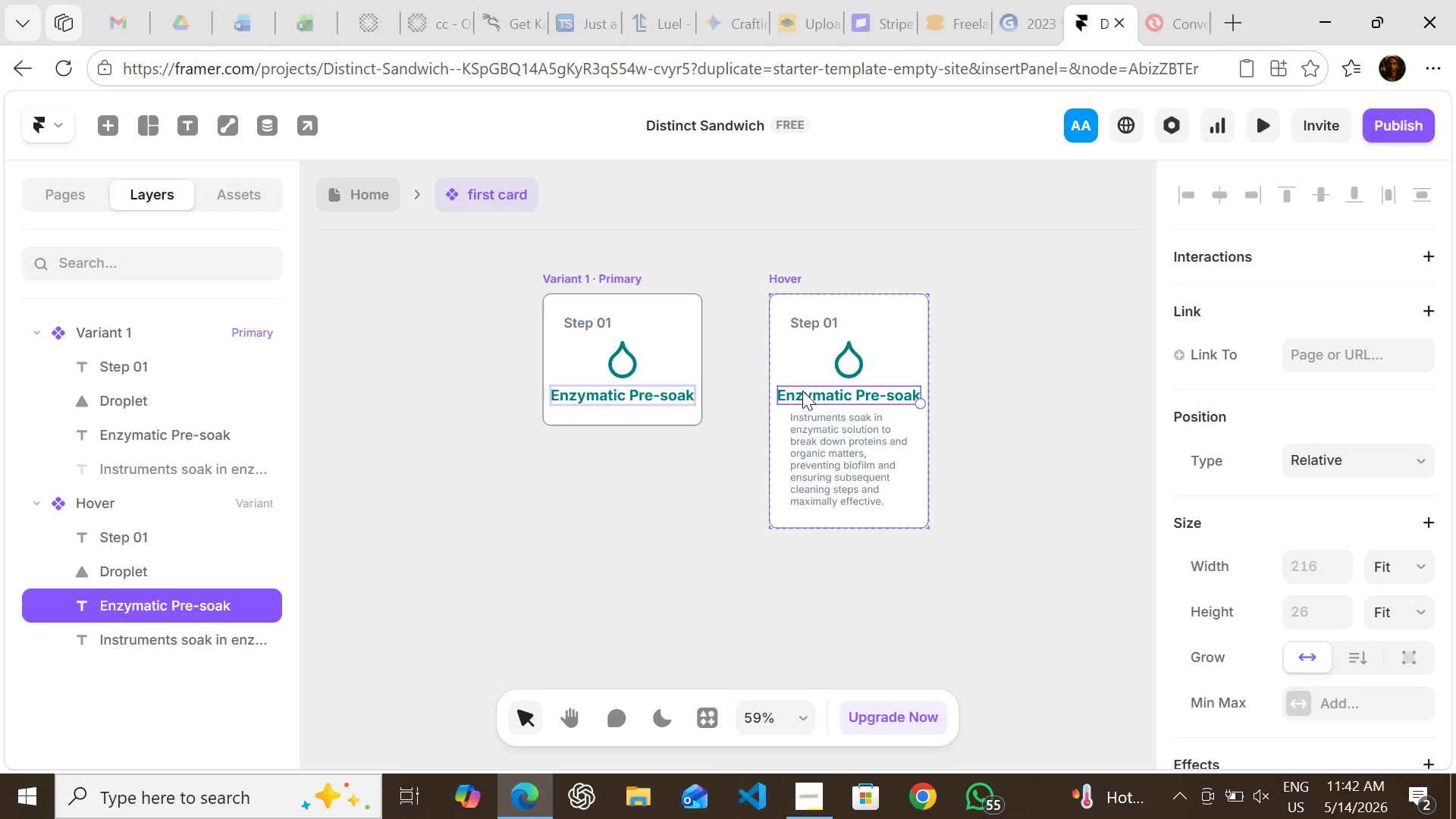 
hold_key(key=ShiftLeft, duration=0.8)
left_click([825, 454])
 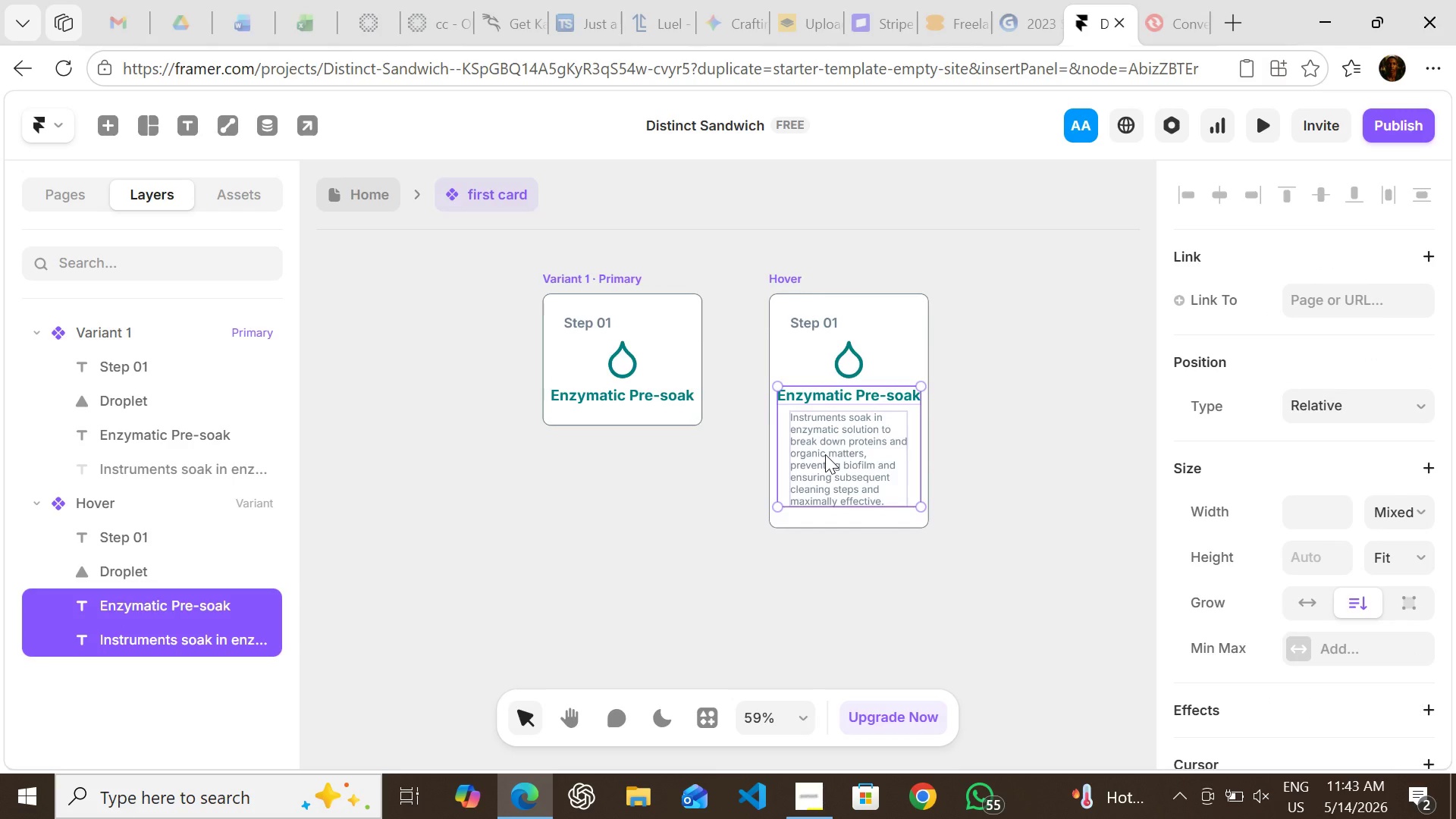 
key(Shift+A)
 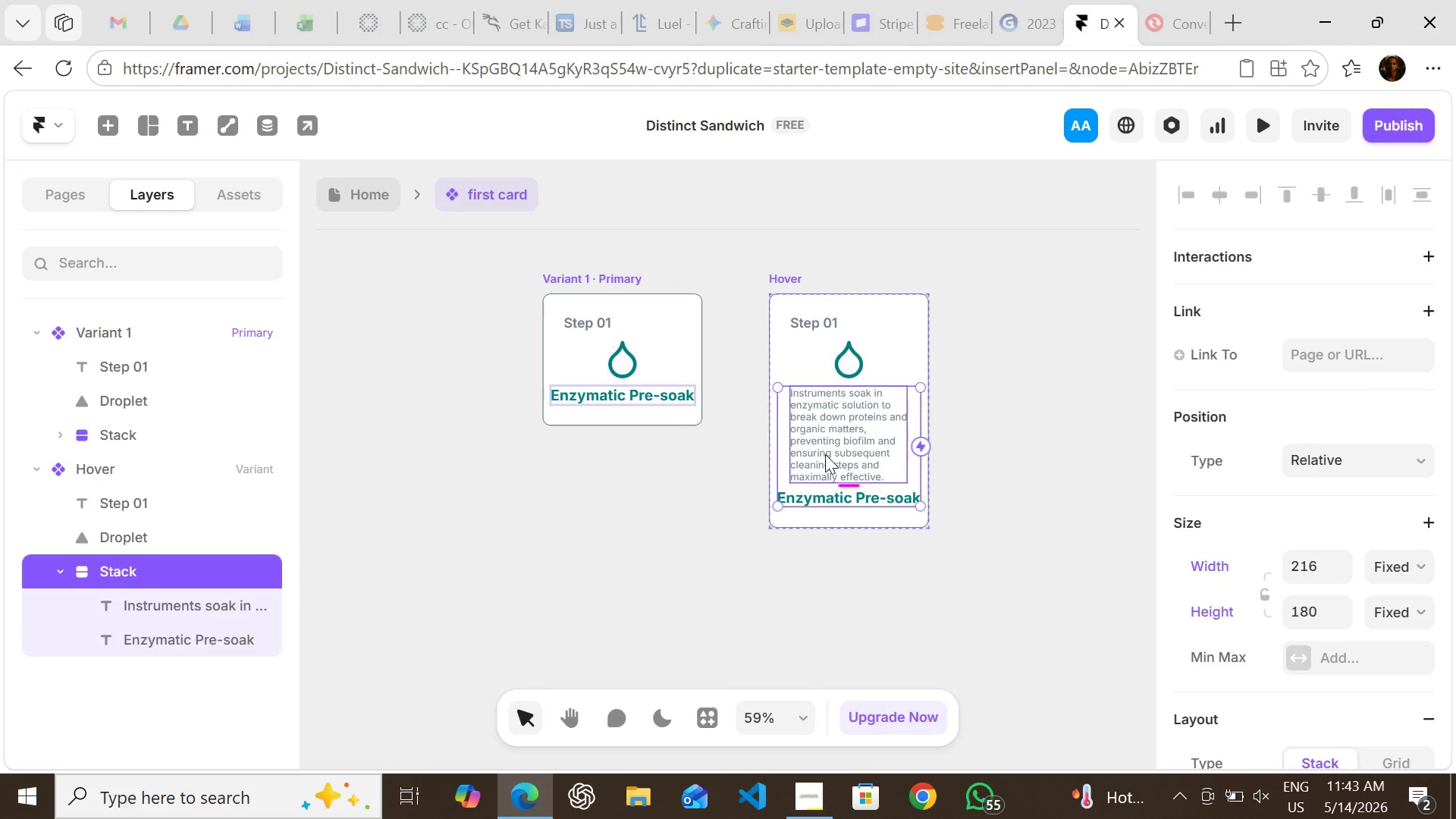 
key(Control+Z)
 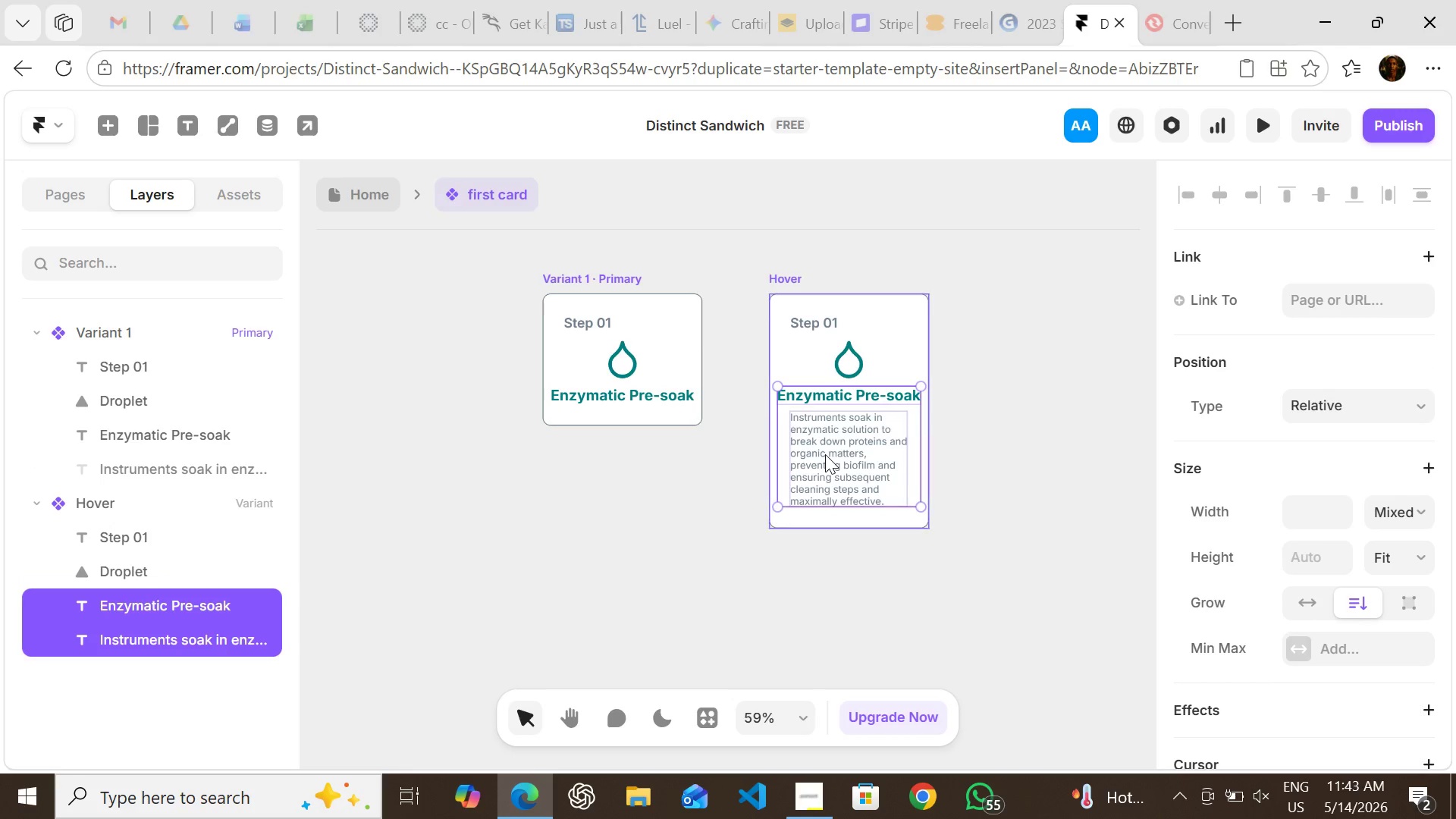 
key(Control+Z)
 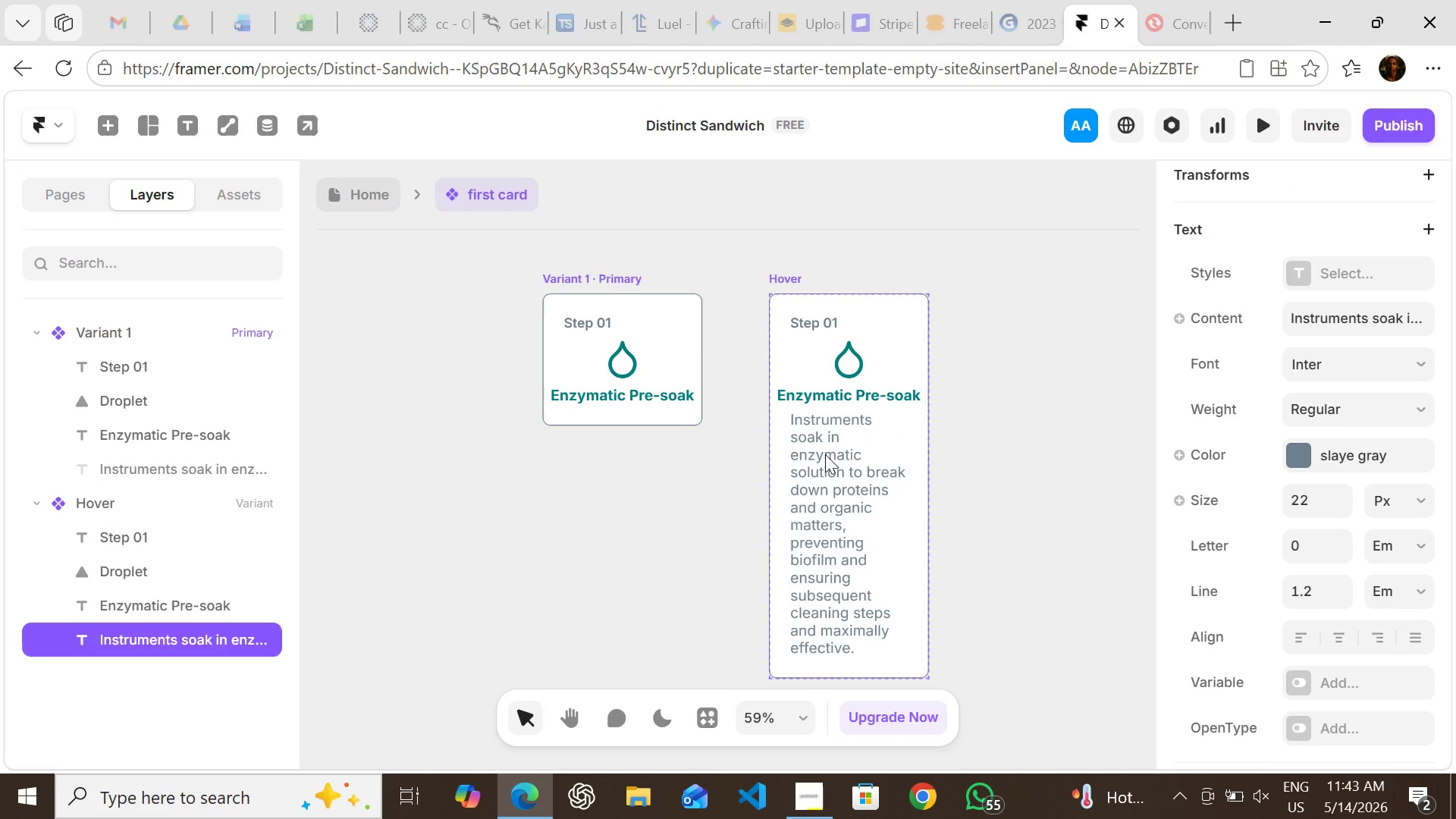 
key(Control+Shift+Z)
 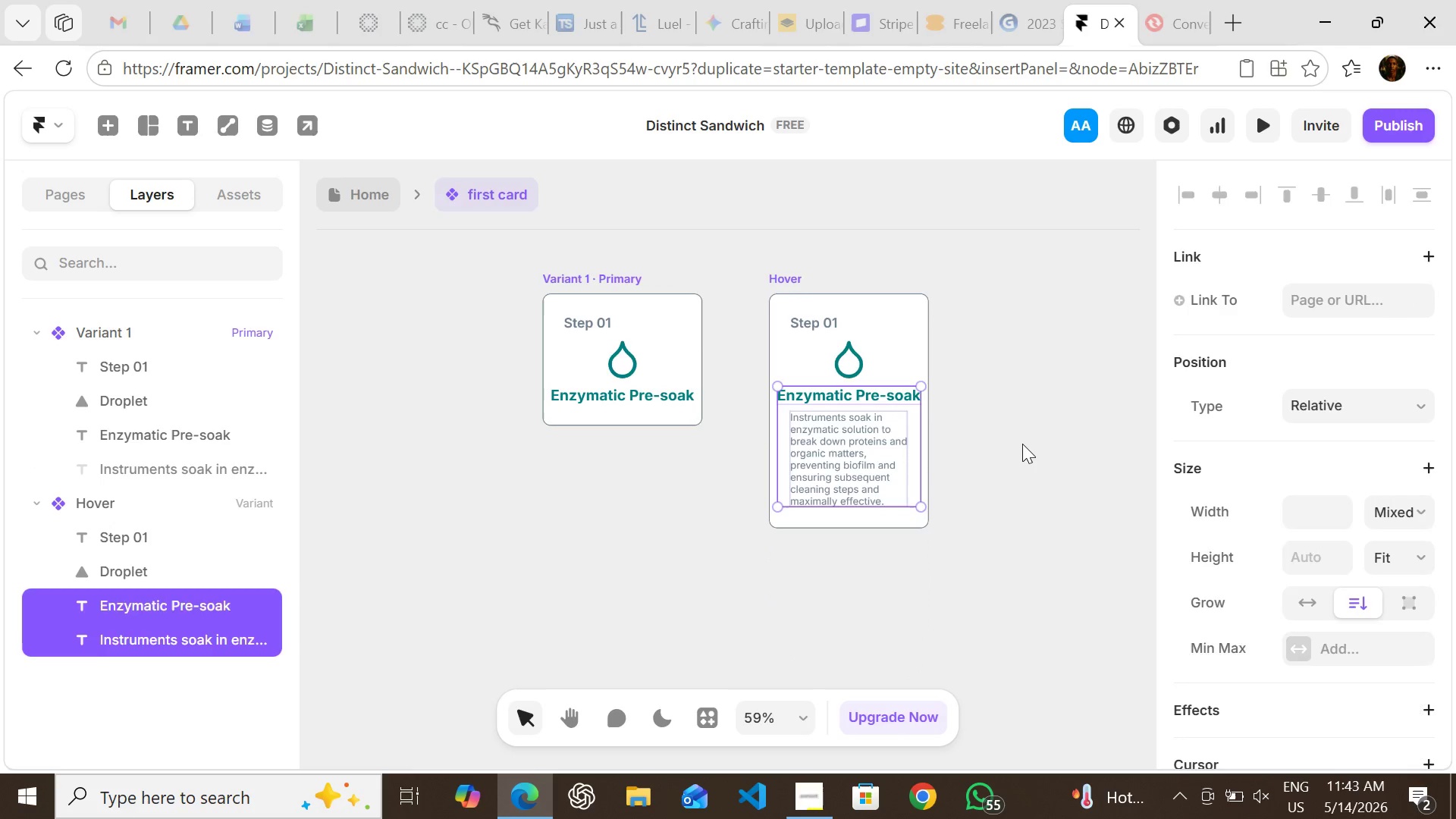 
left_click([1022, 444])
 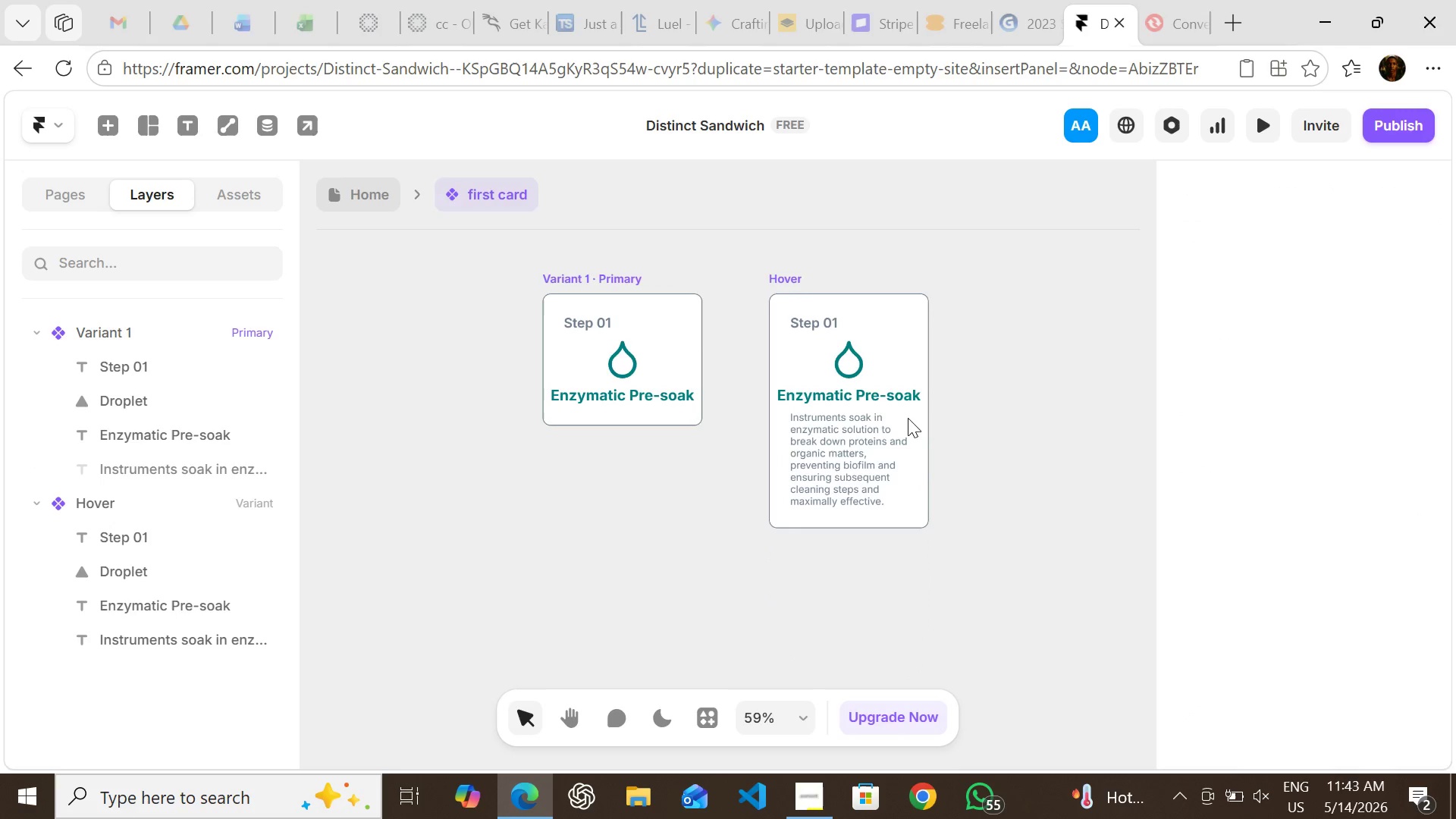 
wait(5.95)
 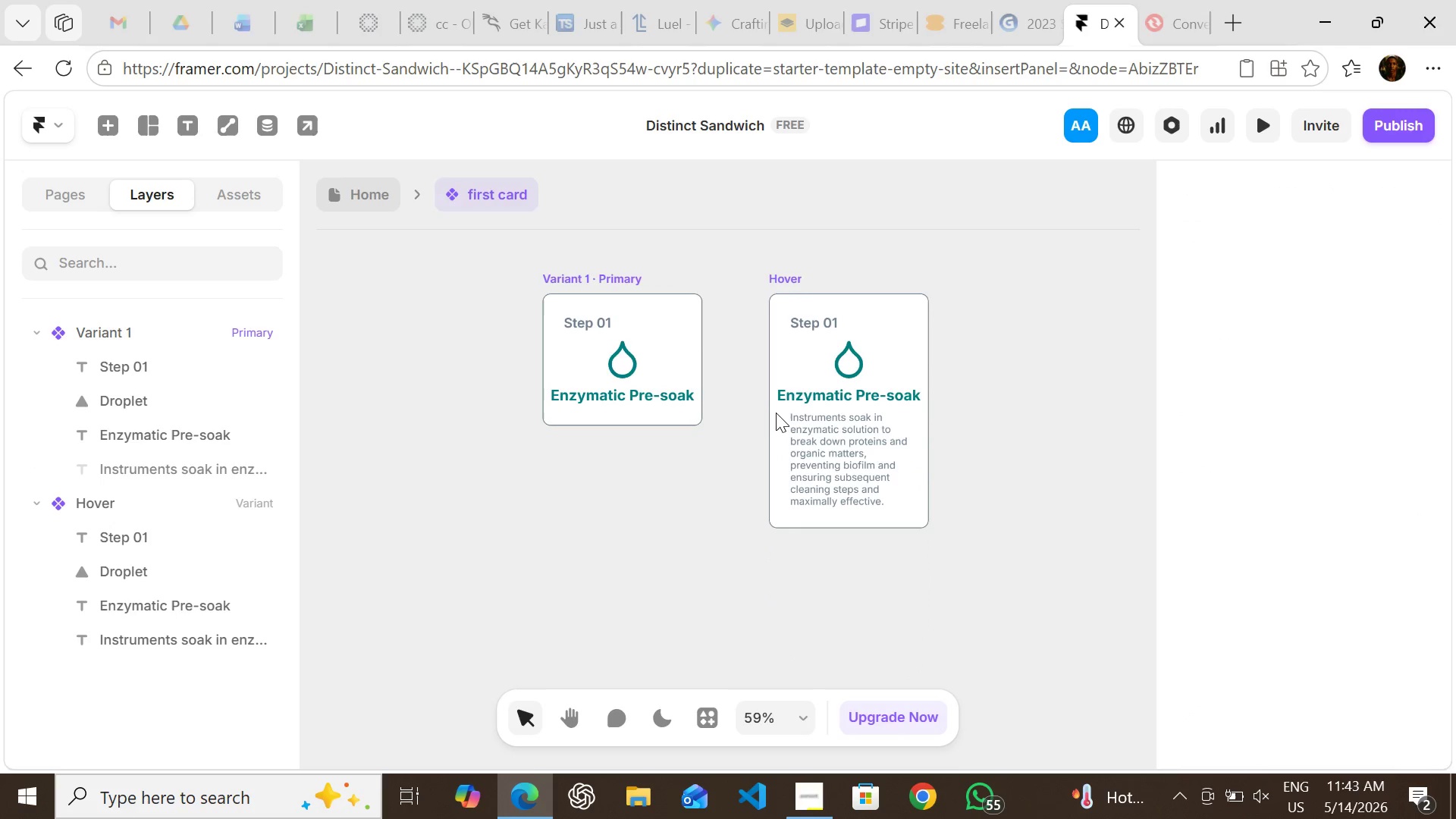 
left_click([838, 452])
 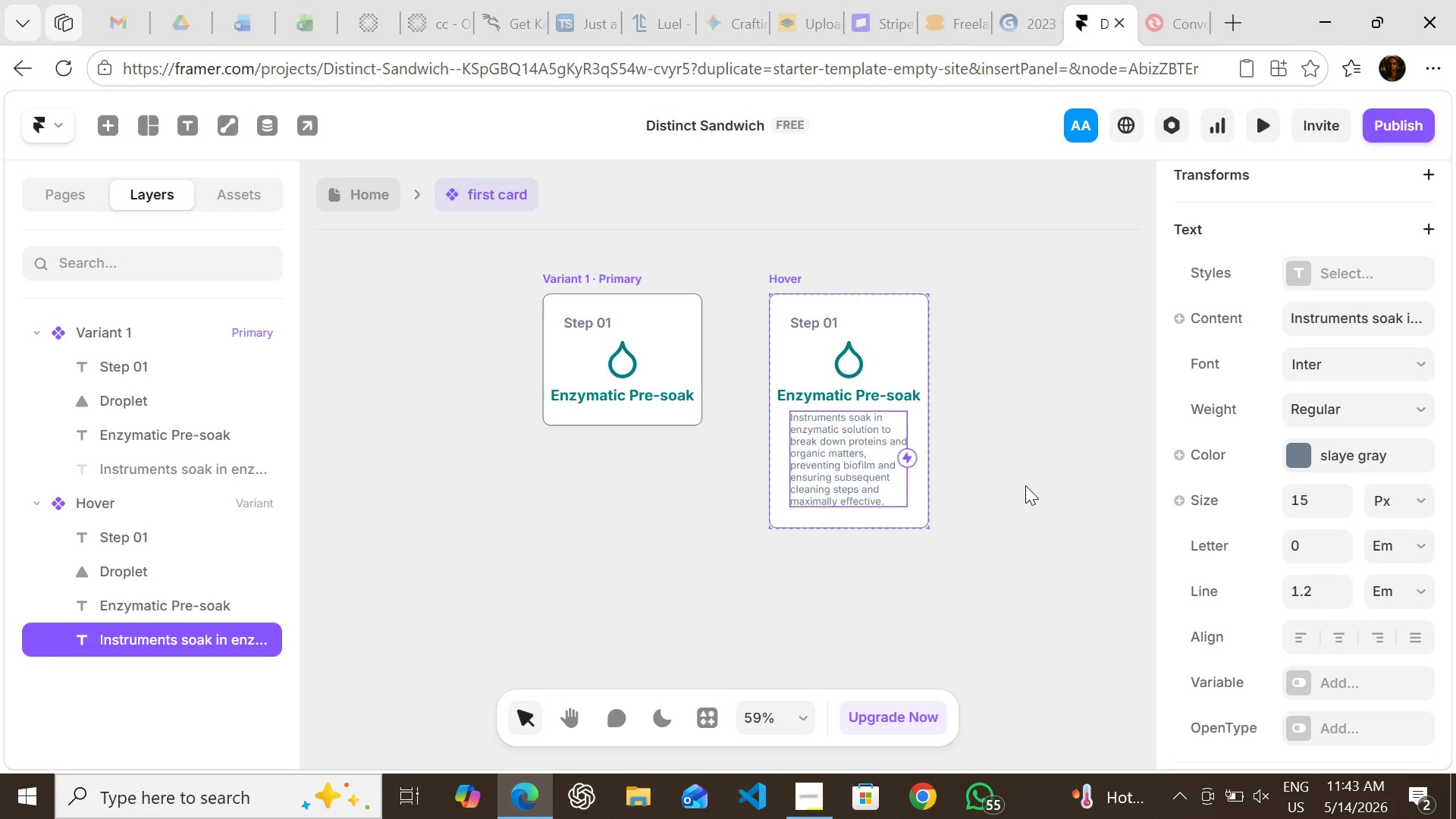 
wait(5.52)
 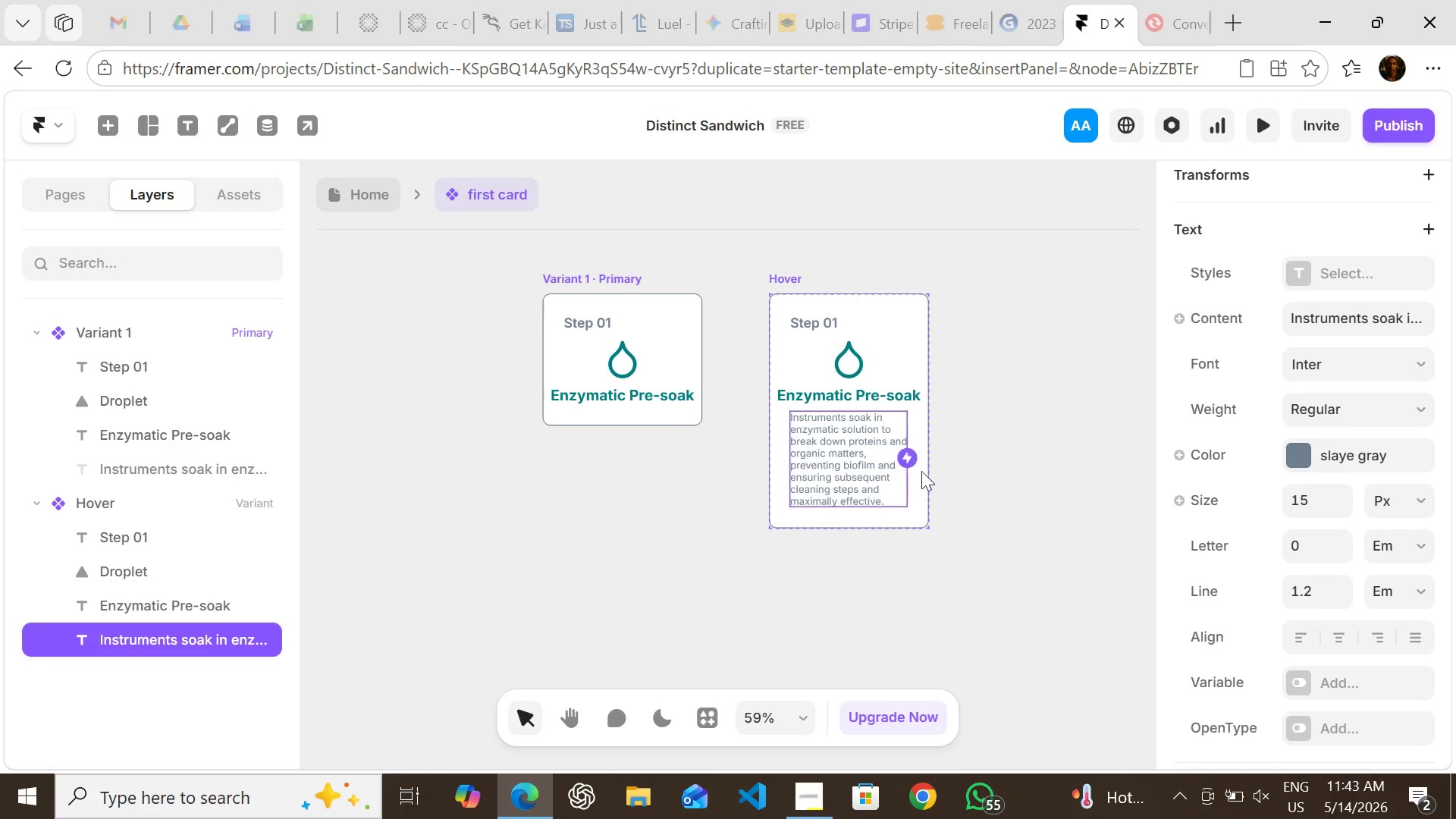 
hold_key(key=ShiftLeft, duration=0.66)
left_click([833, 393])
 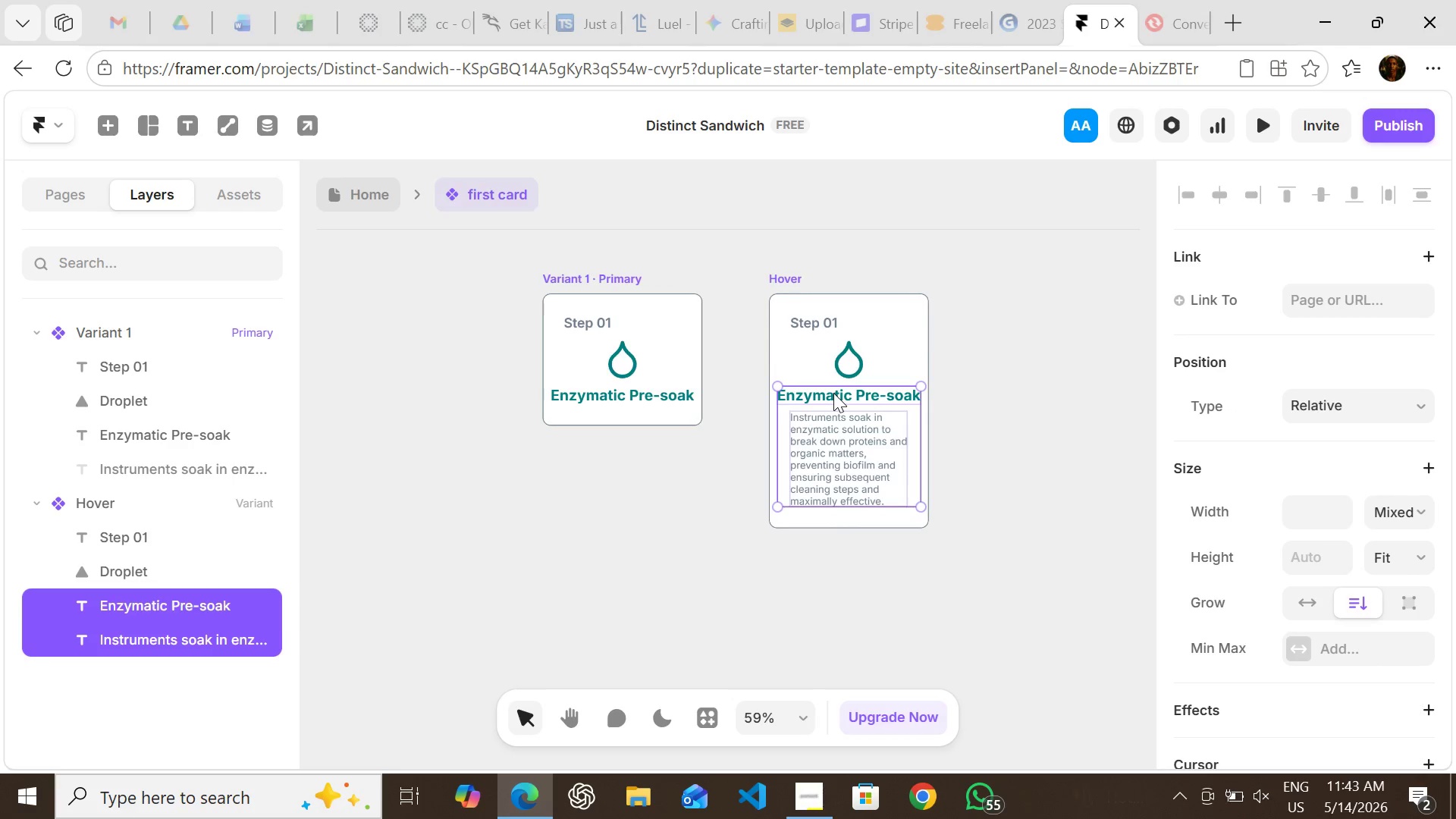 
type(AZ)
 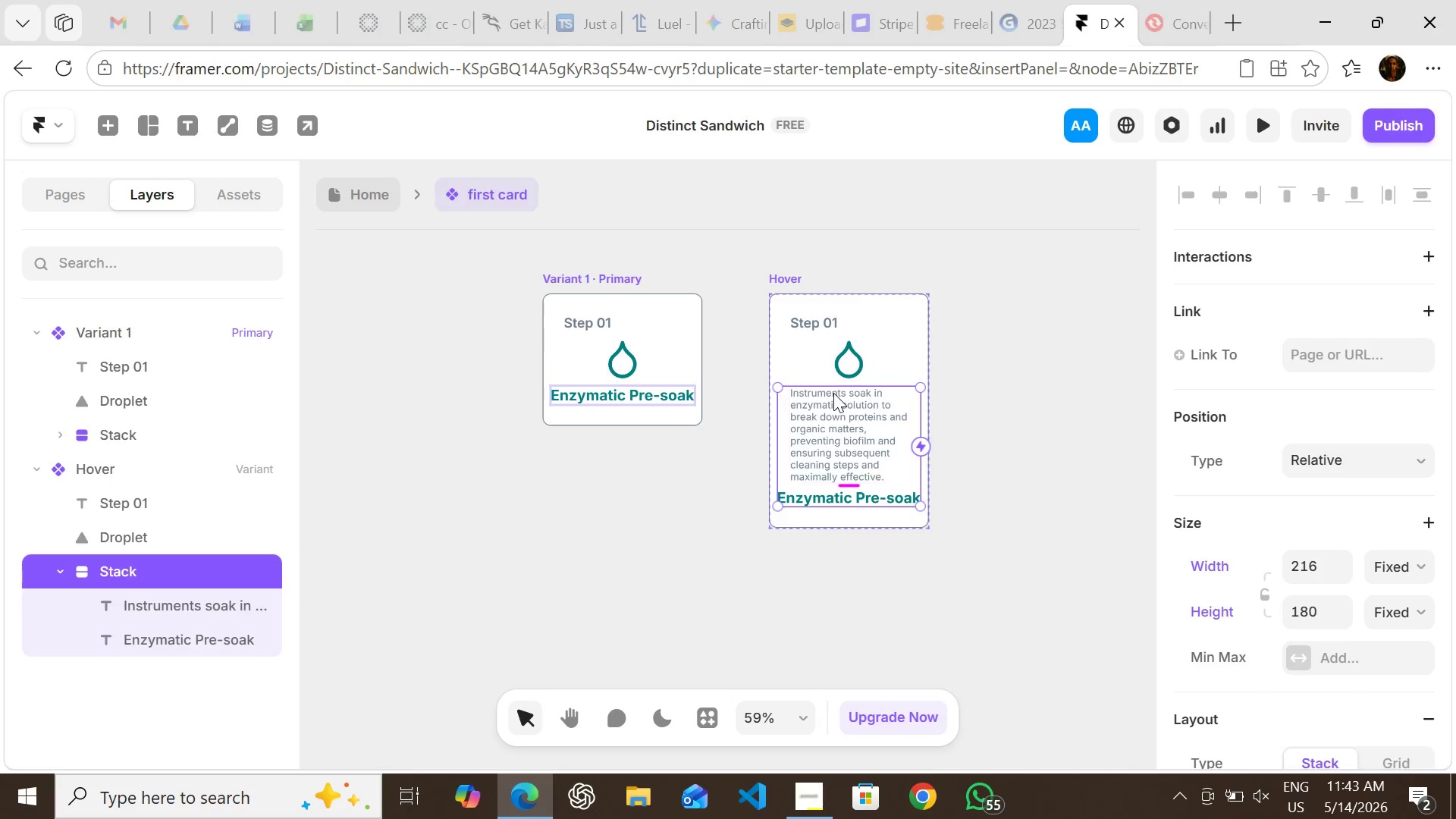 
key(Control+Z)
 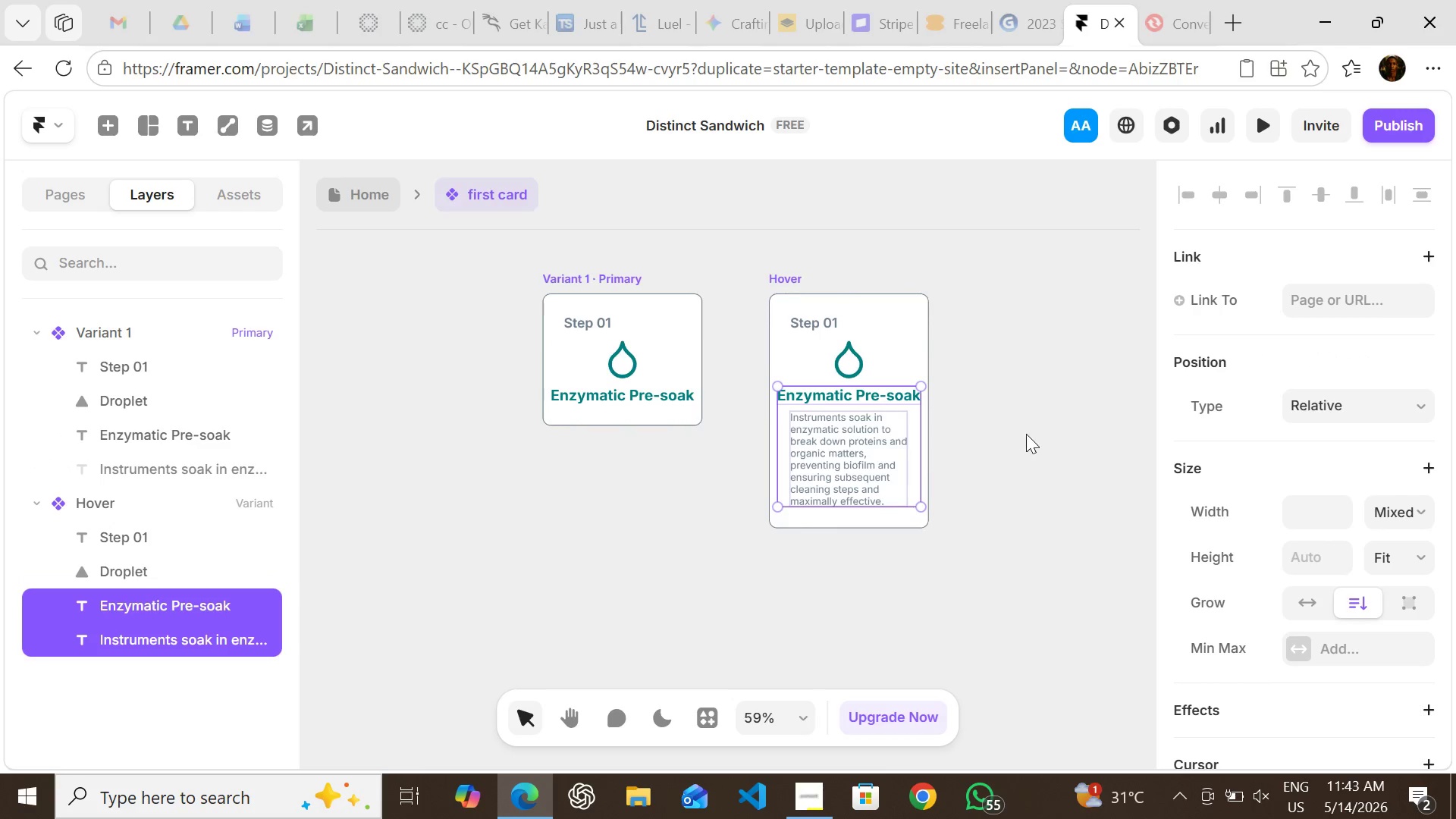 
left_click([1026, 434])
 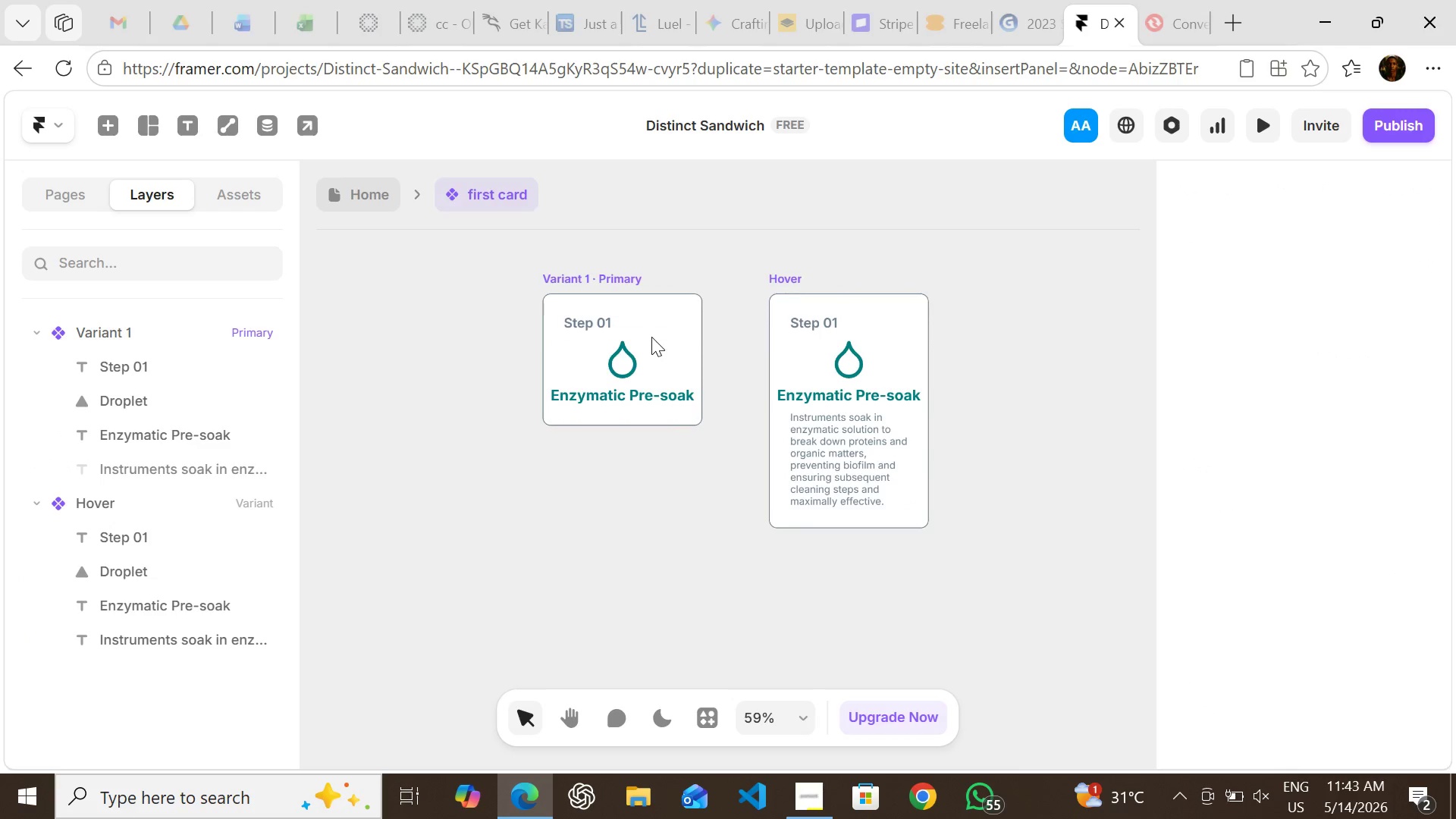 
left_click([661, 347])
 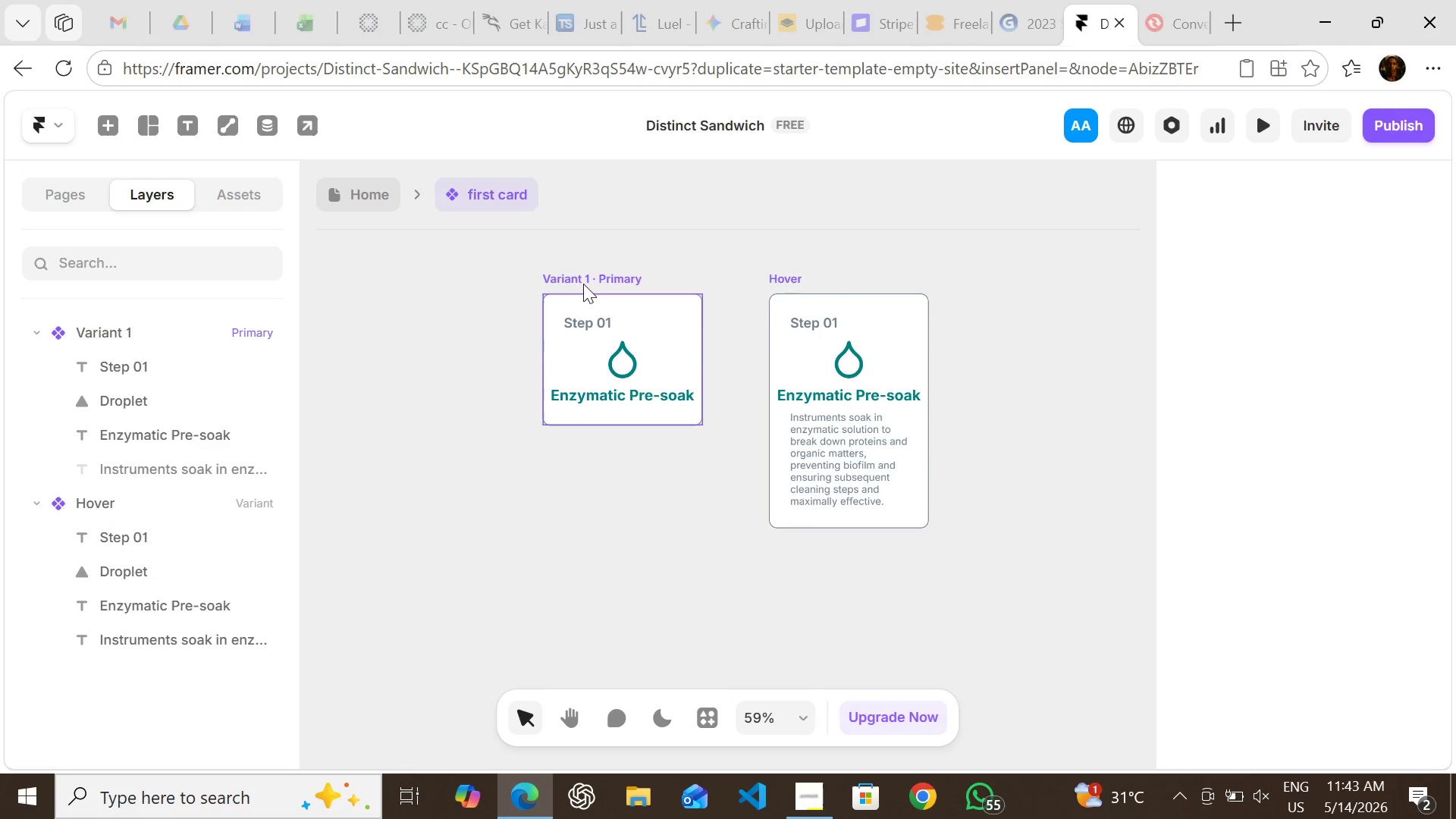 
left_click([583, 284])
 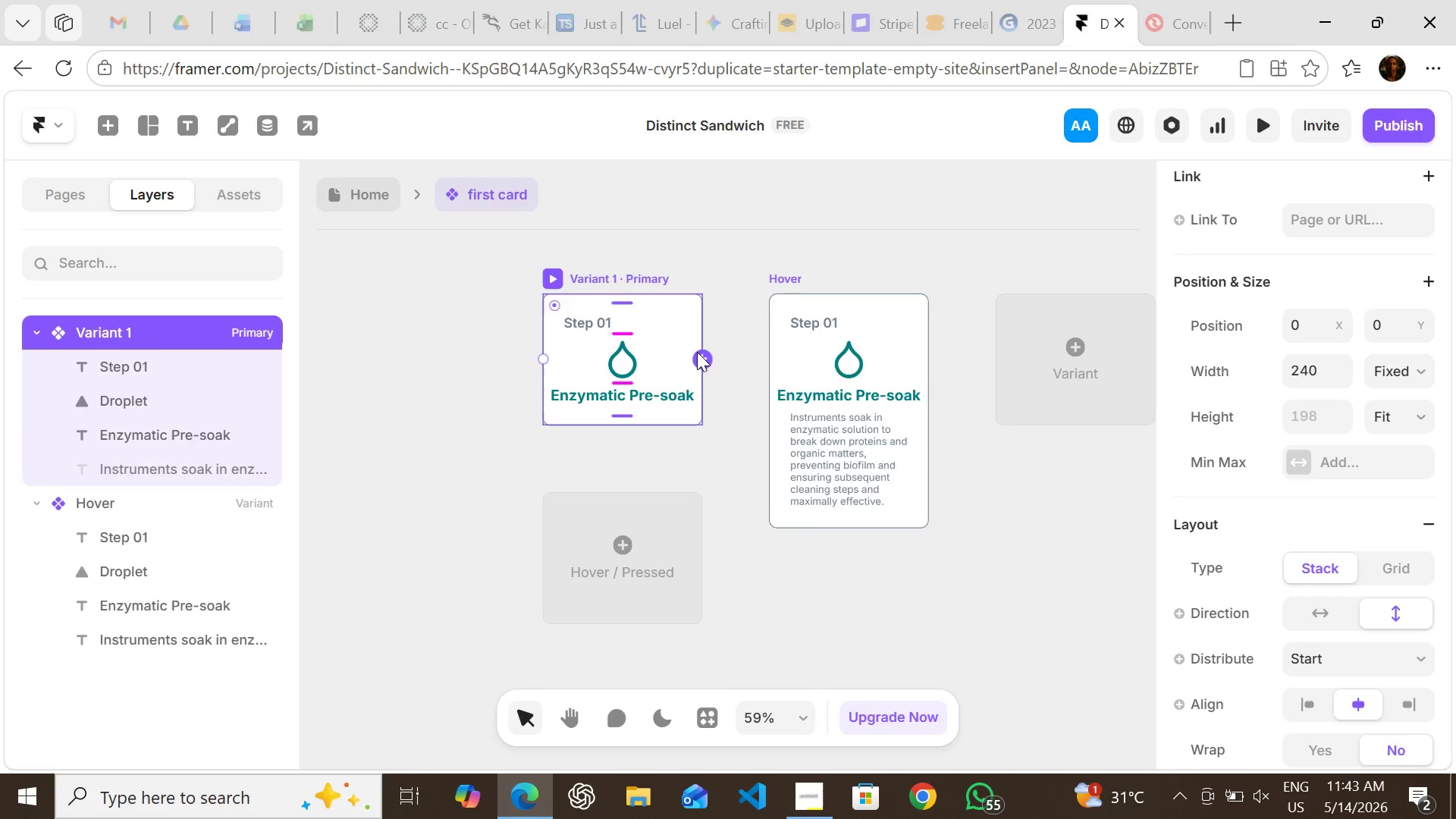 
left_click_drag(start_coordinate=[697, 352], to_coordinate=[781, 410])
 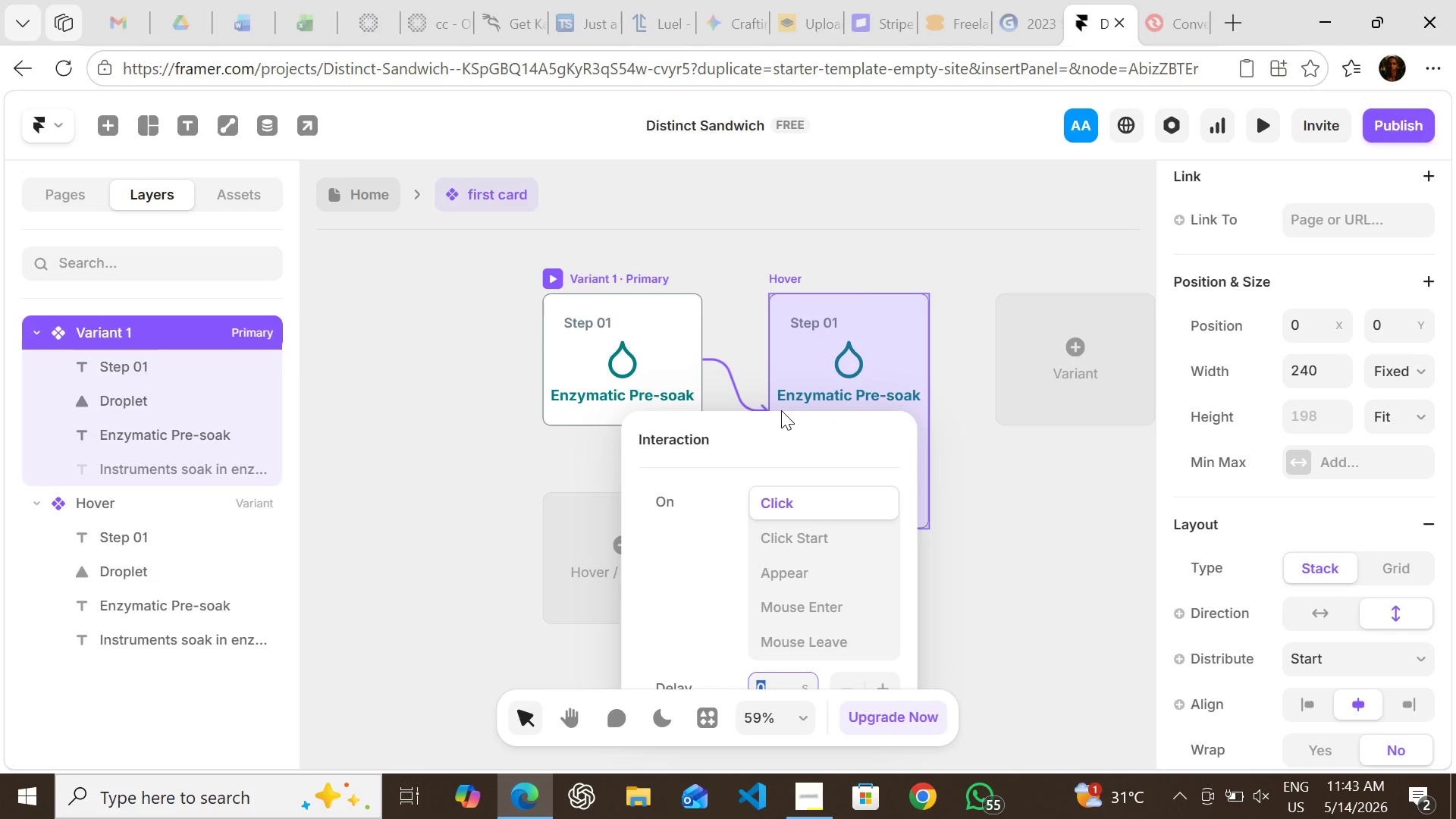 
wait(20.8)
 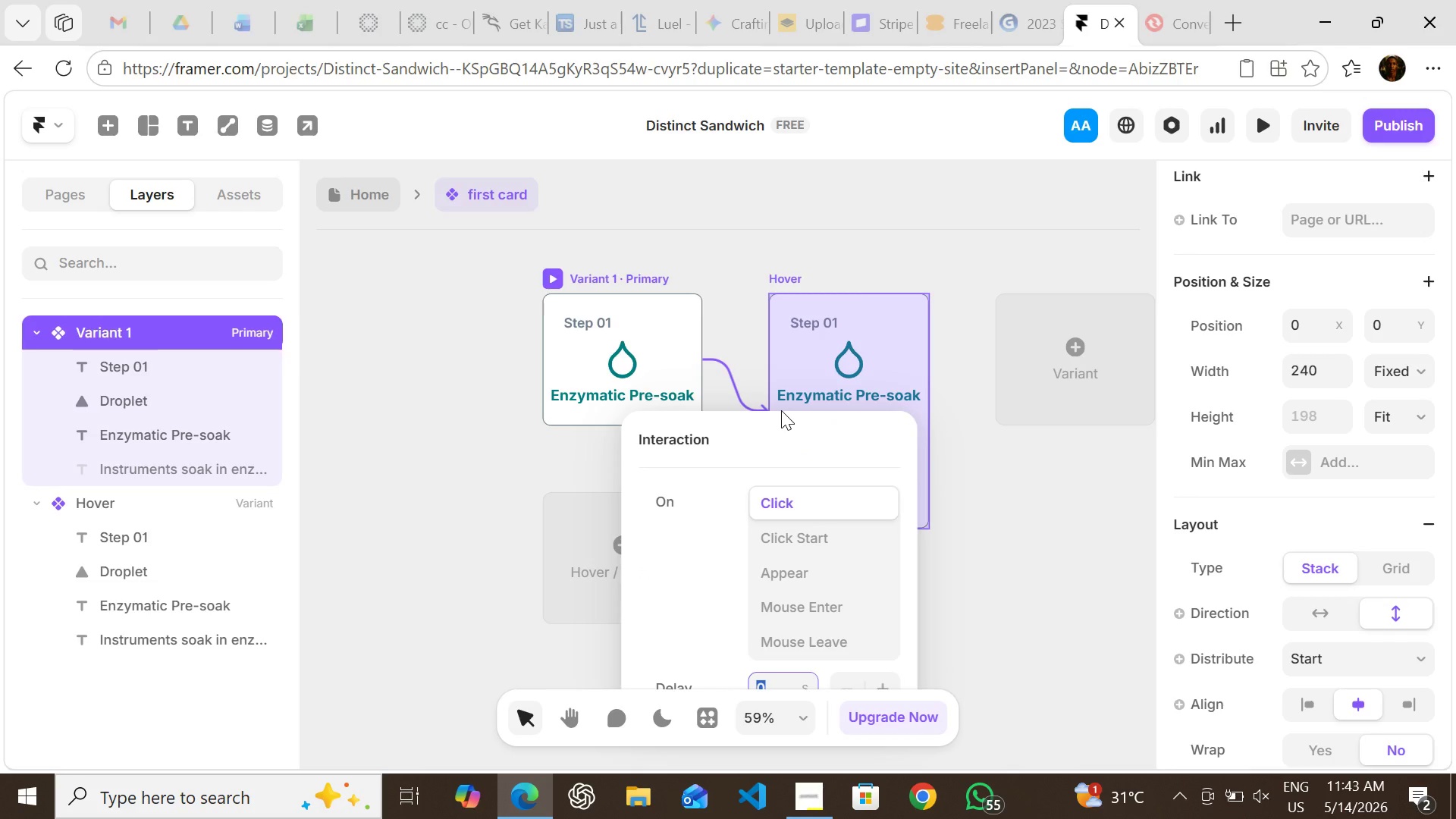 
left_click([817, 607])
 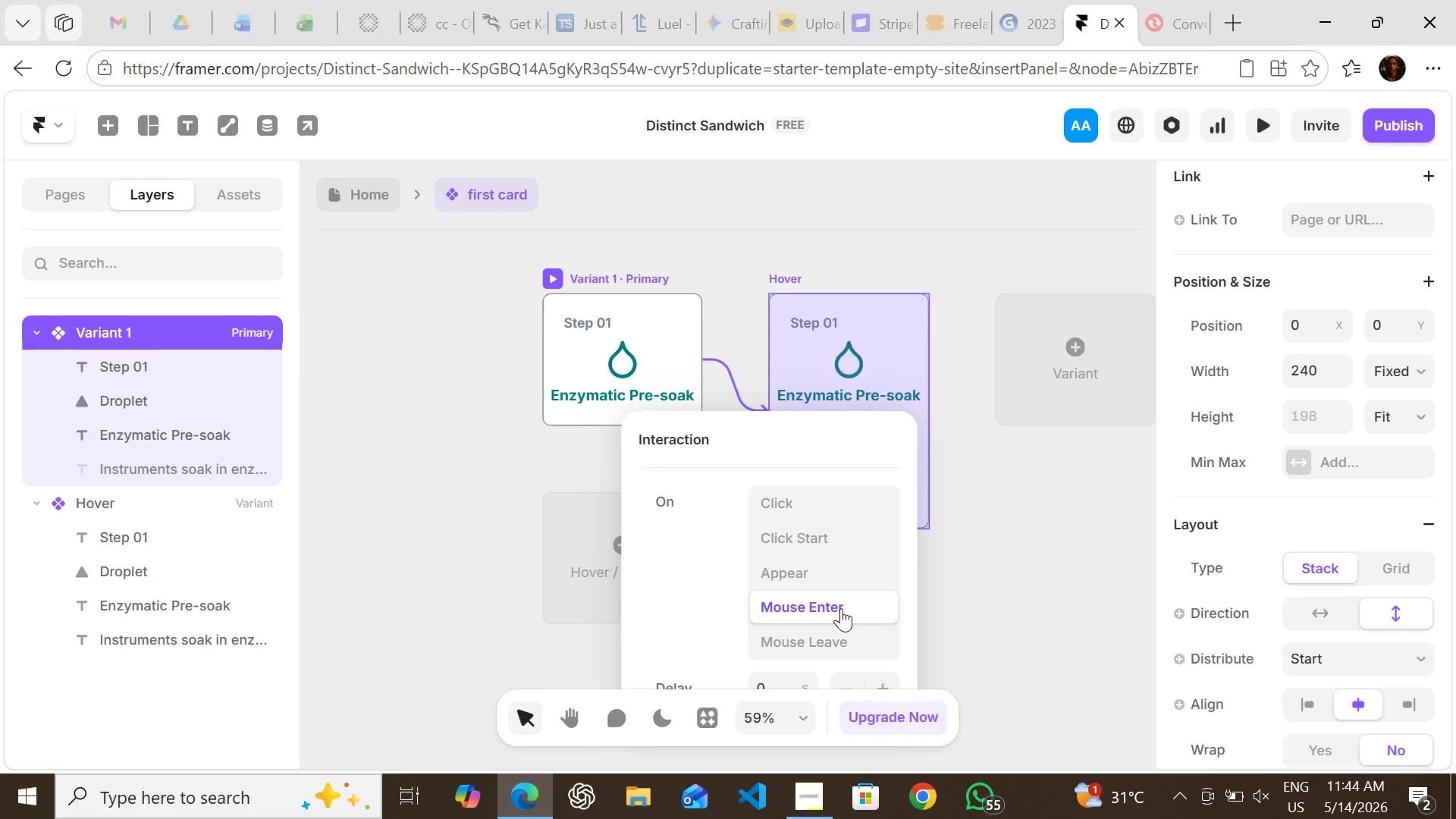 
wait(14.92)
 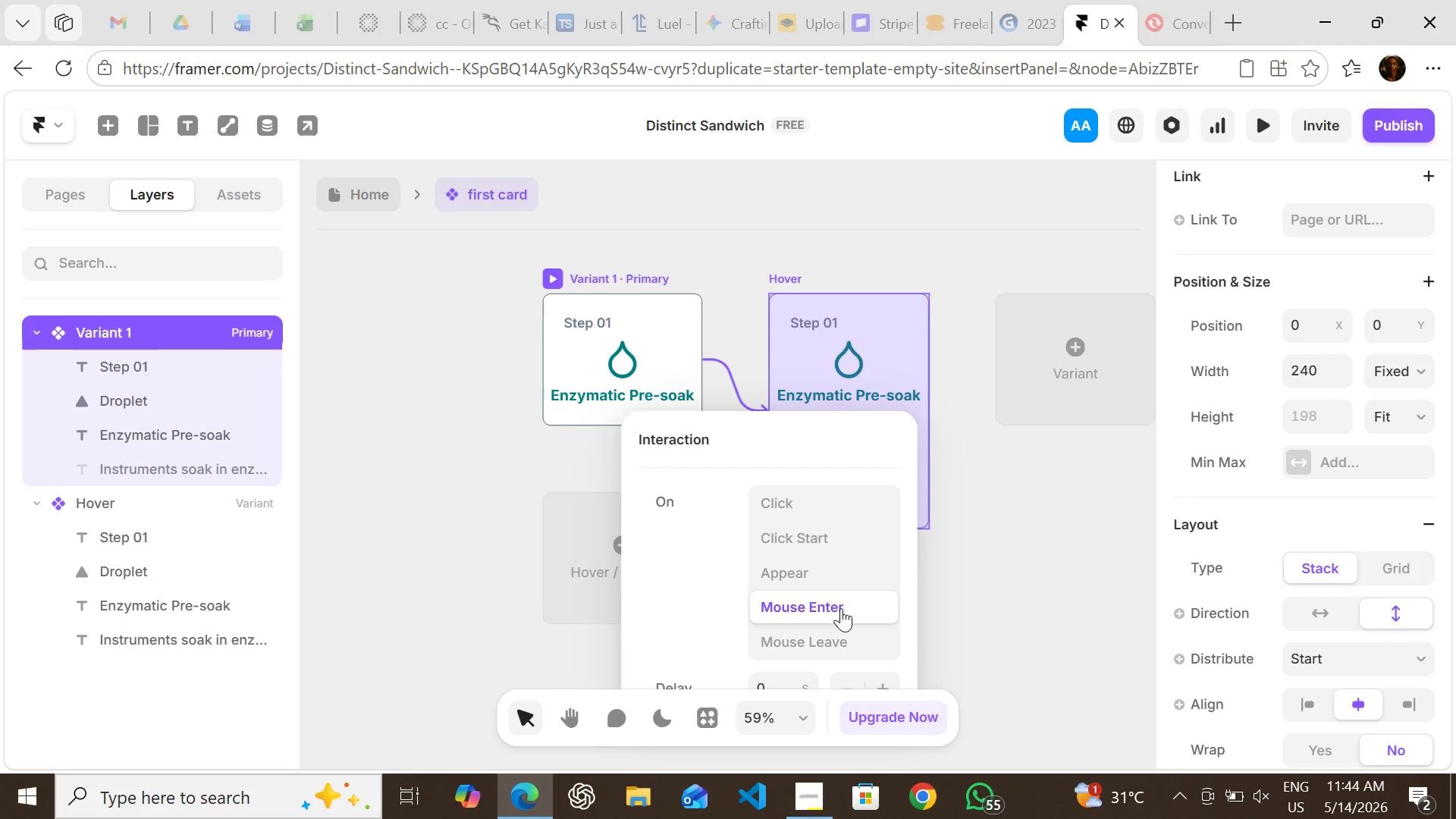 
left_click([953, 590])
 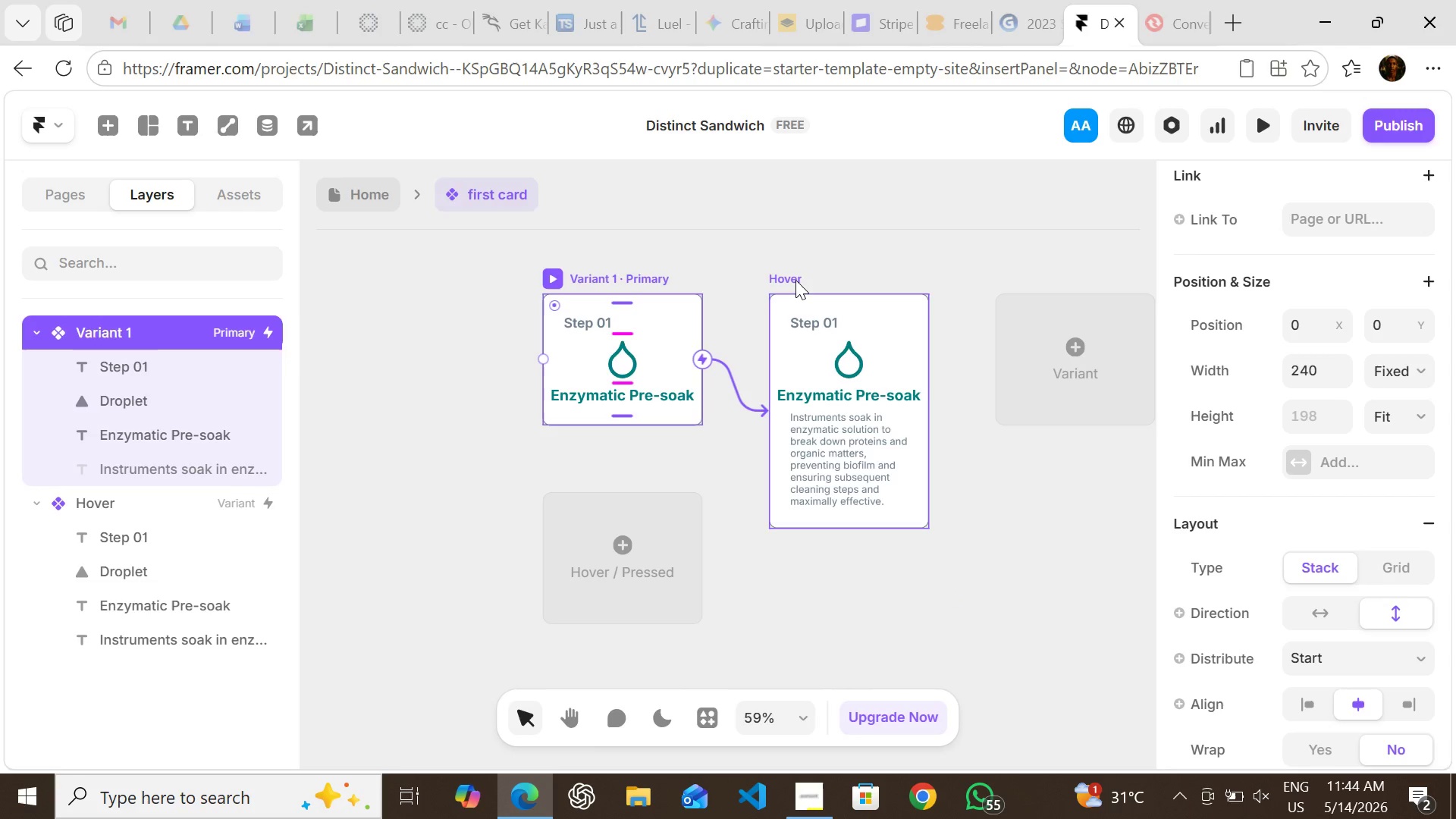 
left_click([795, 280])
 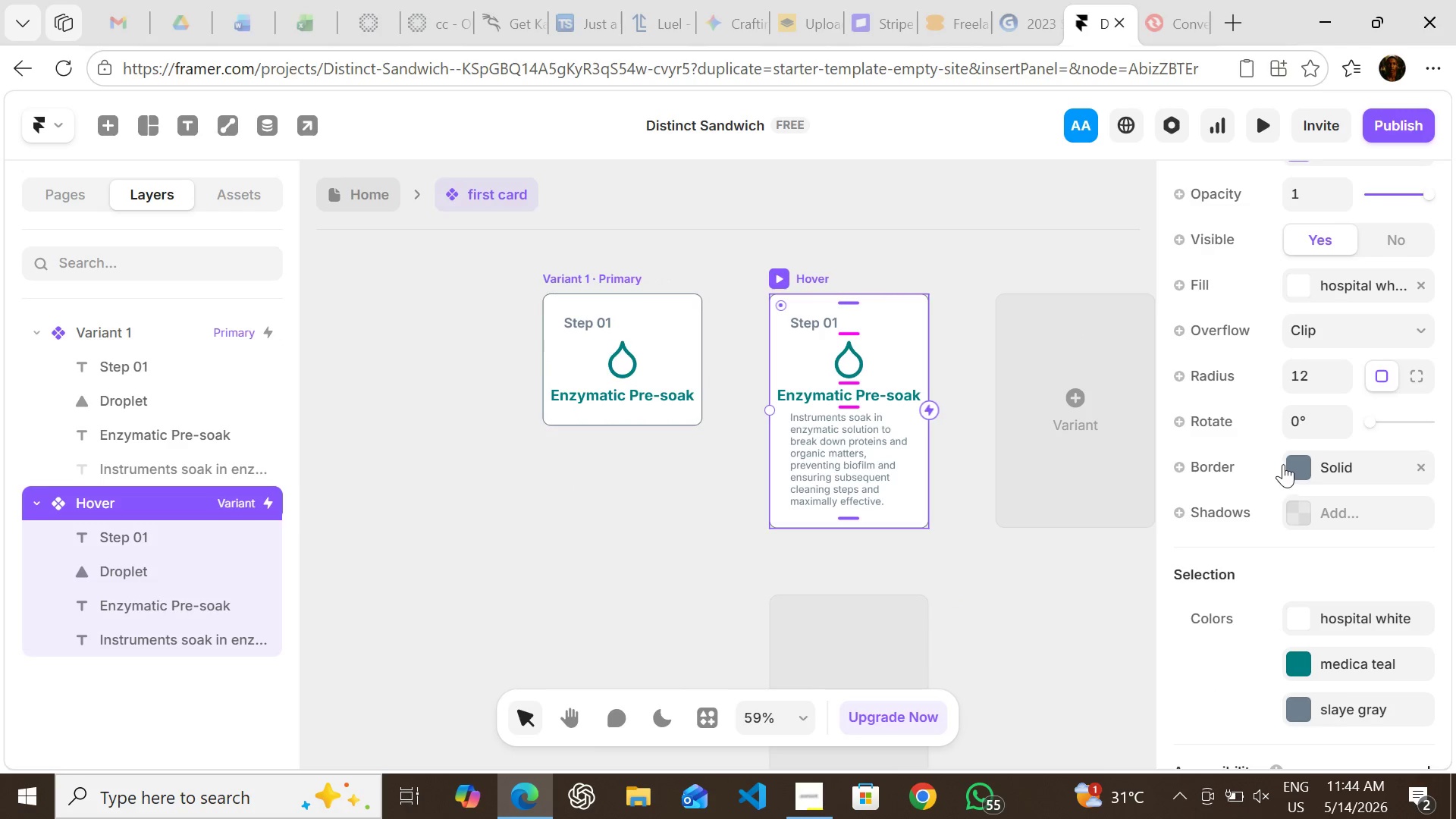 
wait(8.76)
 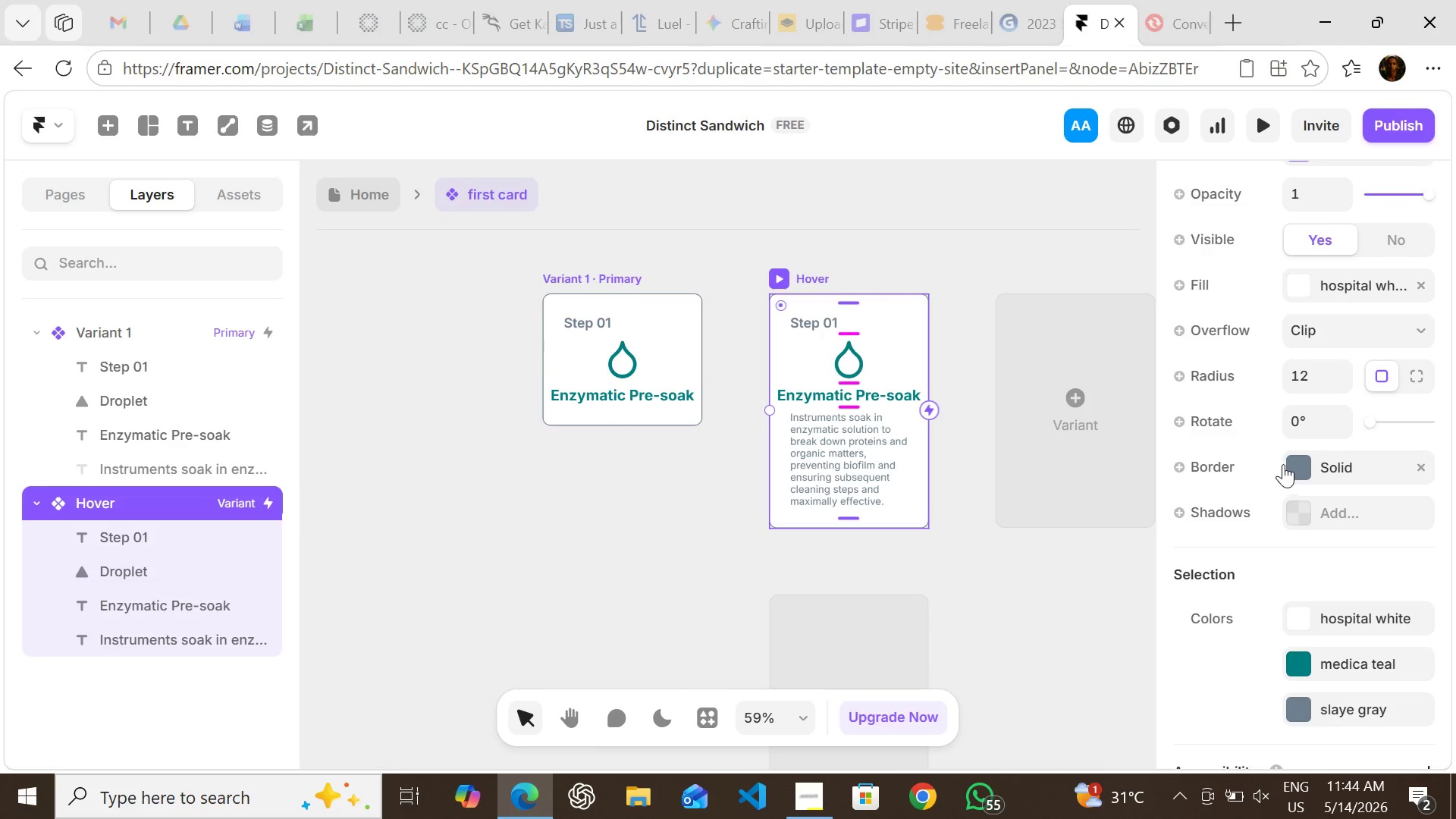 
left_click([1300, 280])
 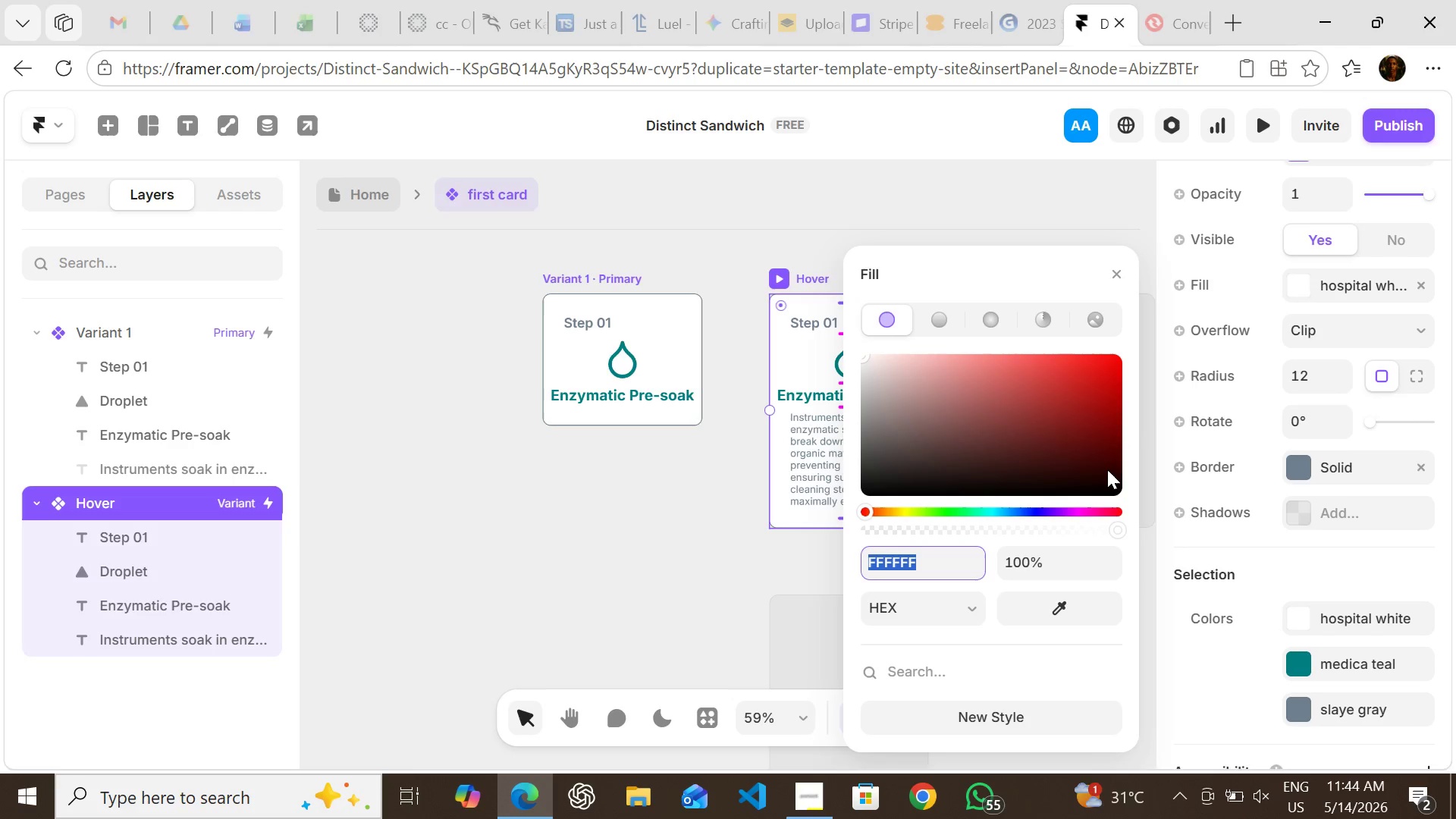 
type(e6)
 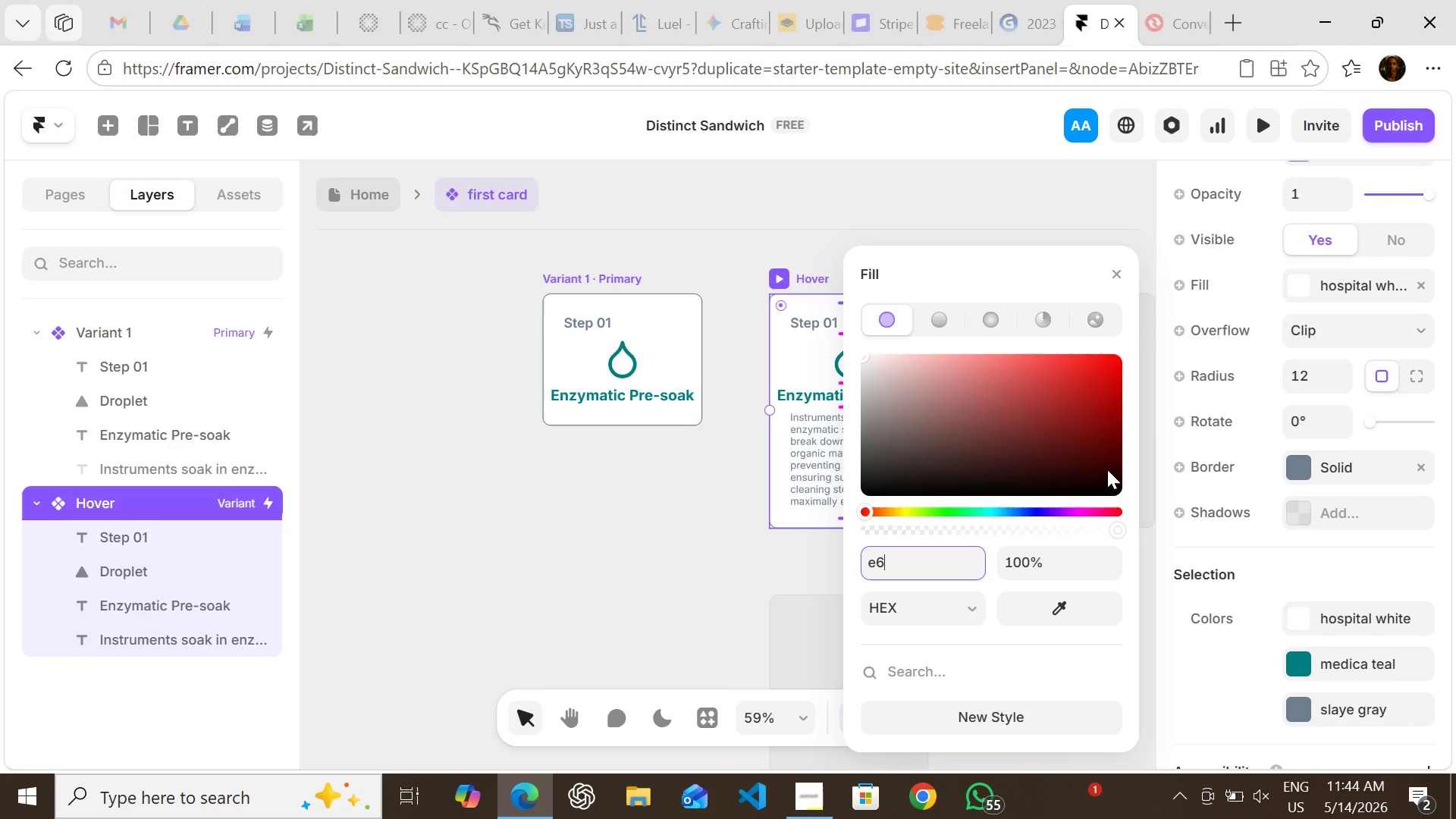 
type(f5f5)
 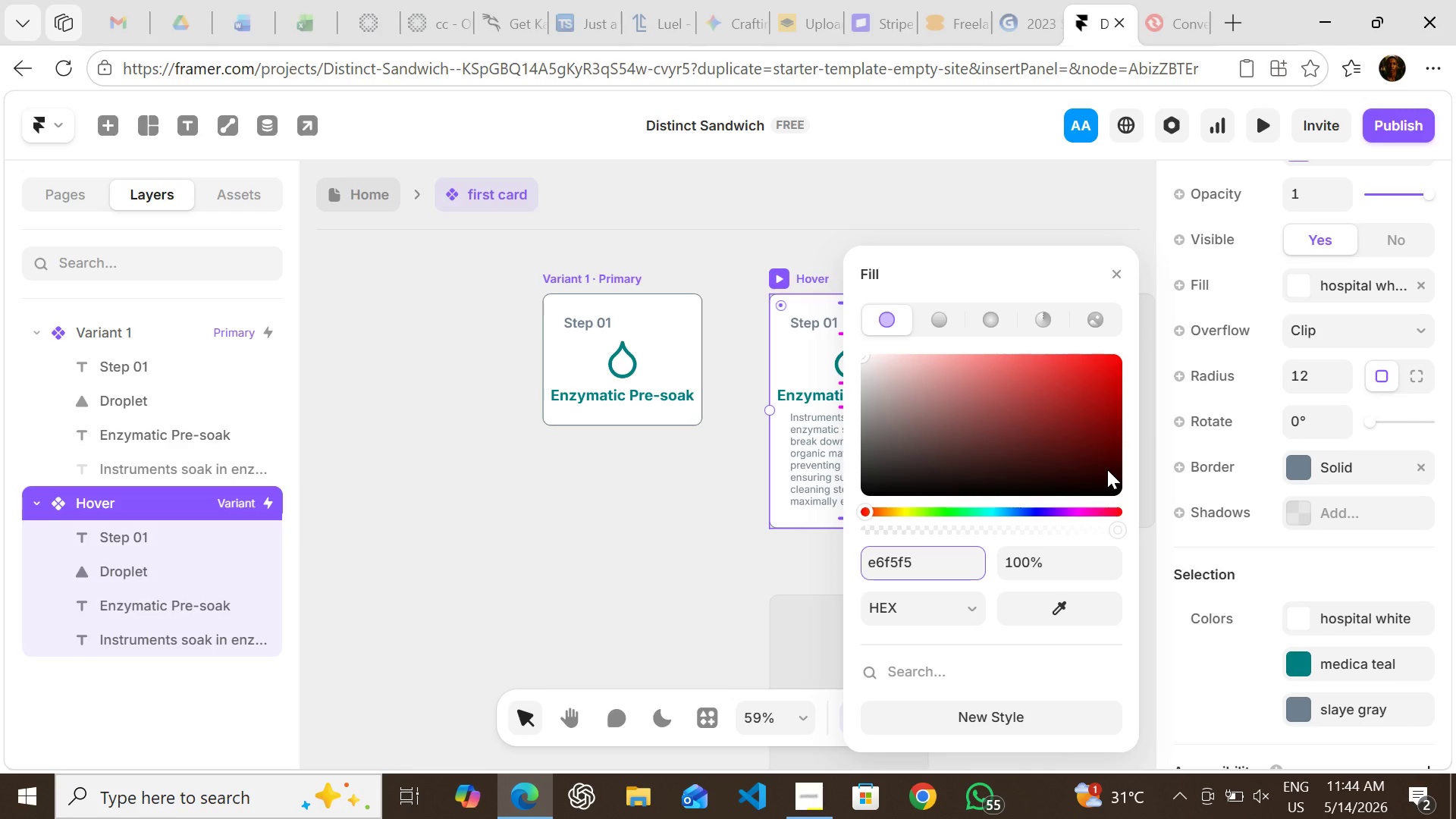 
key(Enter)
 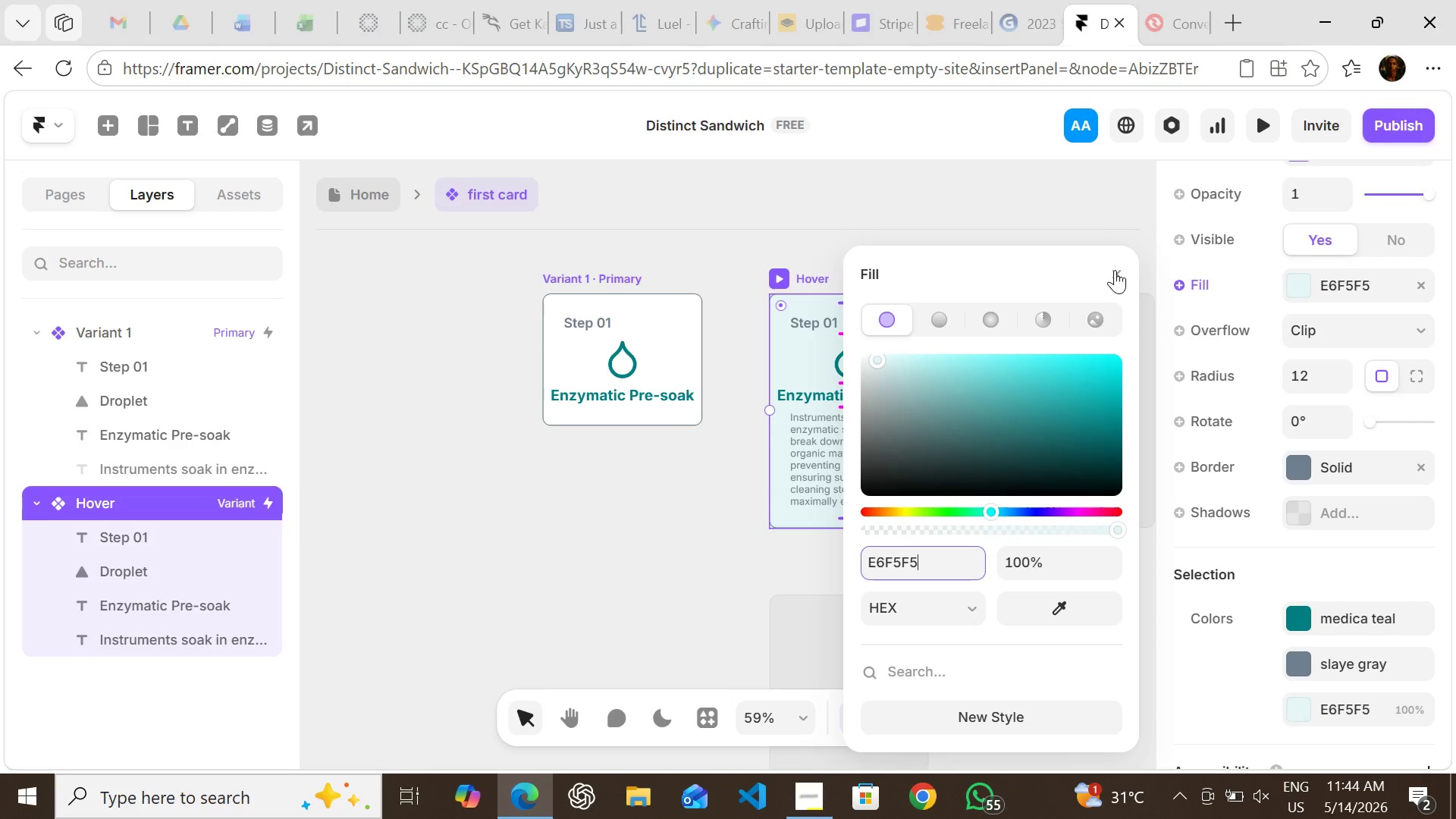 
wait(5.94)
 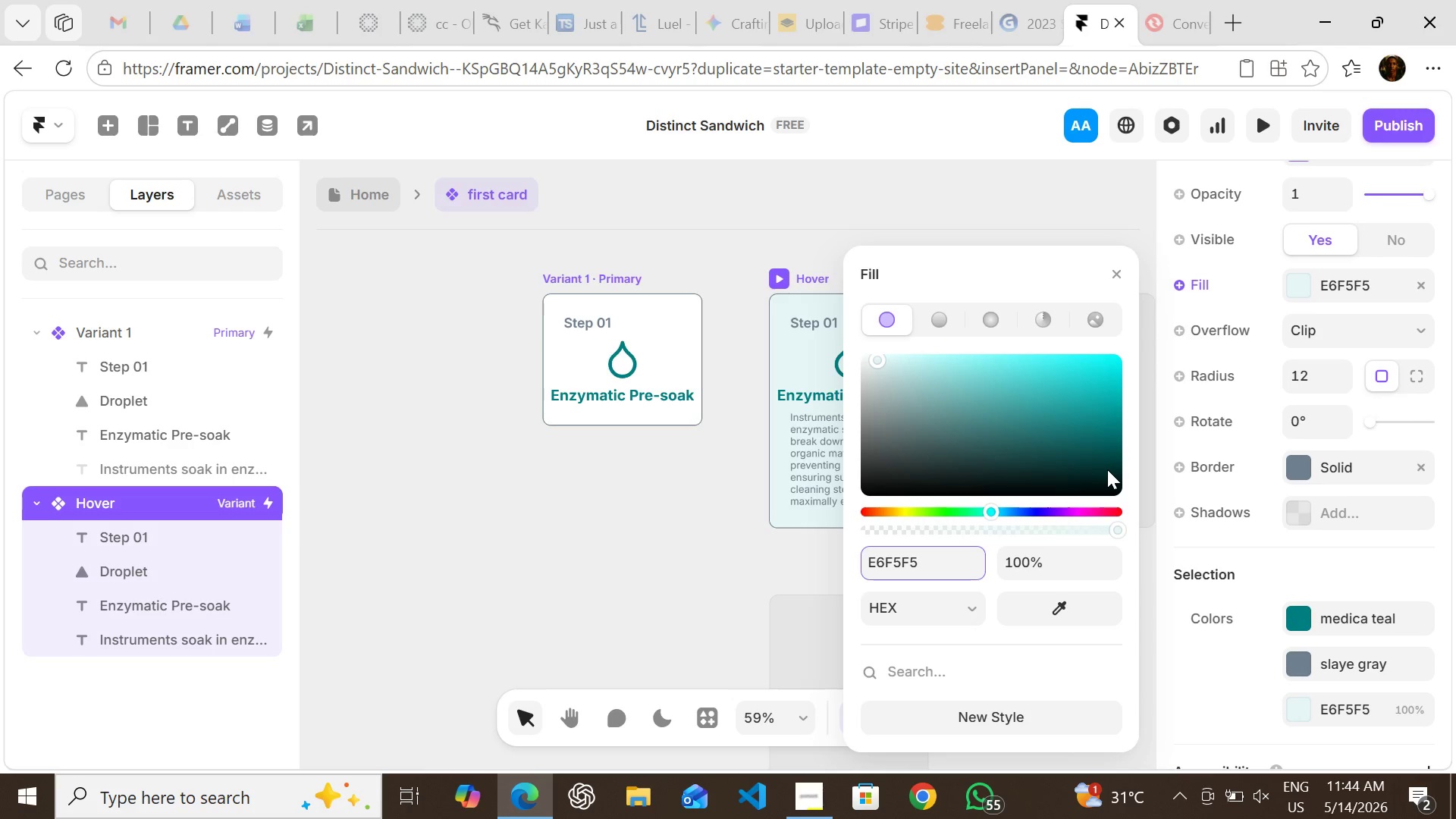 
left_click([1115, 270])
 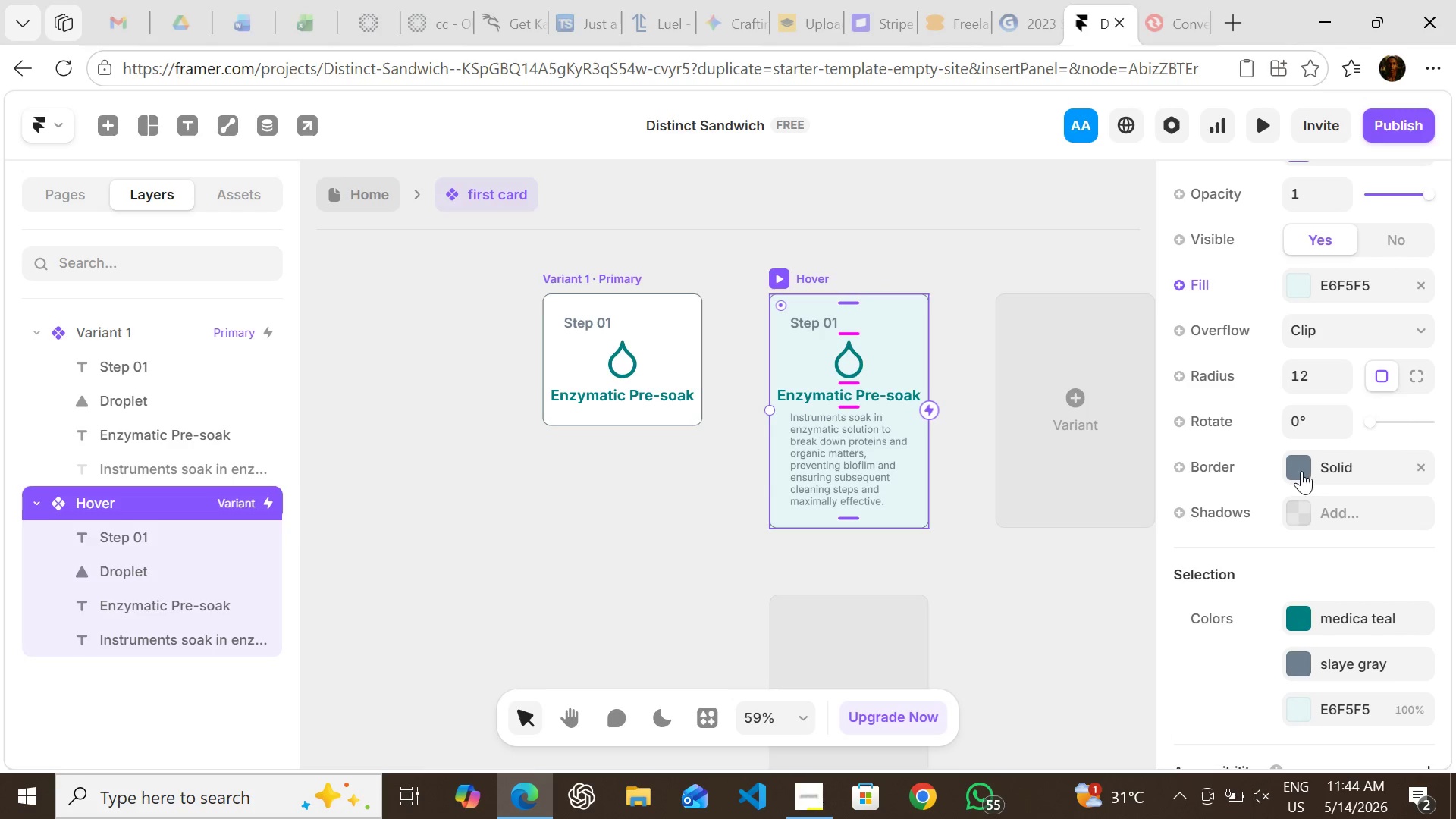 
left_click([1297, 471])
 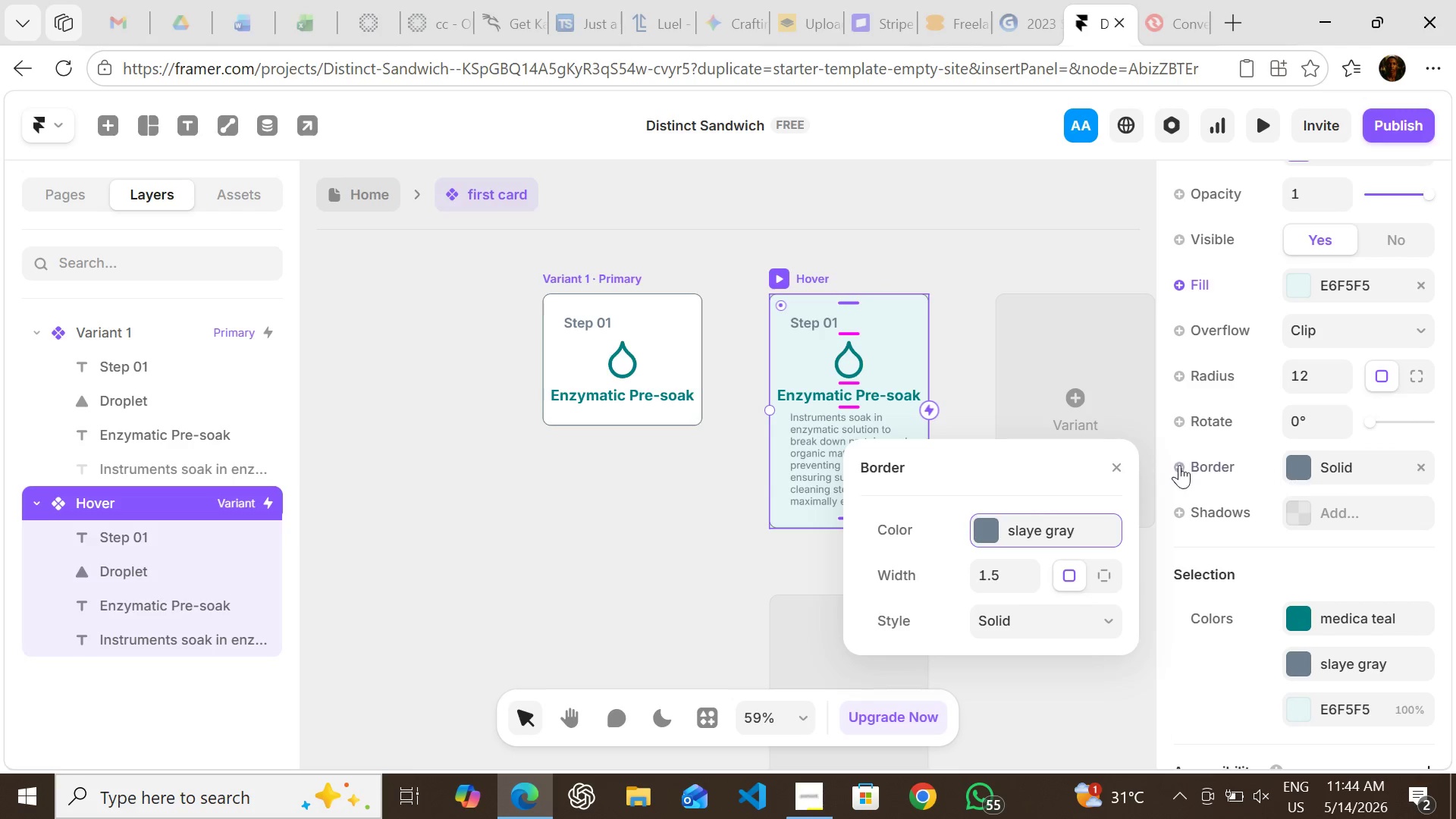 
wait(6.11)
 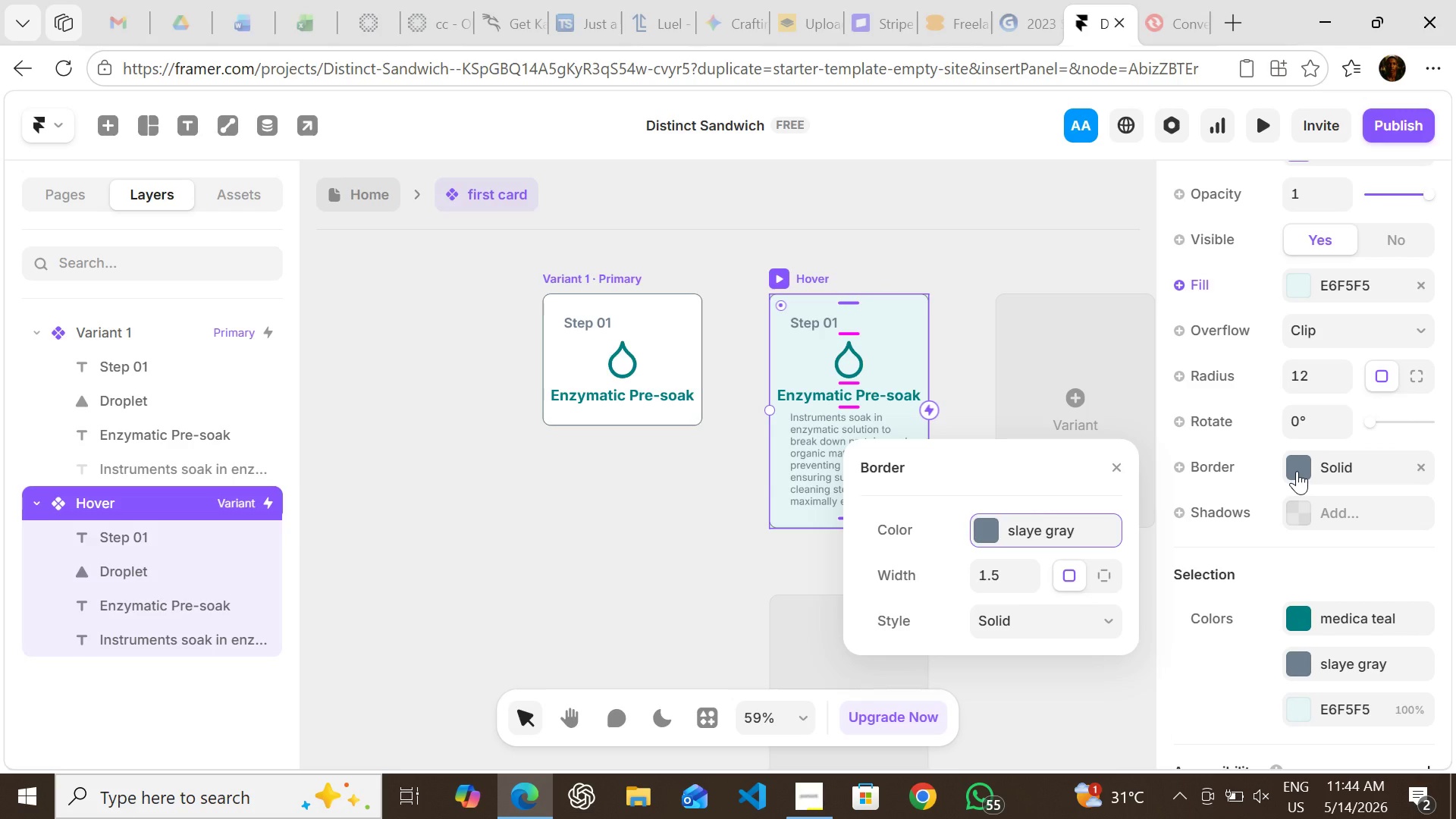 
left_click([990, 532])
 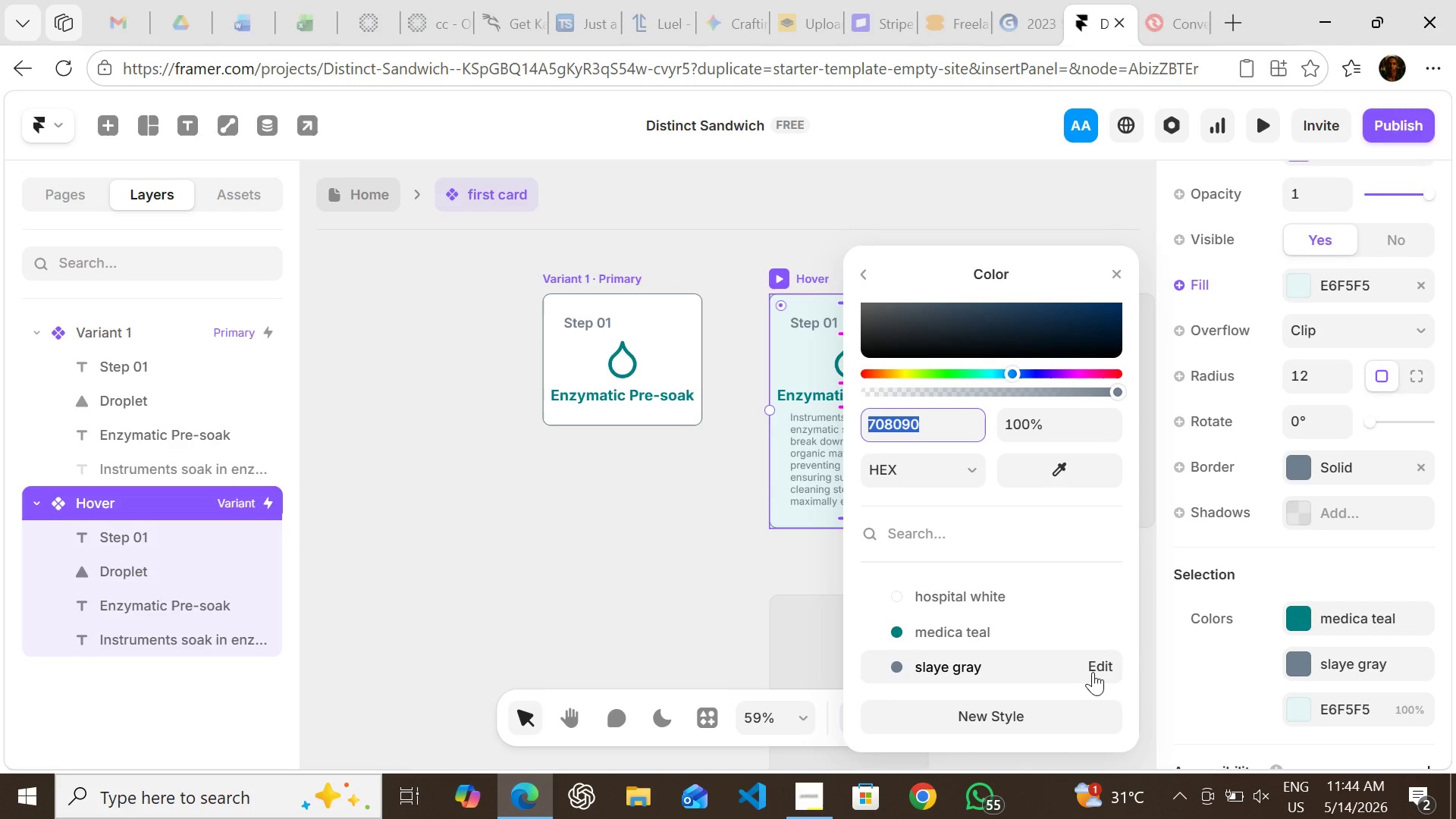 
left_click([1104, 661])
 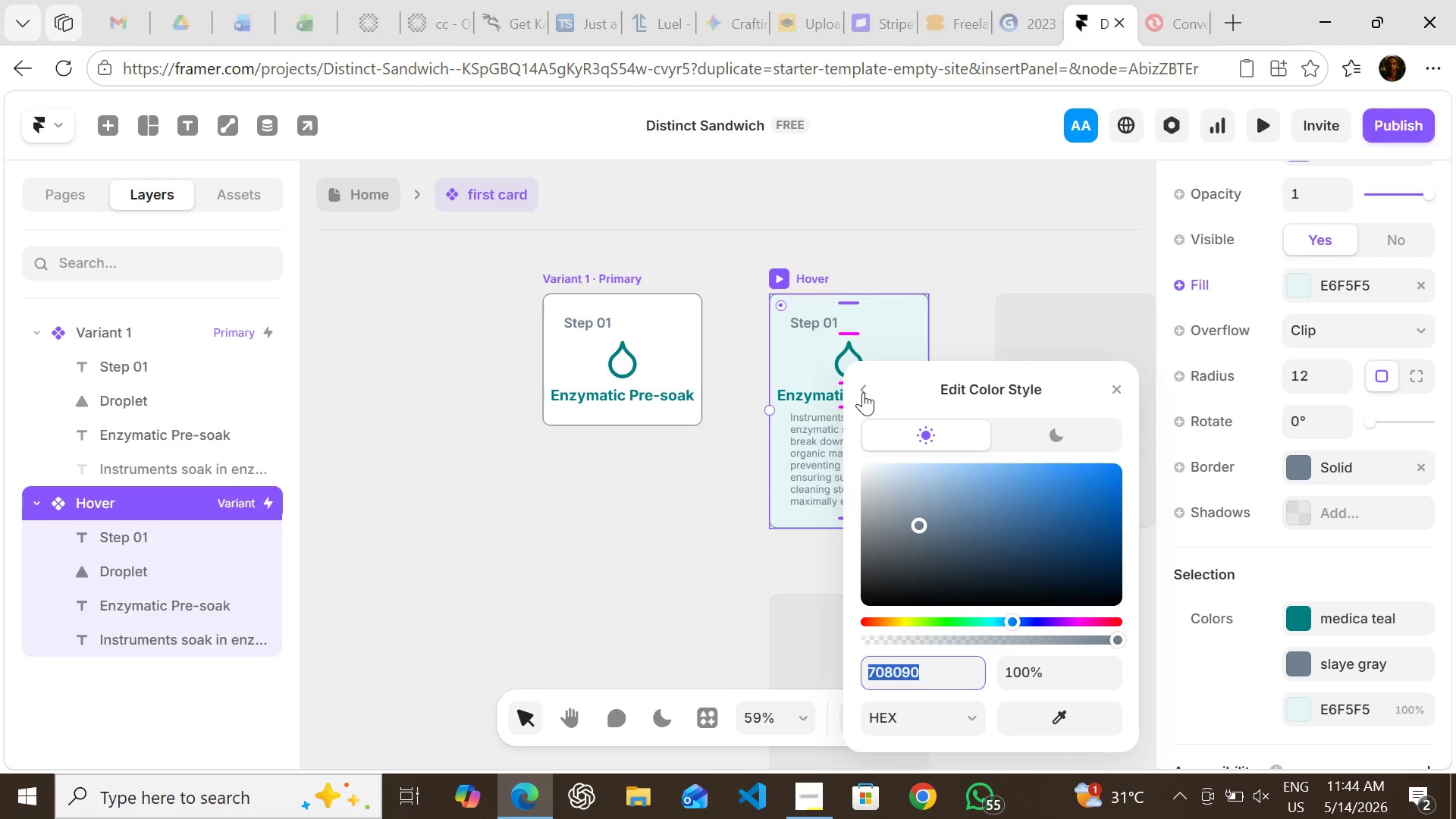 
left_click([861, 384])
 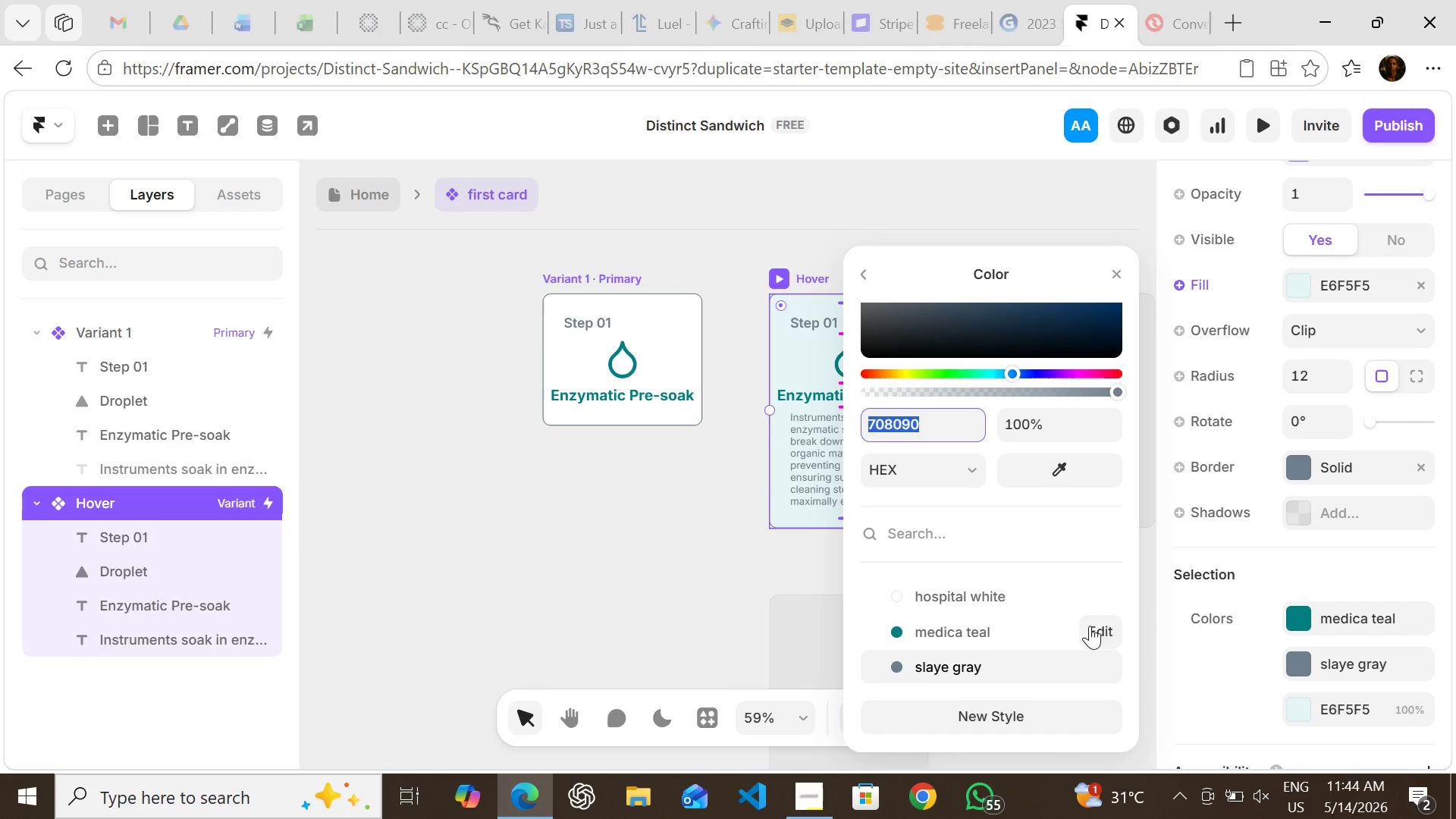 
left_click([1105, 626])
 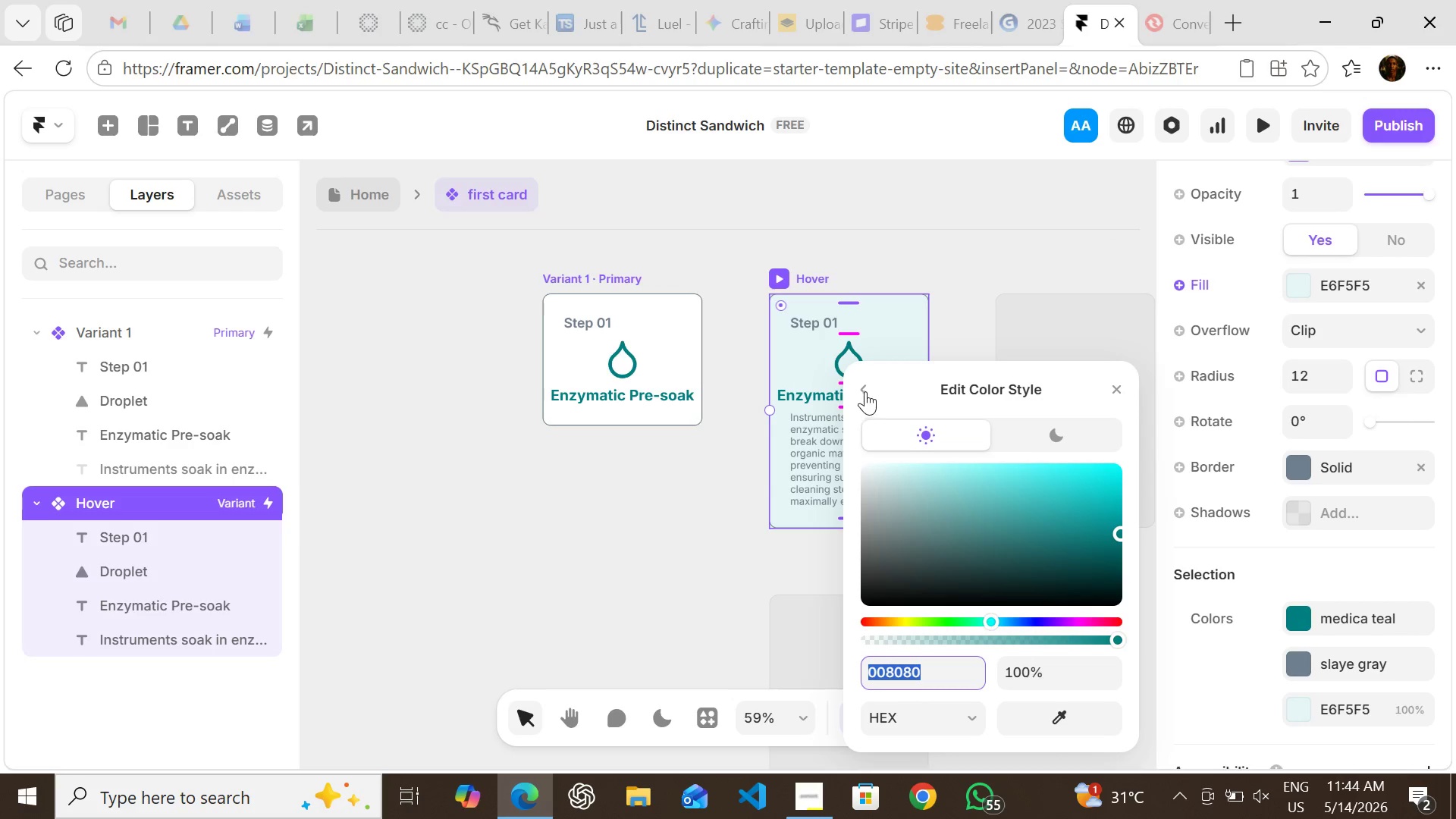 
left_click([866, 402])
 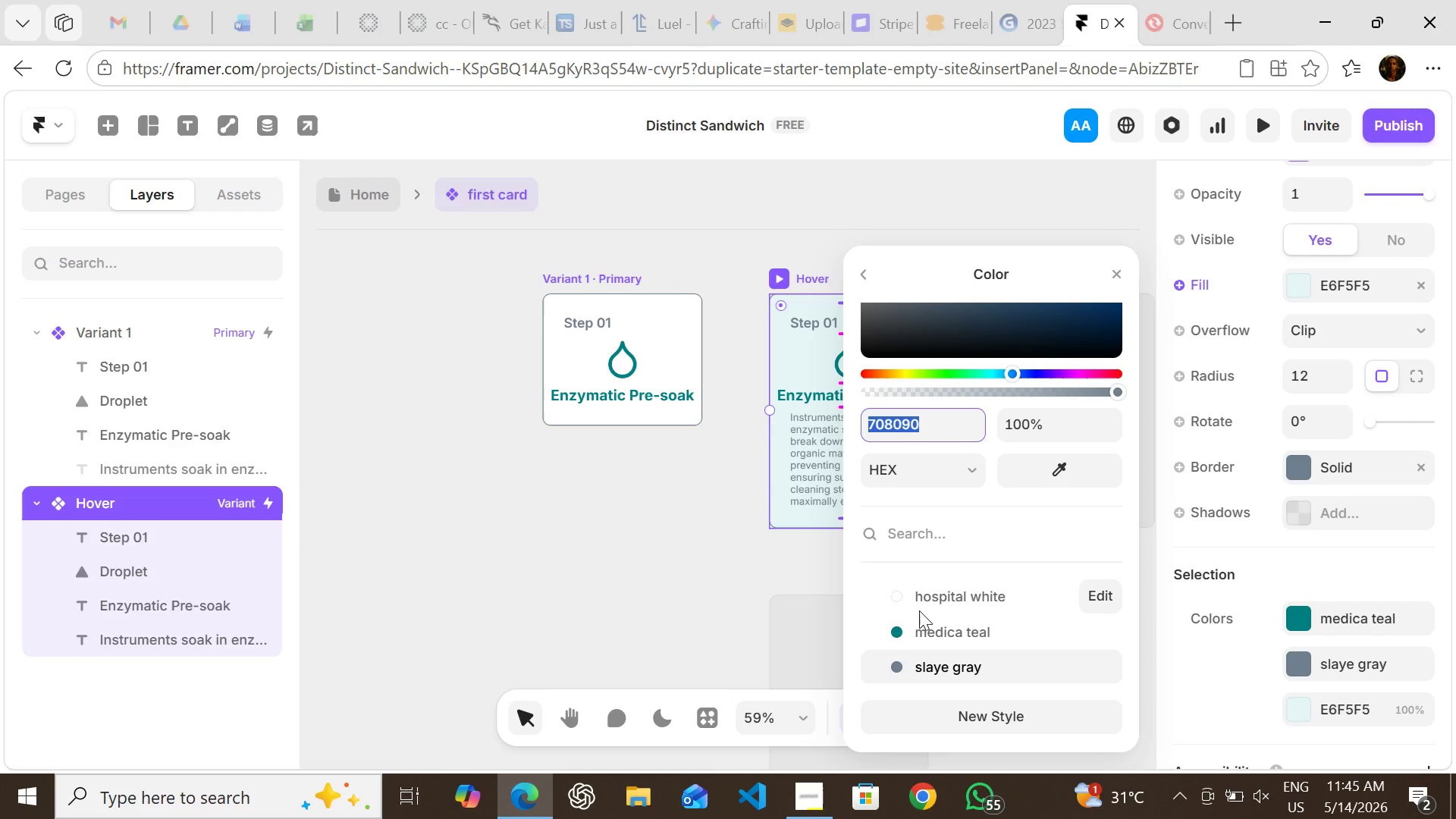 
wait(10.61)
 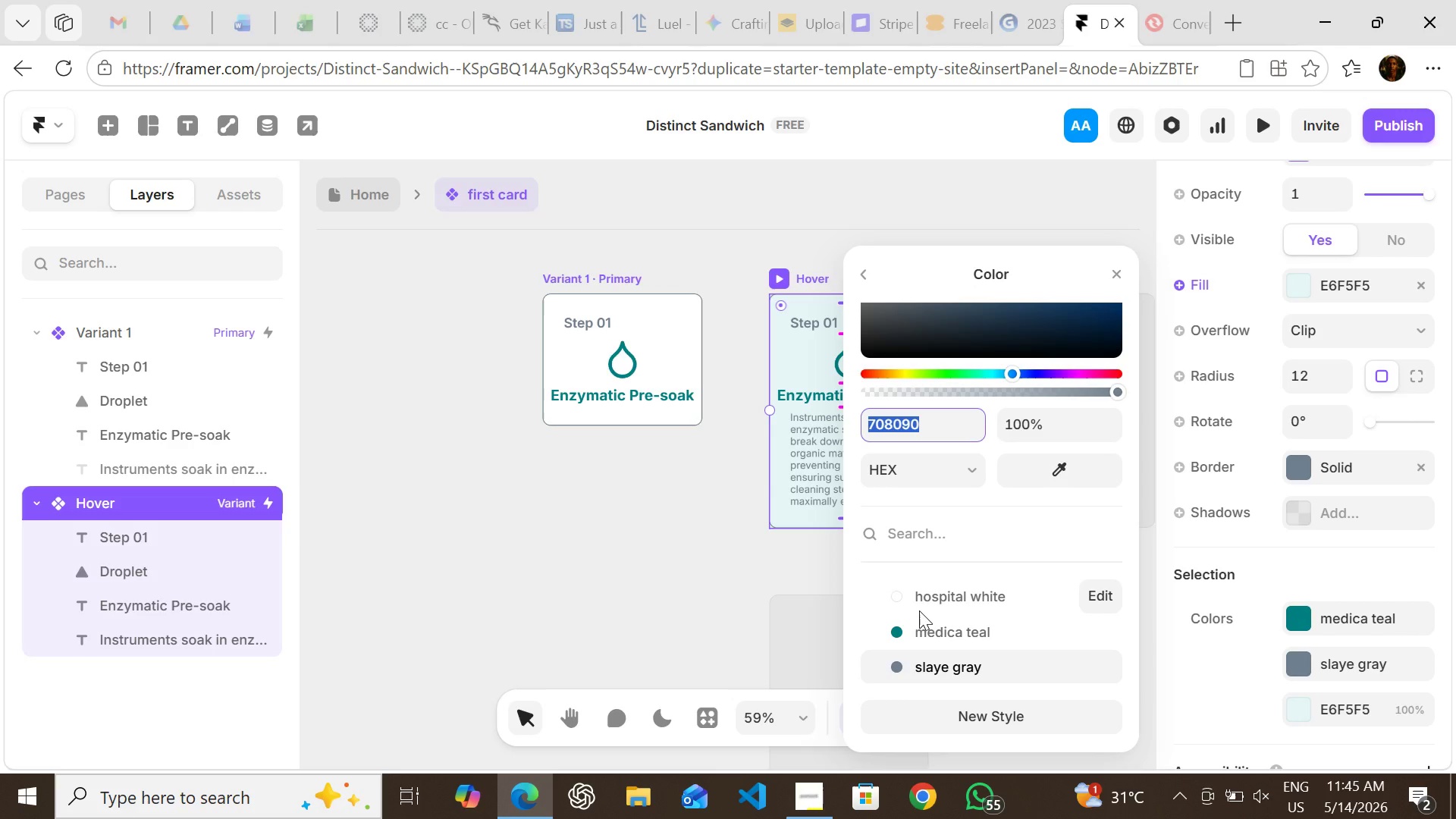 
left_click([919, 629])
 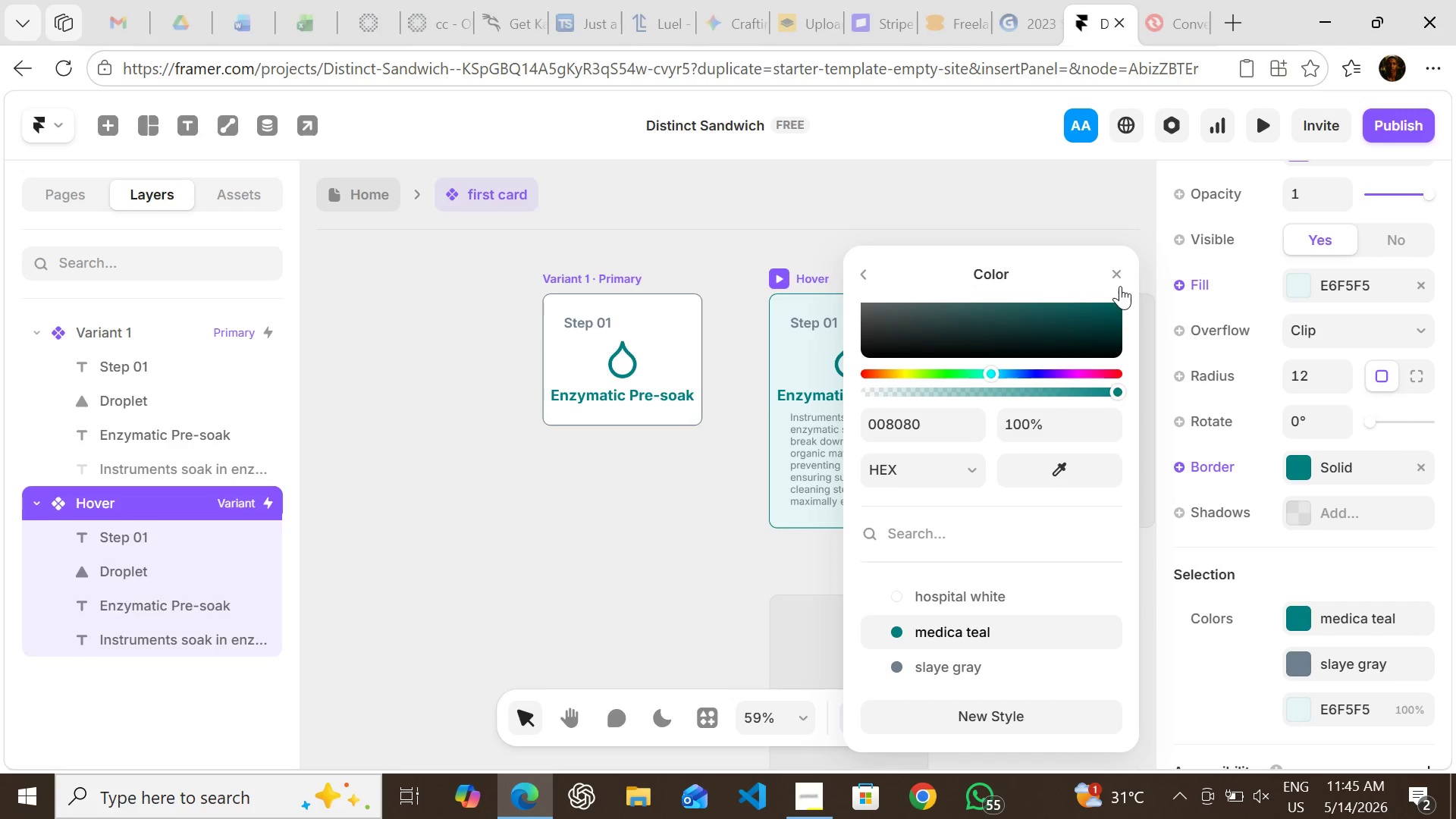 
left_click([1116, 271])
 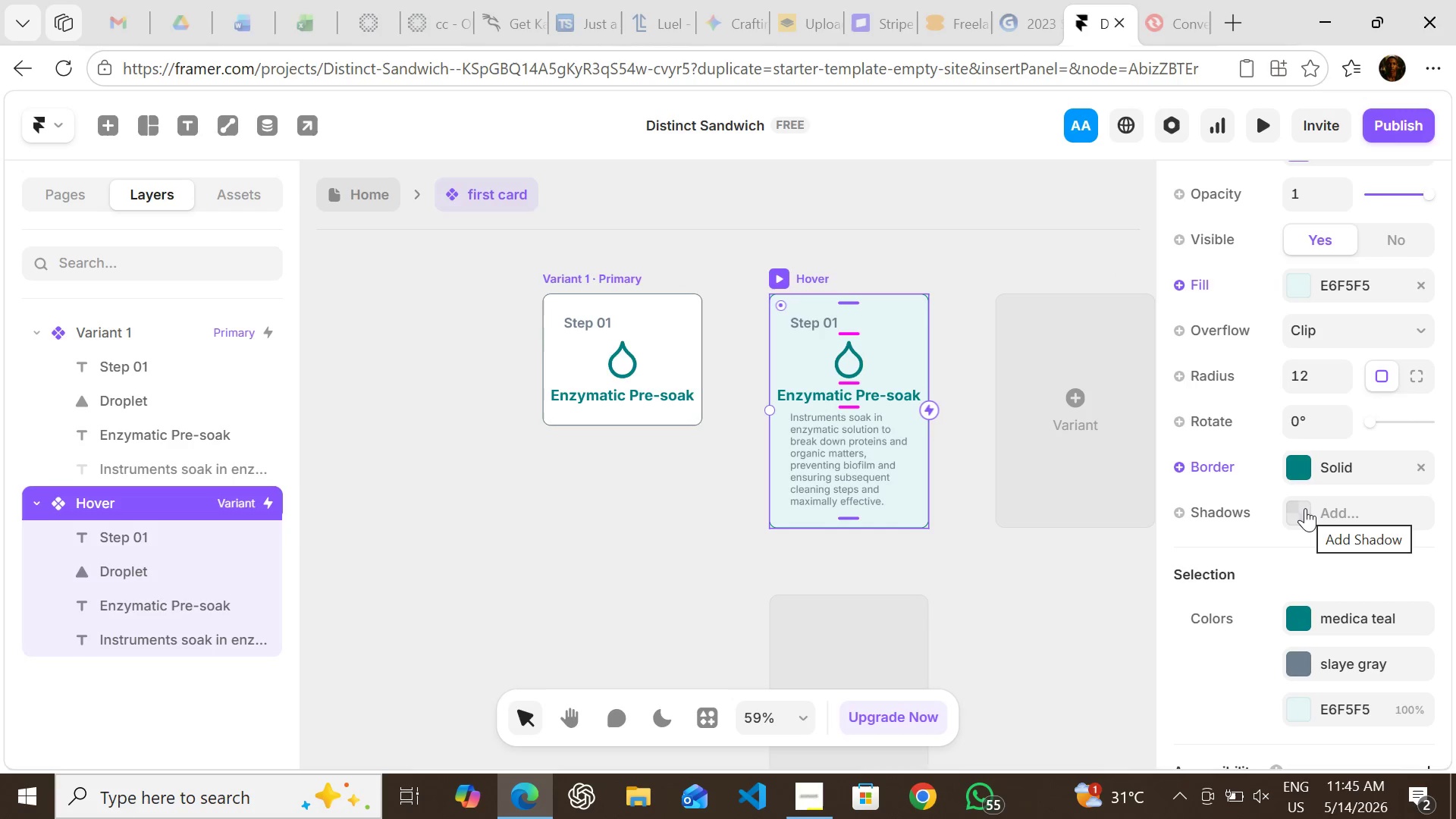 
wait(20.81)
 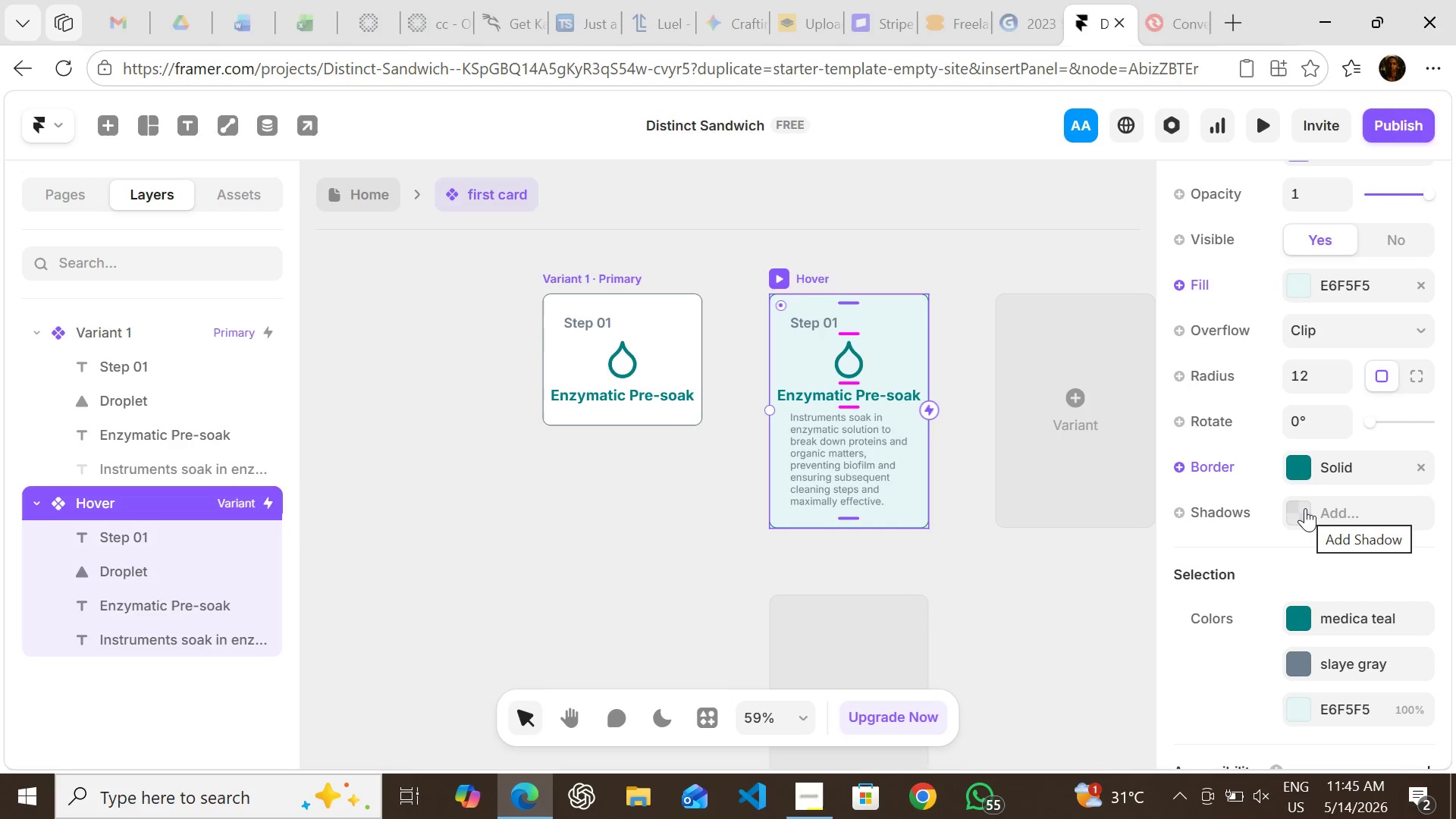 
left_click([363, 192])
 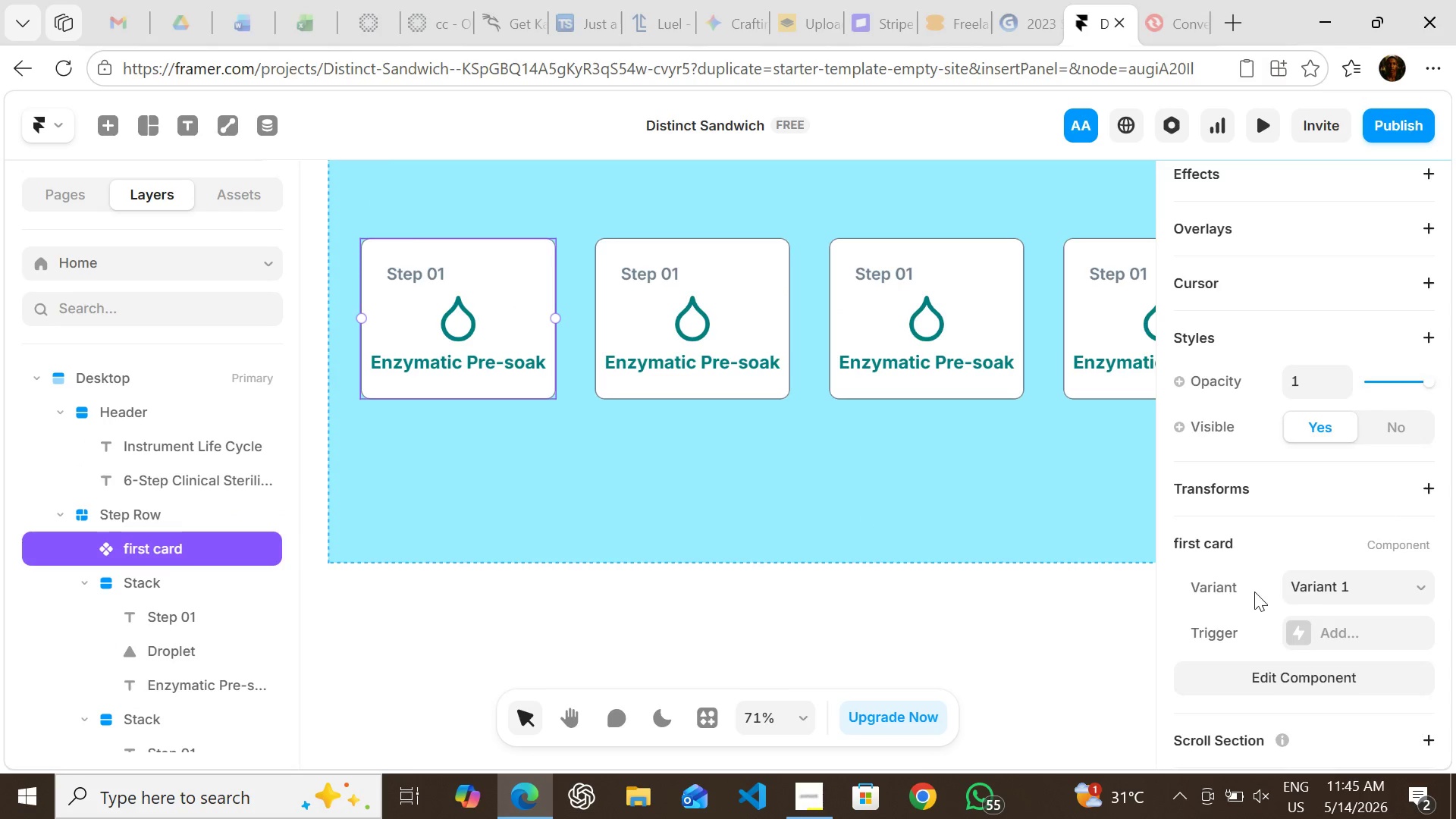 
wait(5.98)
 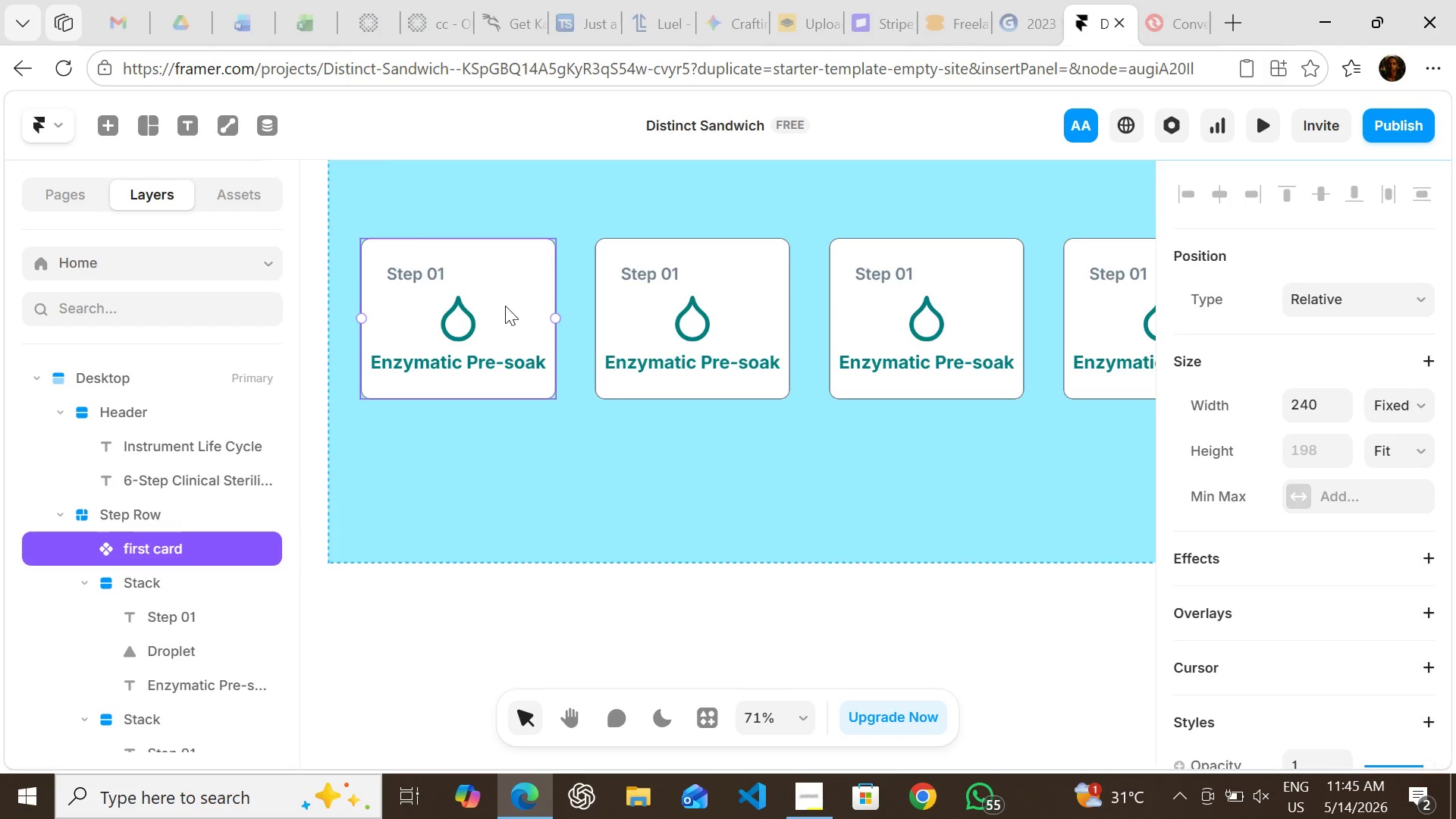 
left_click([1361, 513])
 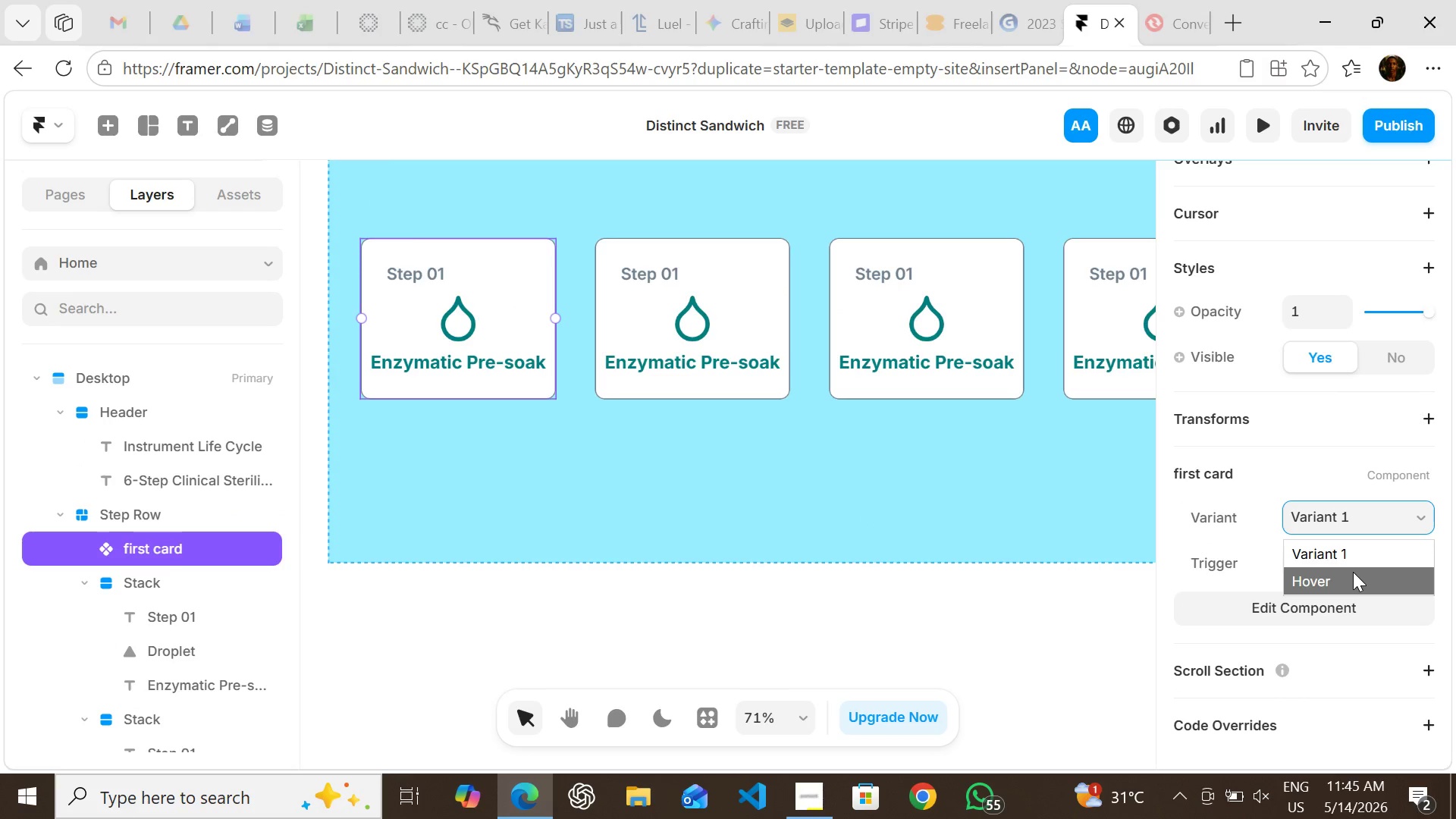 
left_click([1353, 572])
 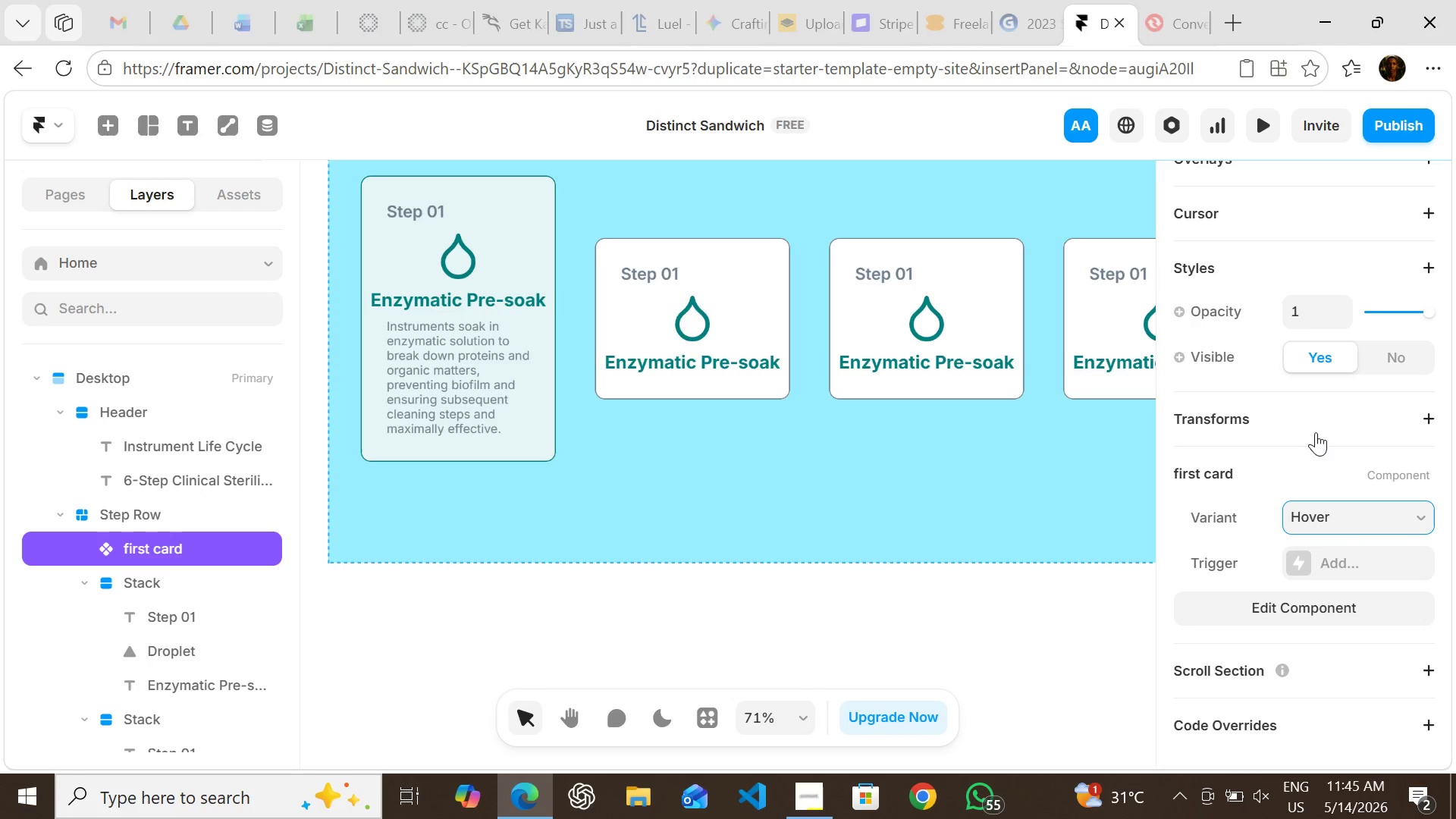 
left_click([1318, 422])
 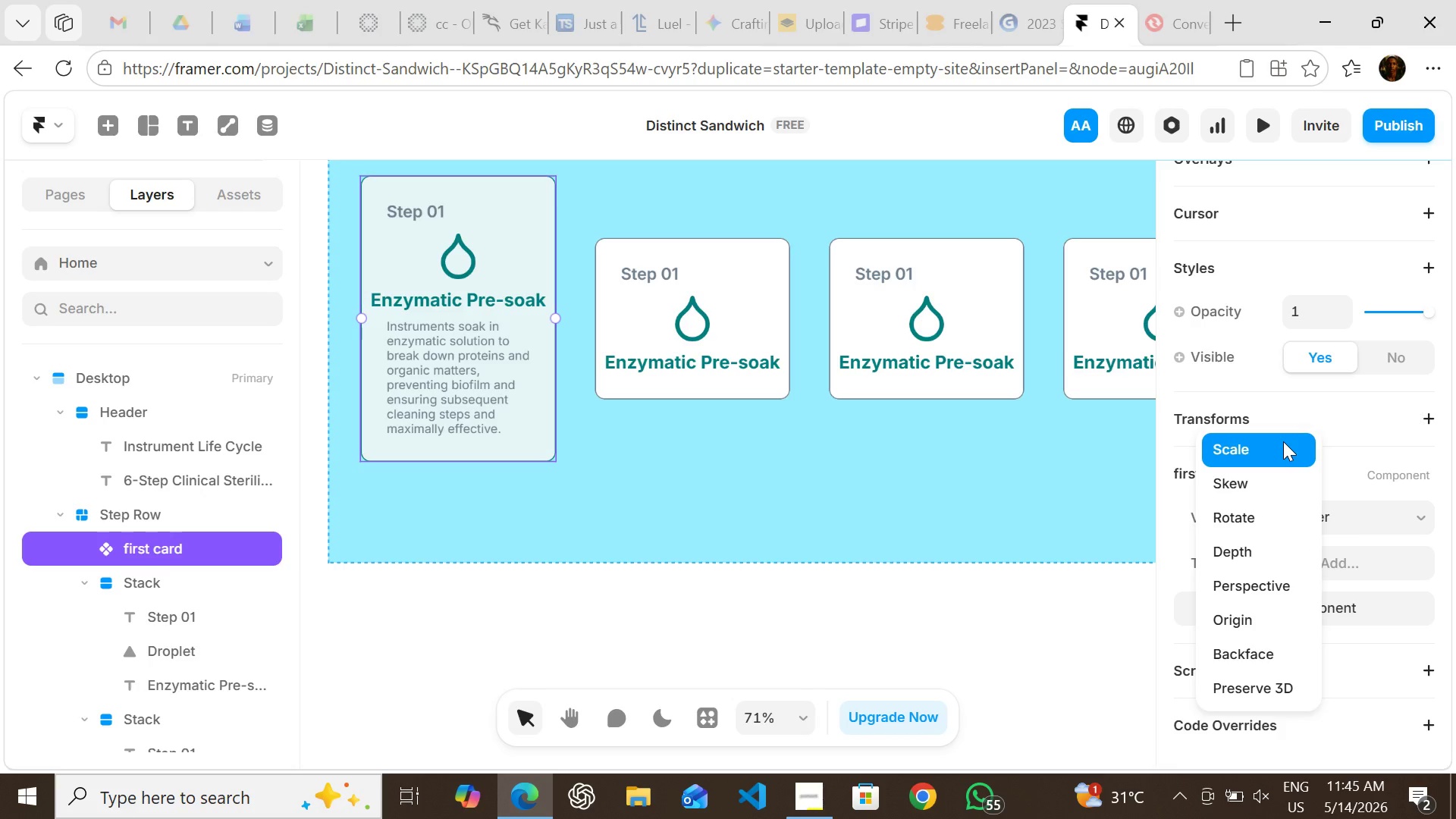 
left_click([1283, 441])
 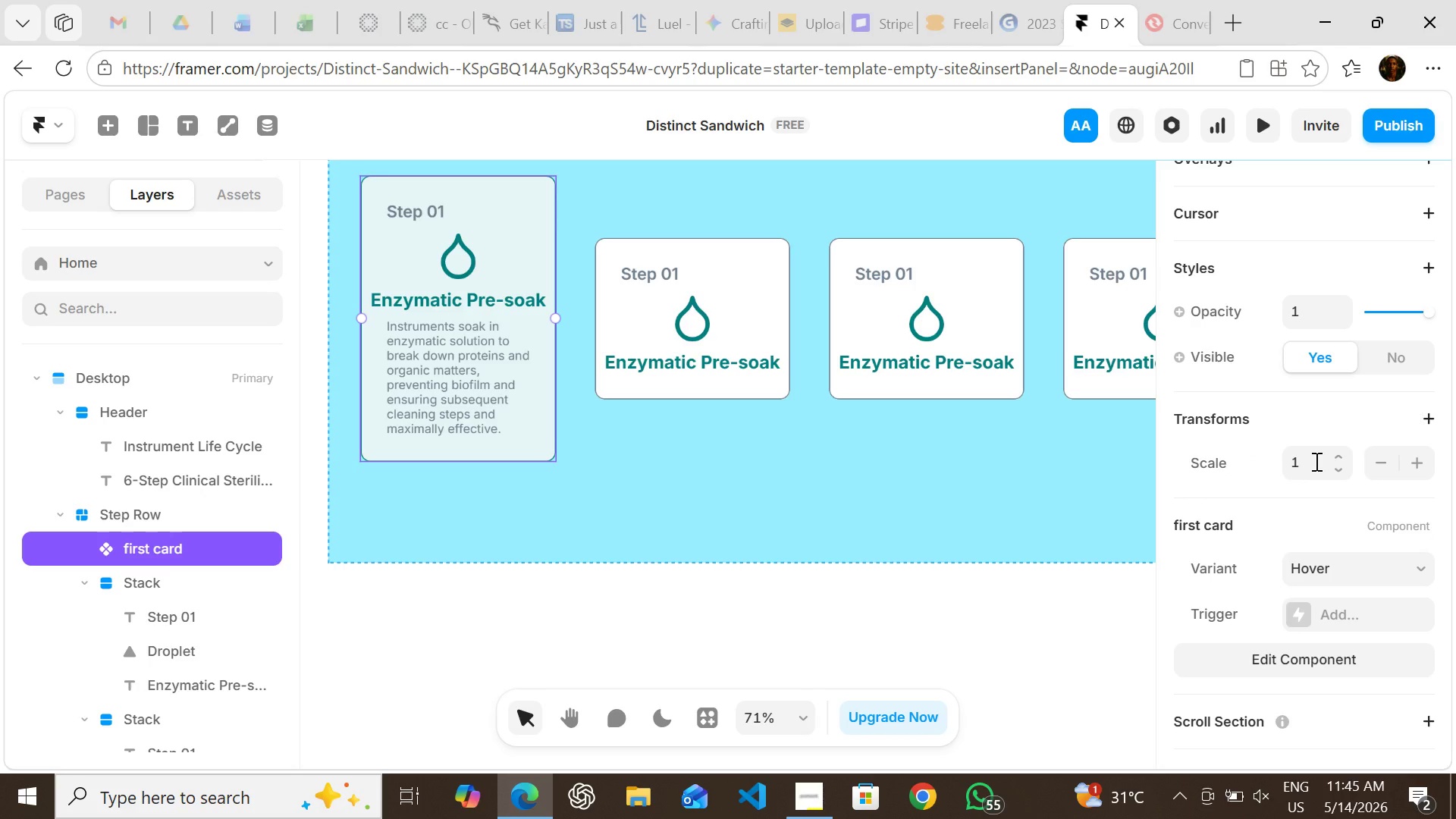 
left_click([1315, 461])
 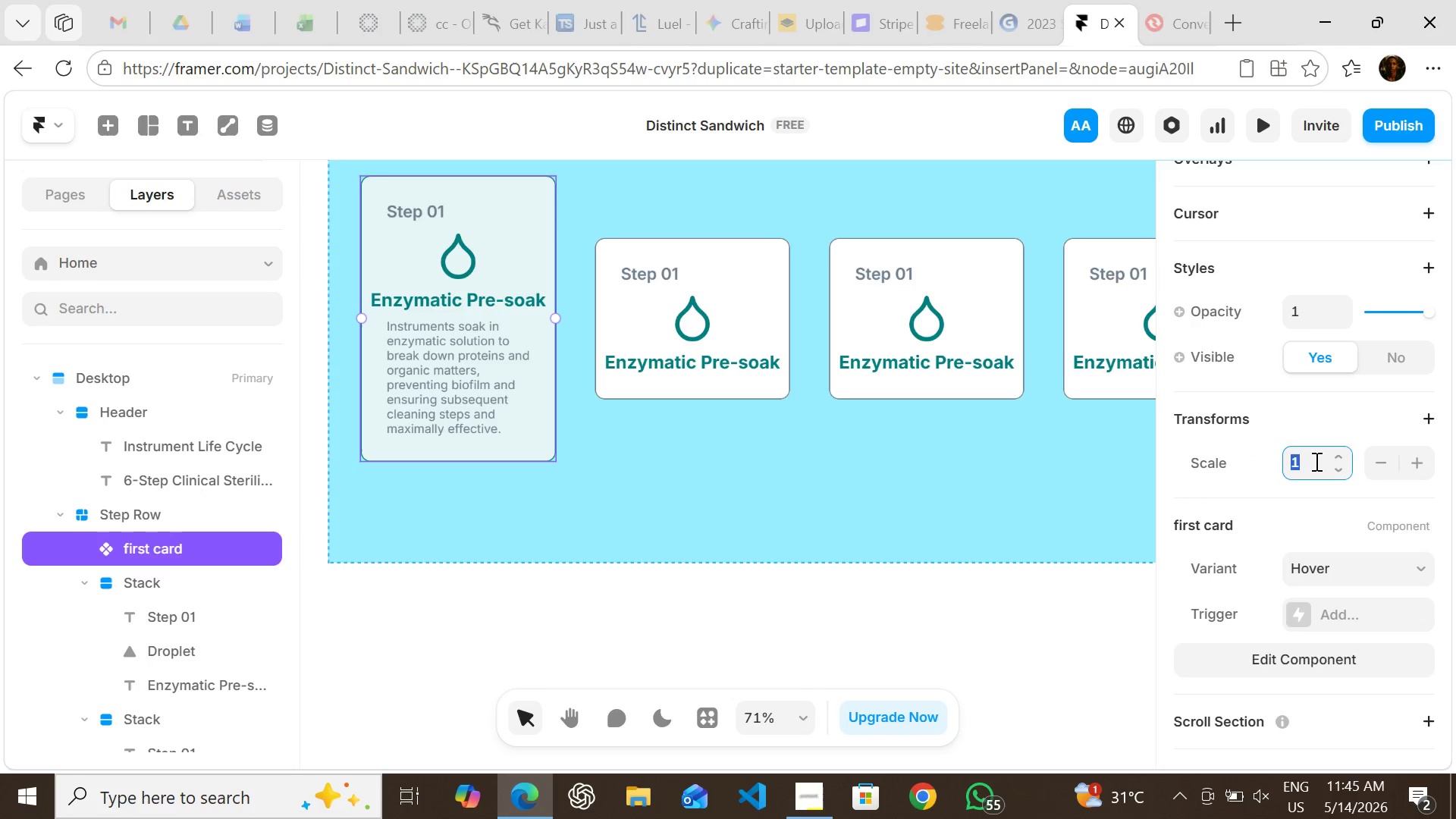 
type(1,03)
 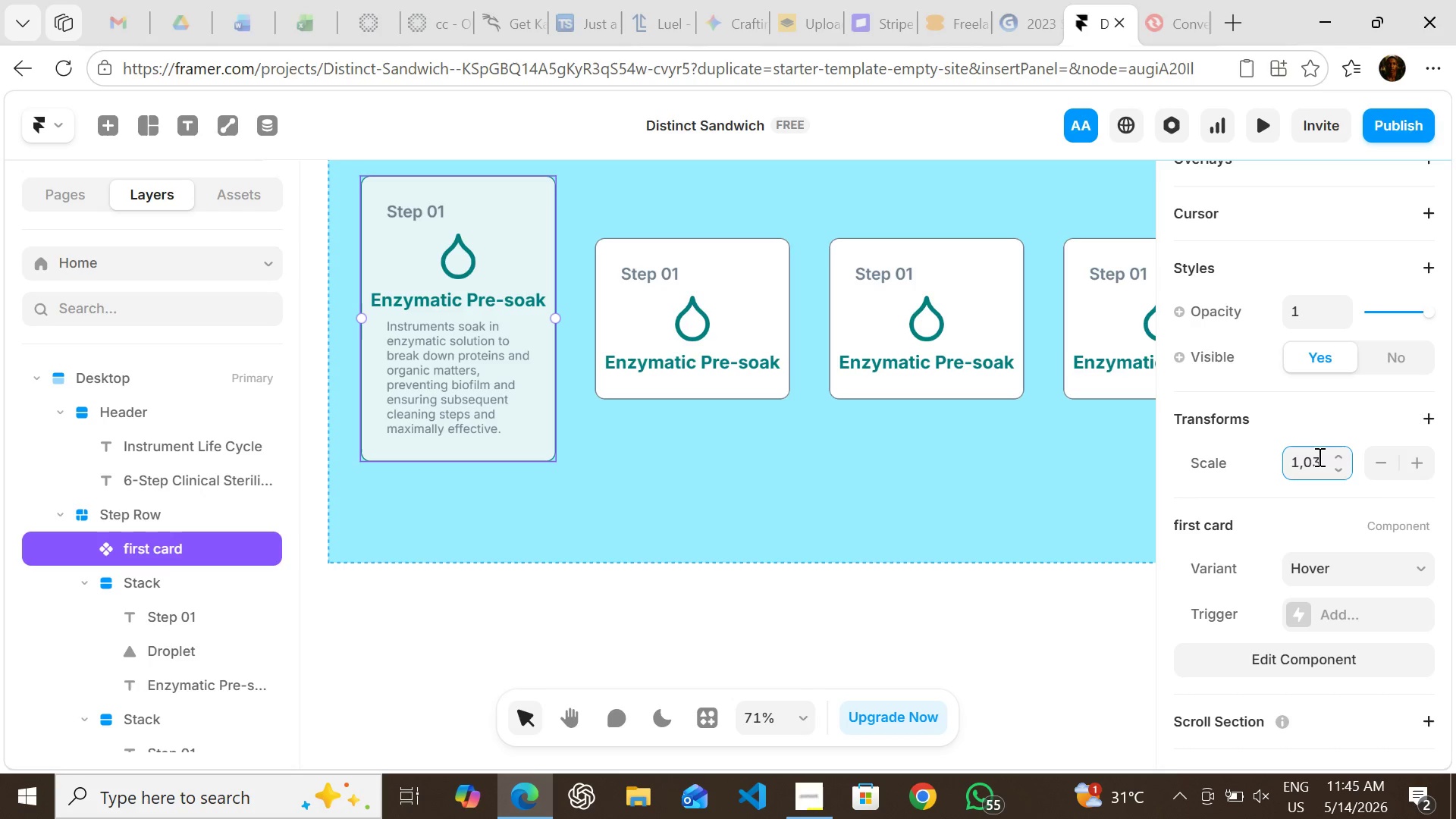 
key(Enter)
 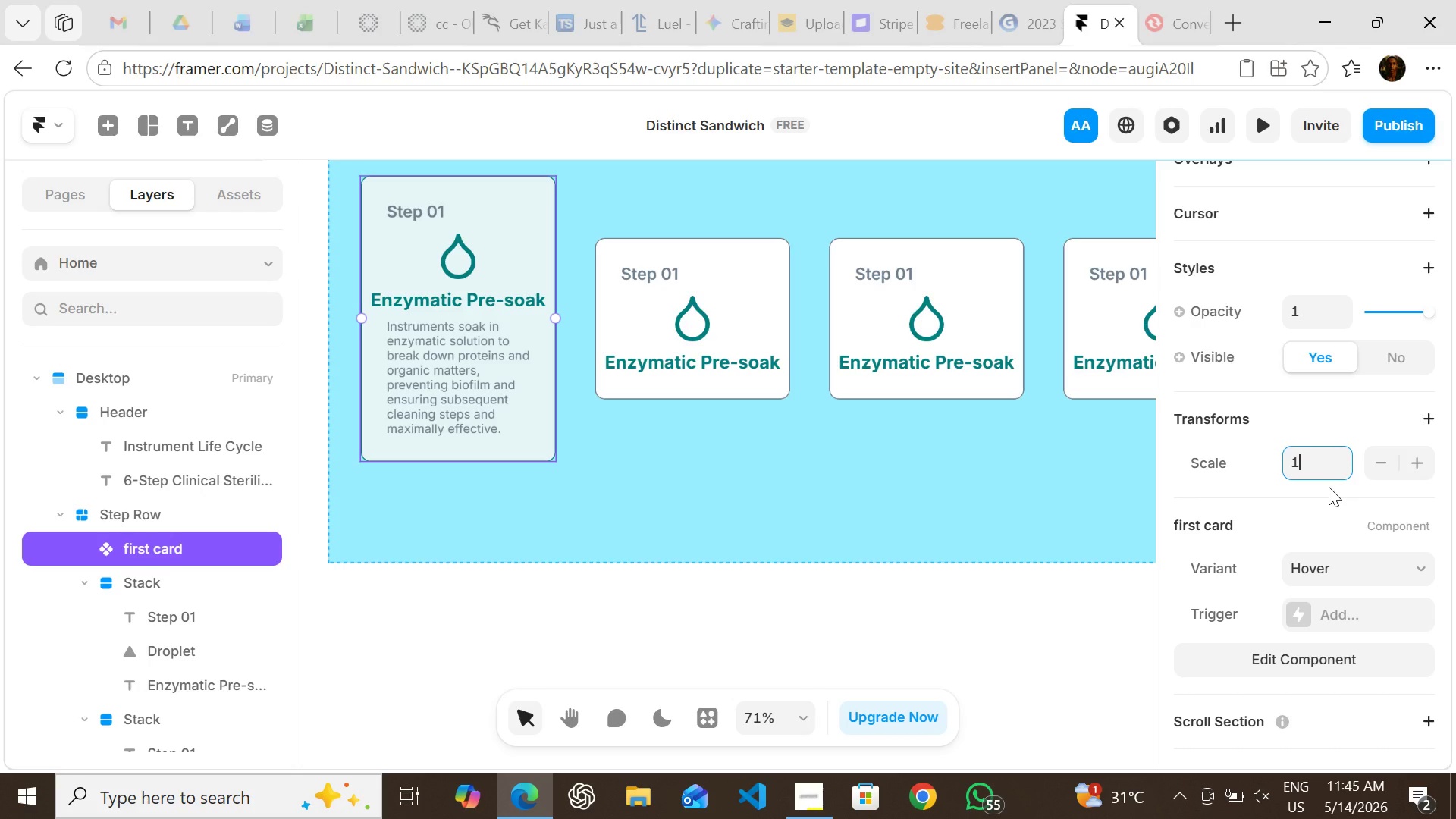 
type(.03)
 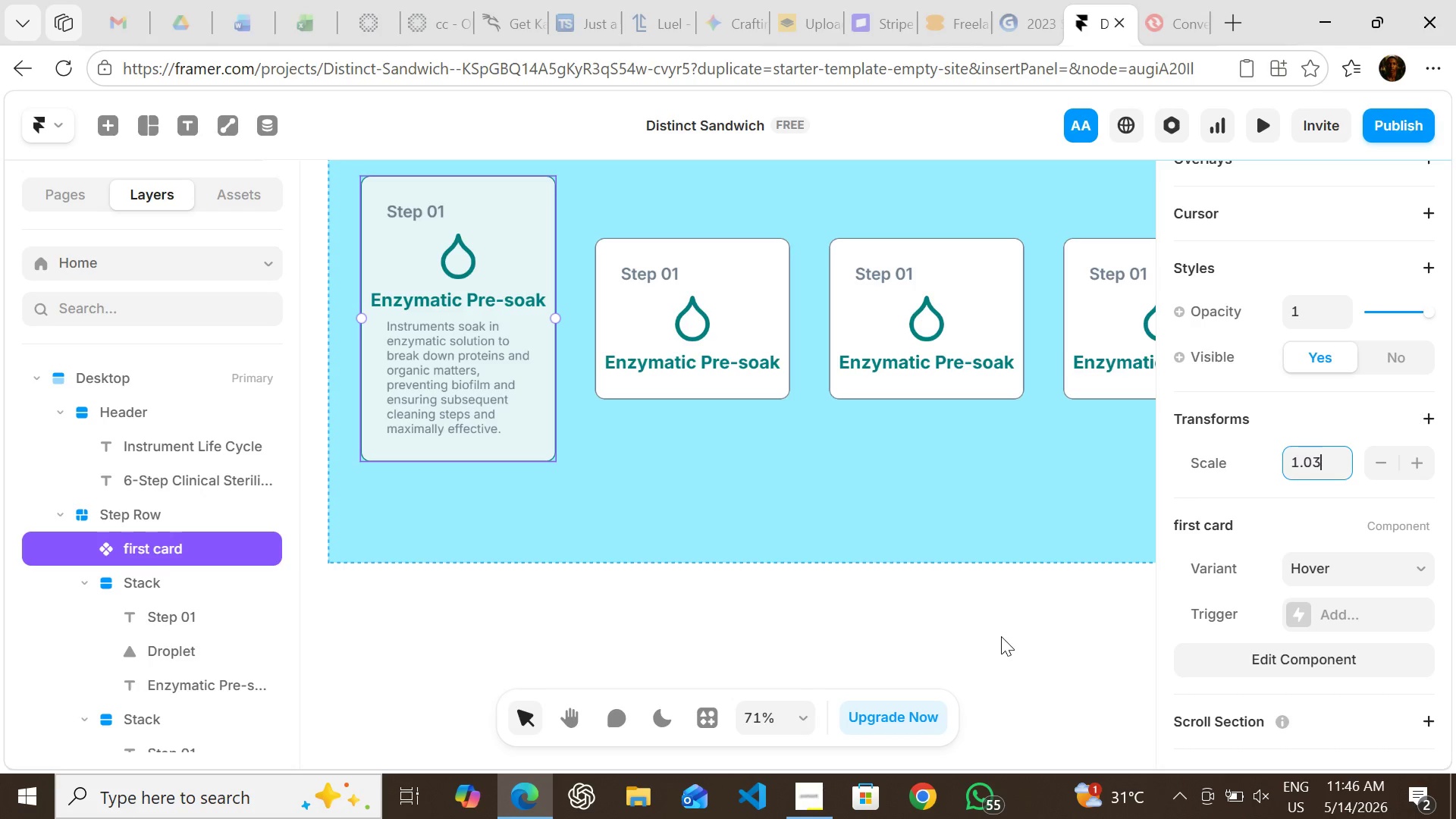 
left_click([1001, 635])
 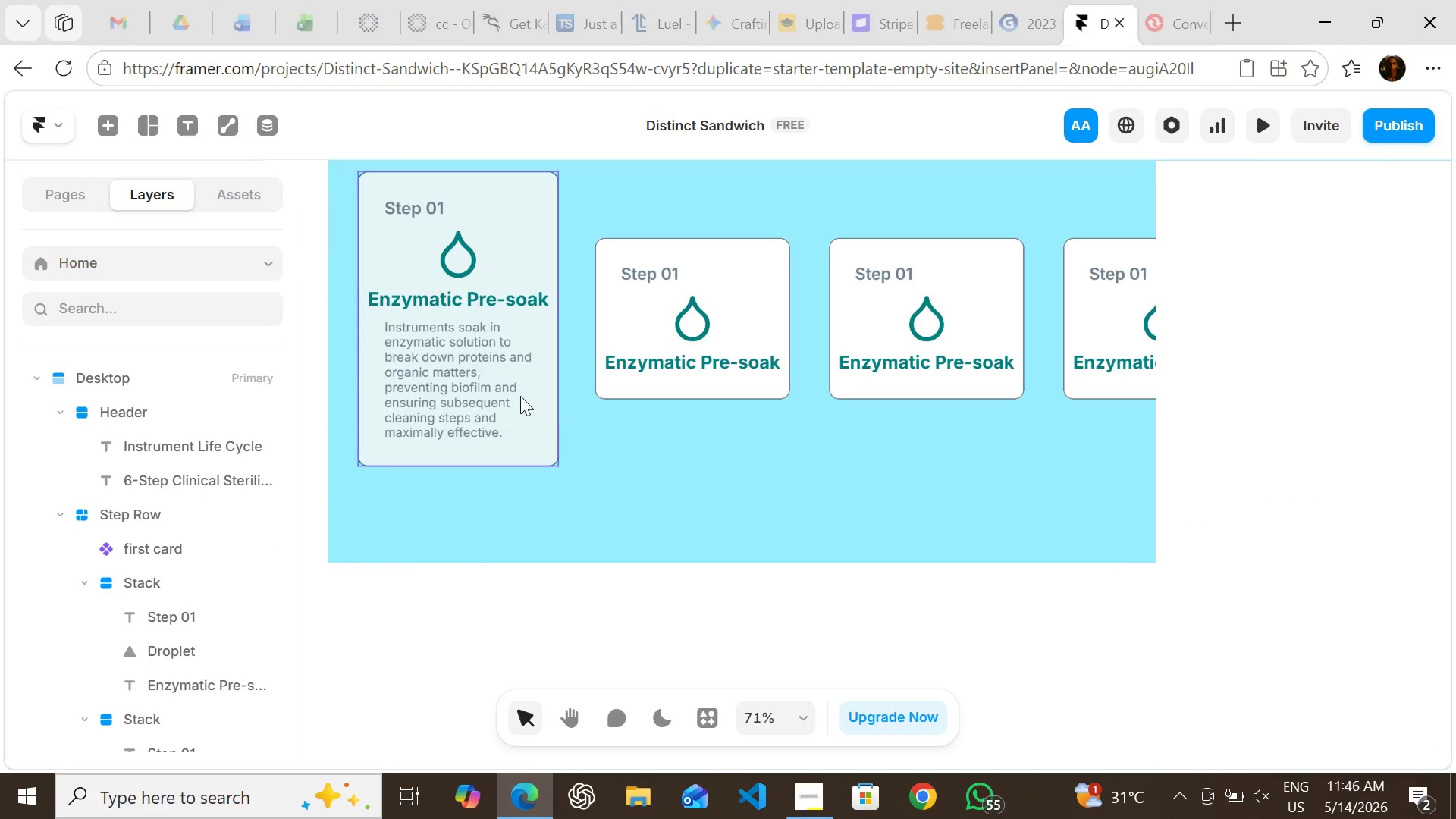 
left_click([490, 399])
 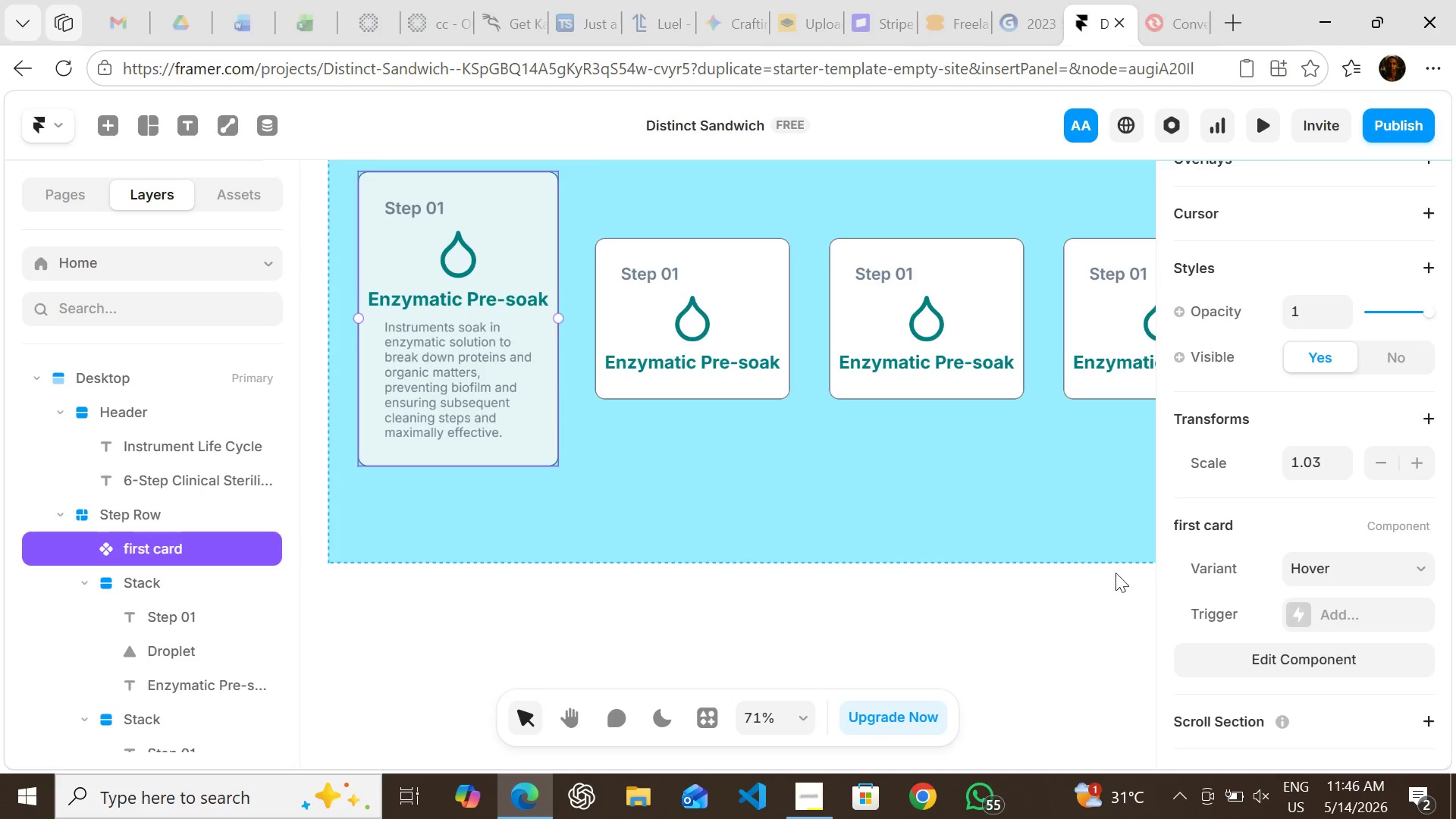 
left_click([1324, 568])
 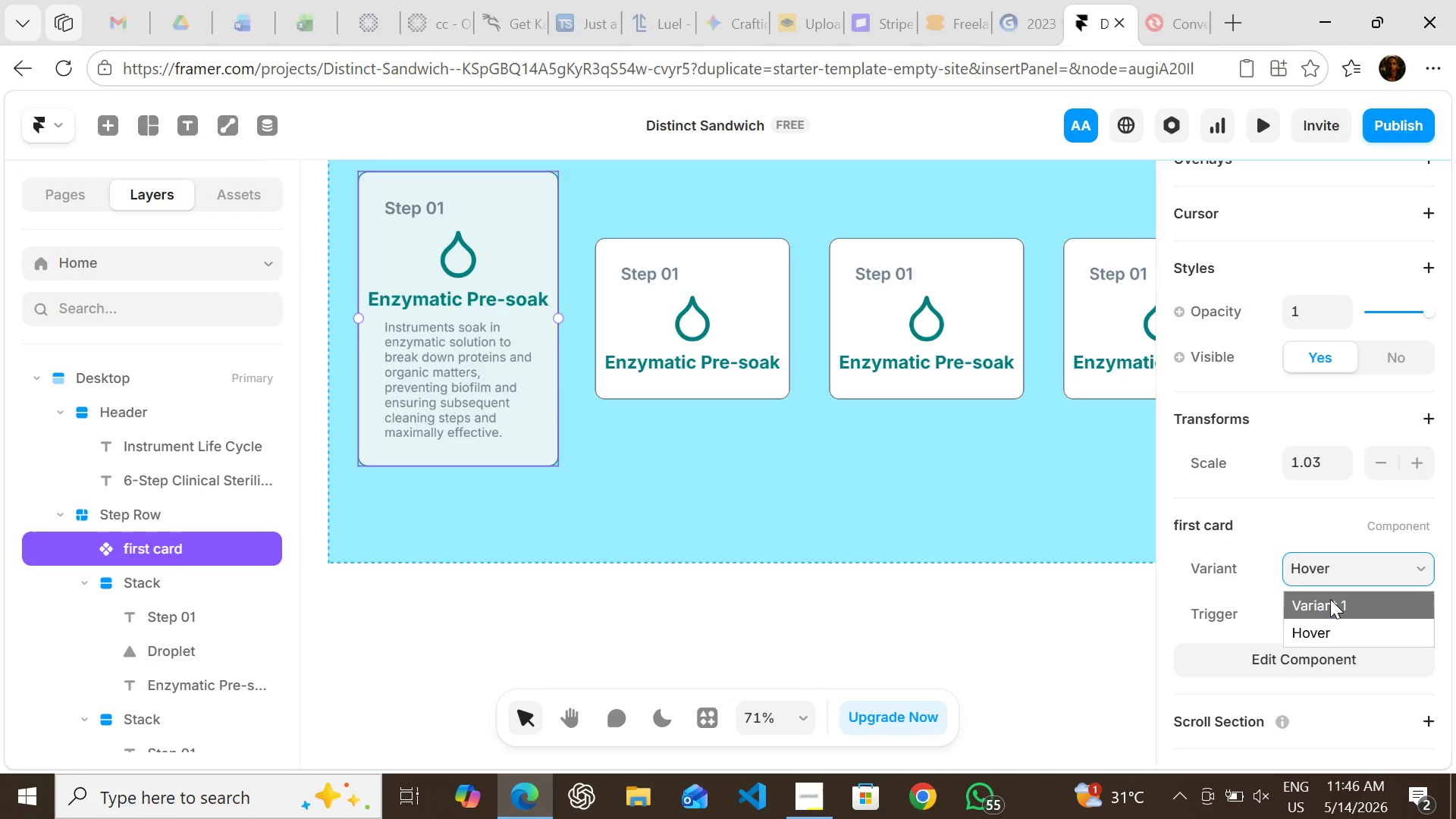 
left_click([1330, 599])
 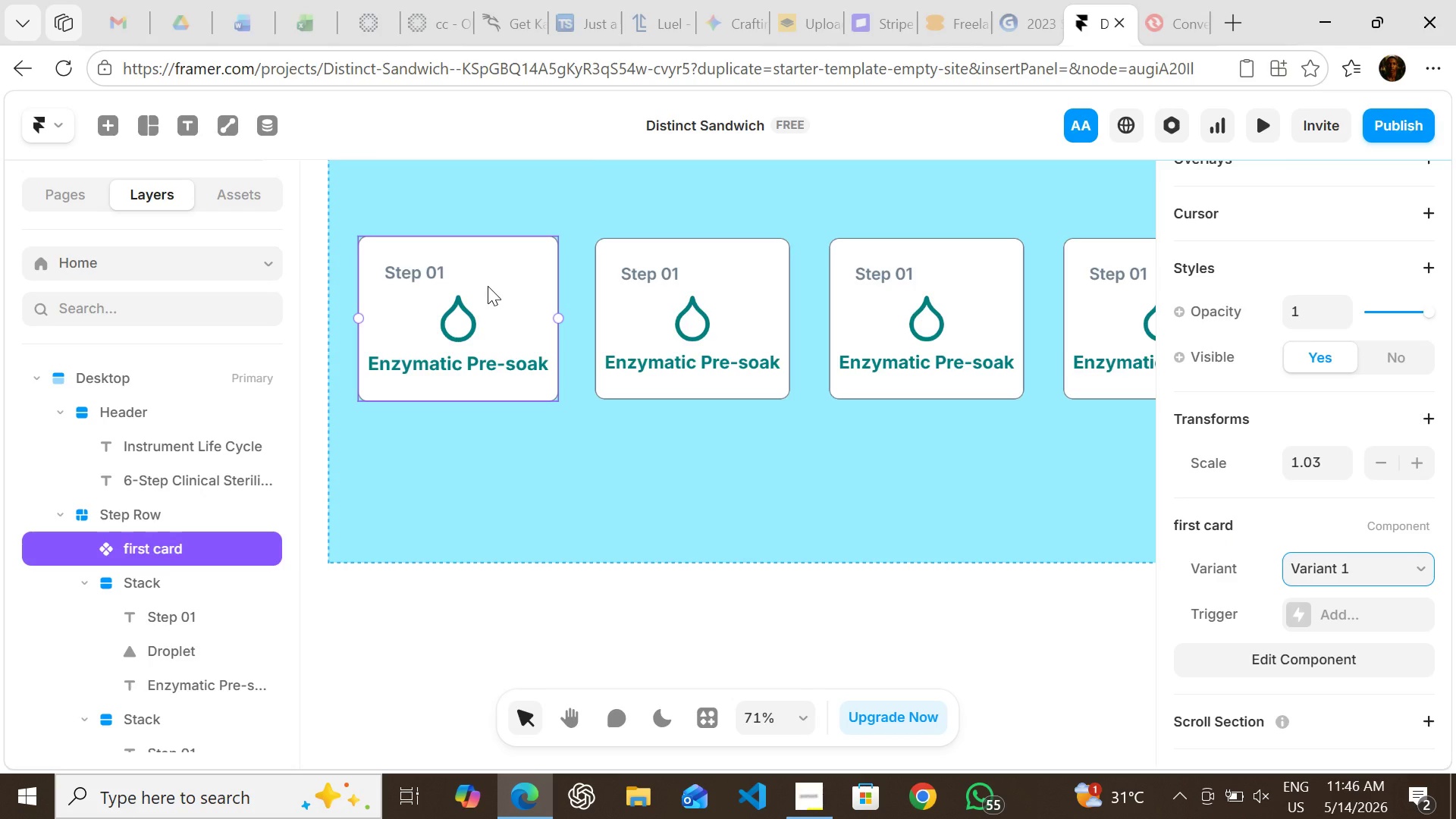 
double_click([488, 286])
 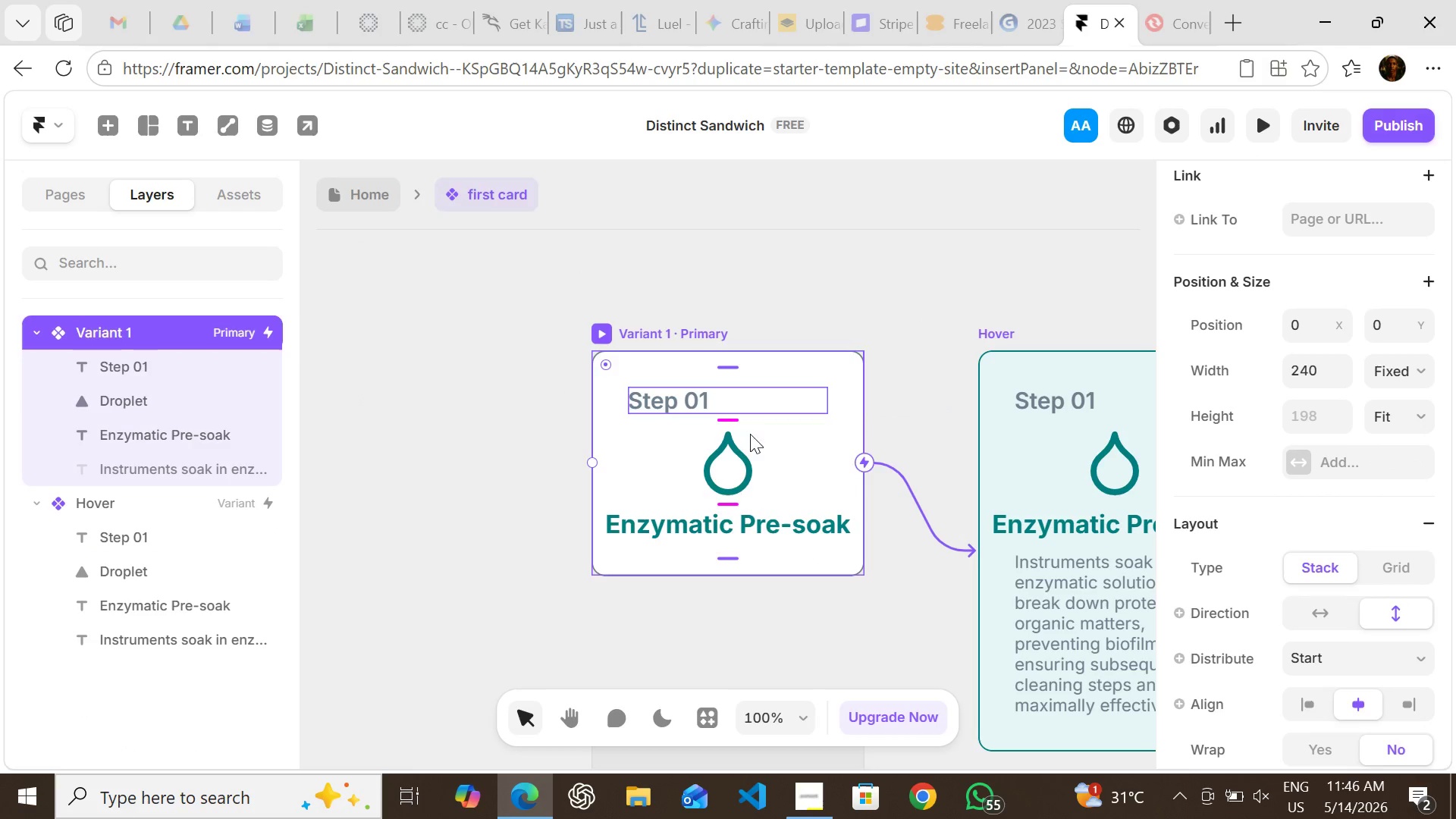 
mouse_move([861, 460])
 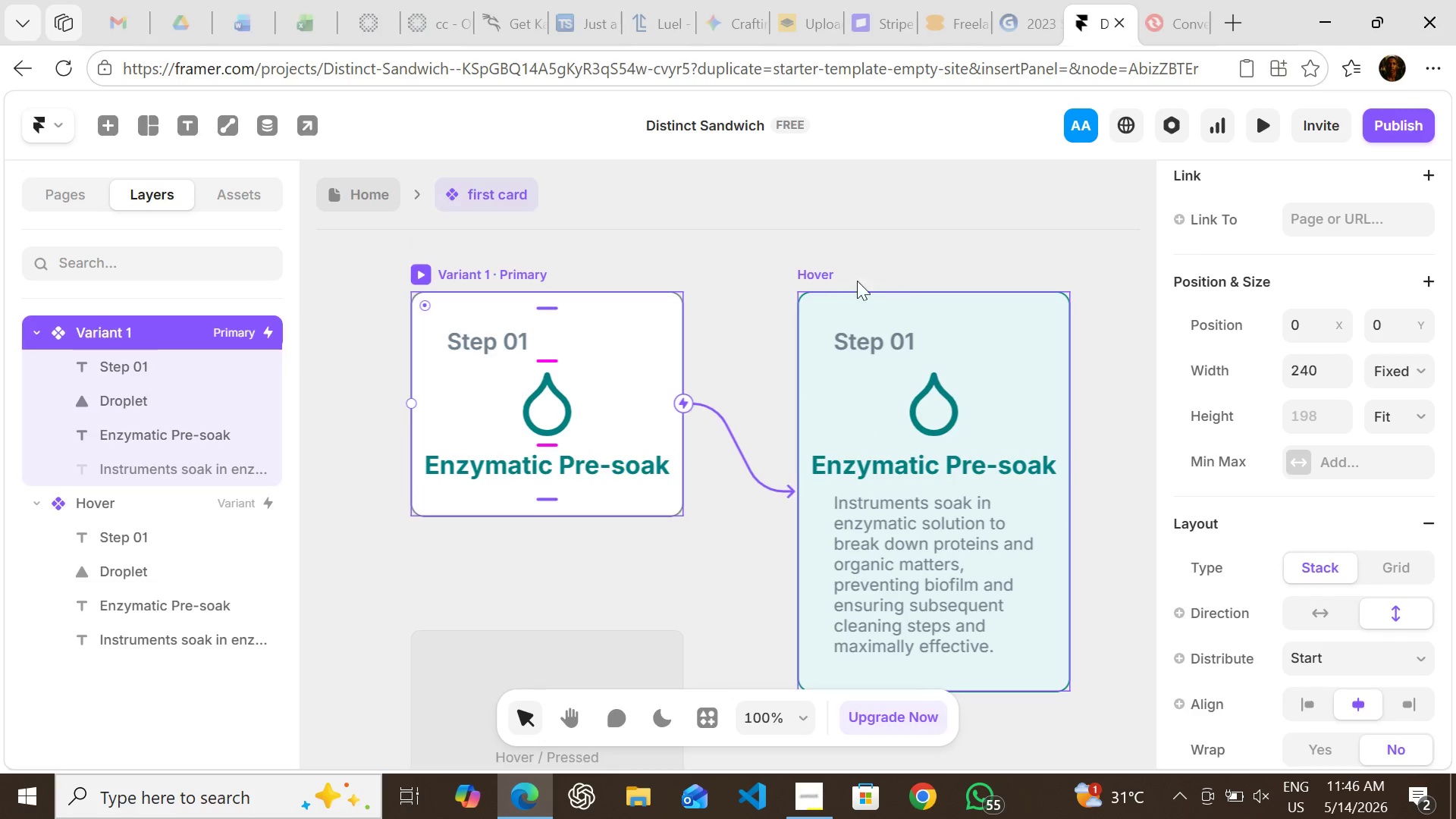 
left_click([827, 273])
 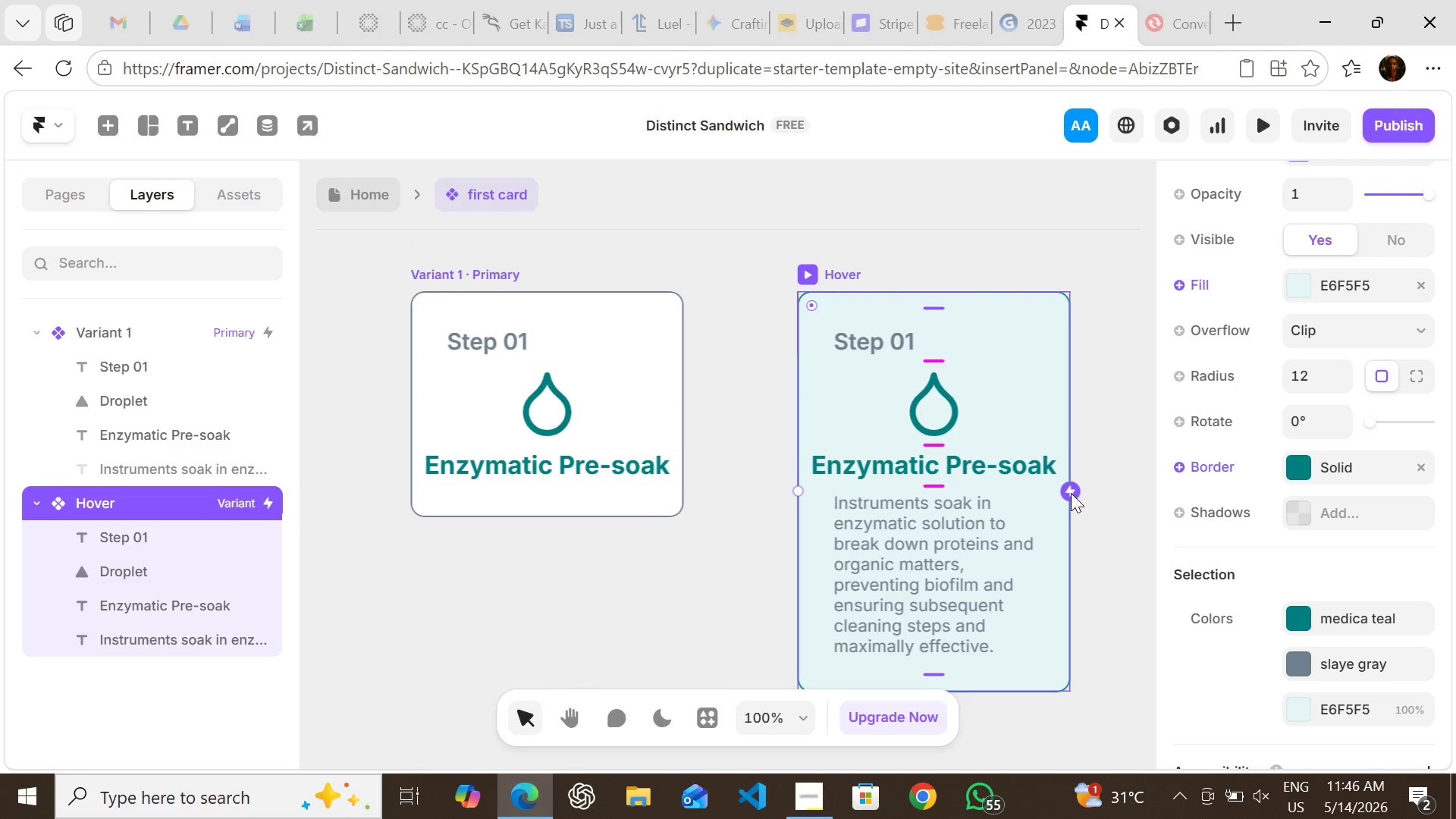 
left_click_drag(start_coordinate=[1071, 493], to_coordinate=[671, 375])
 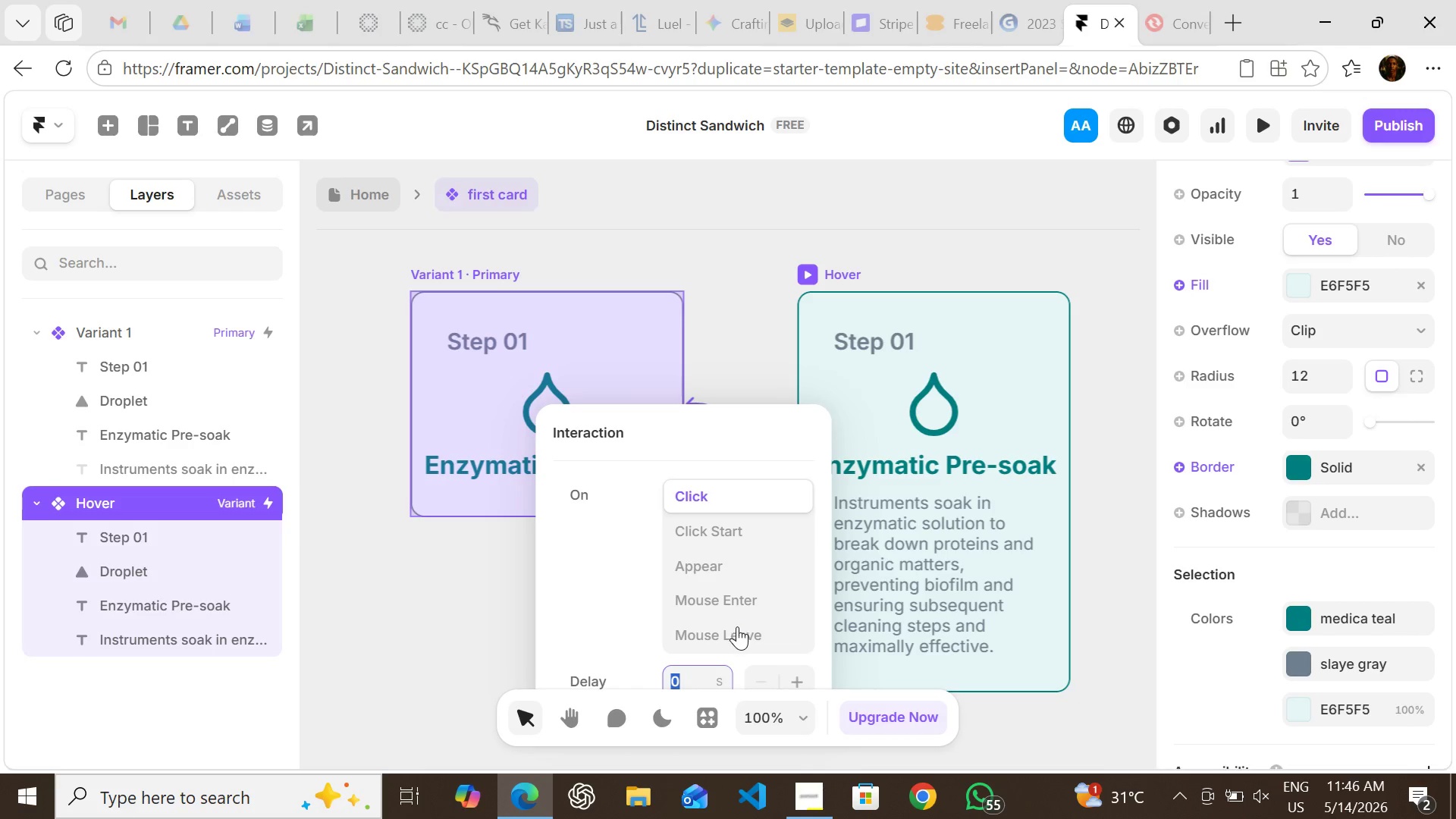 
left_click([738, 626])
 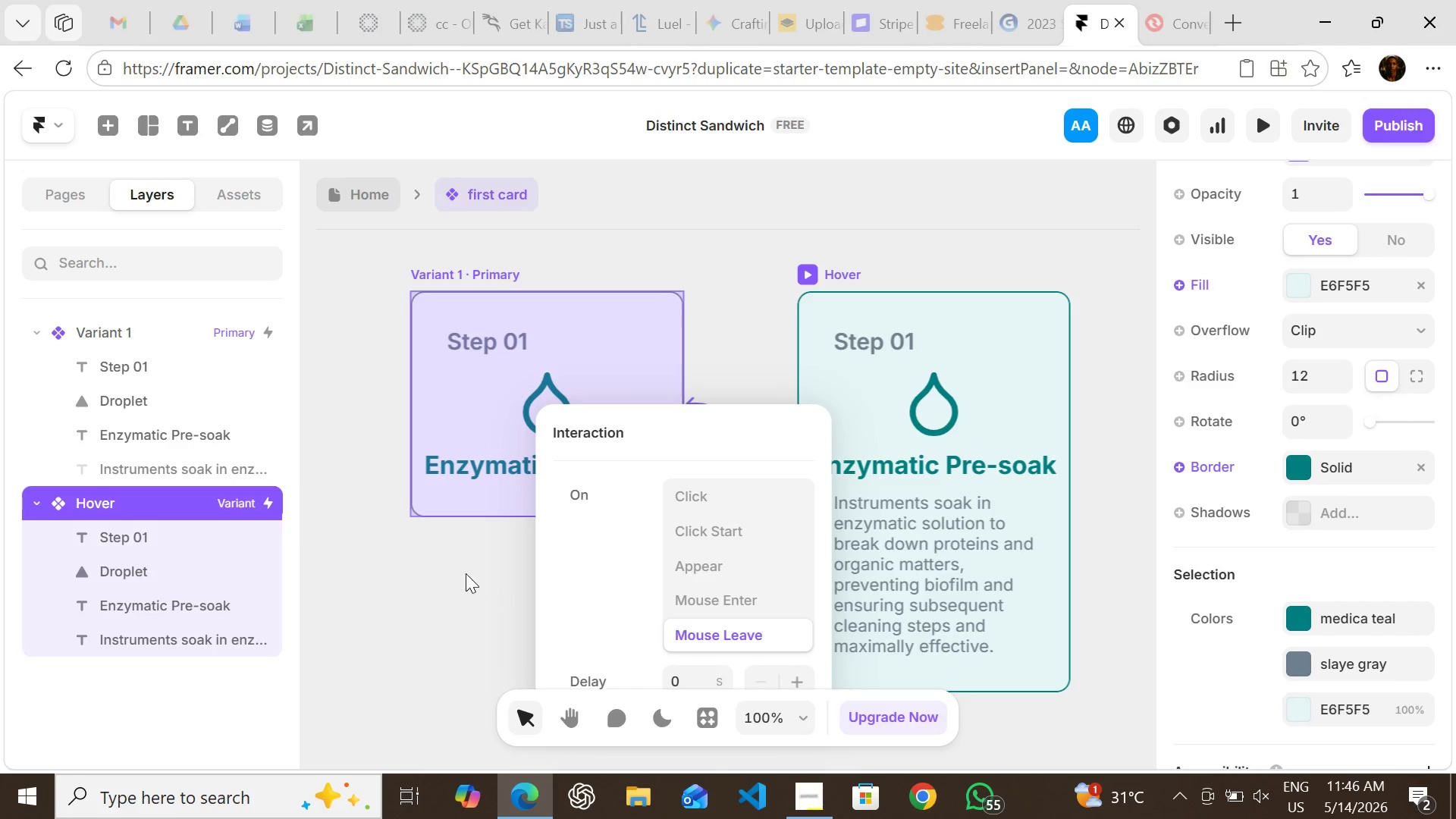 
left_click([466, 573])
 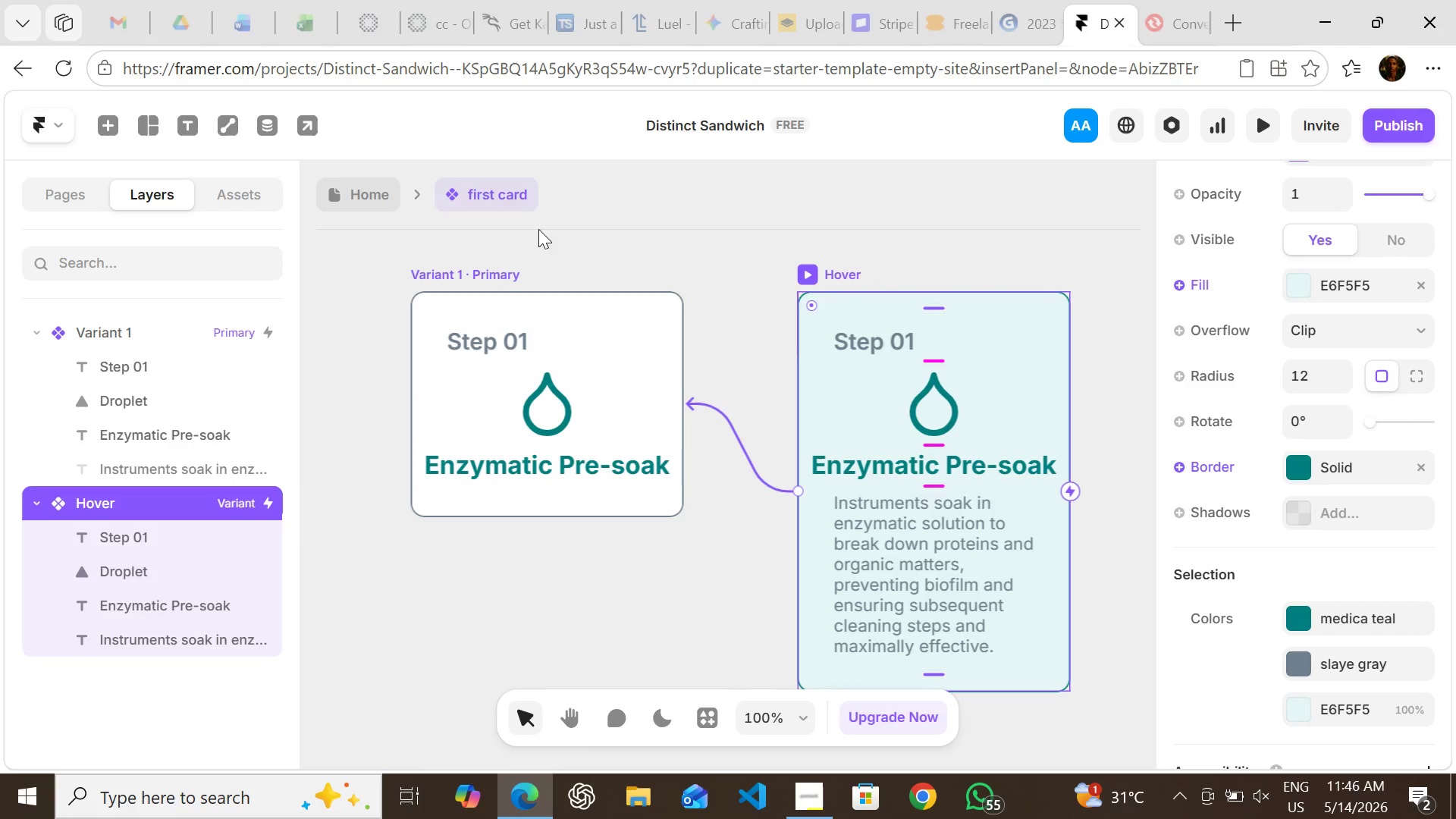 
left_click([482, 268])
 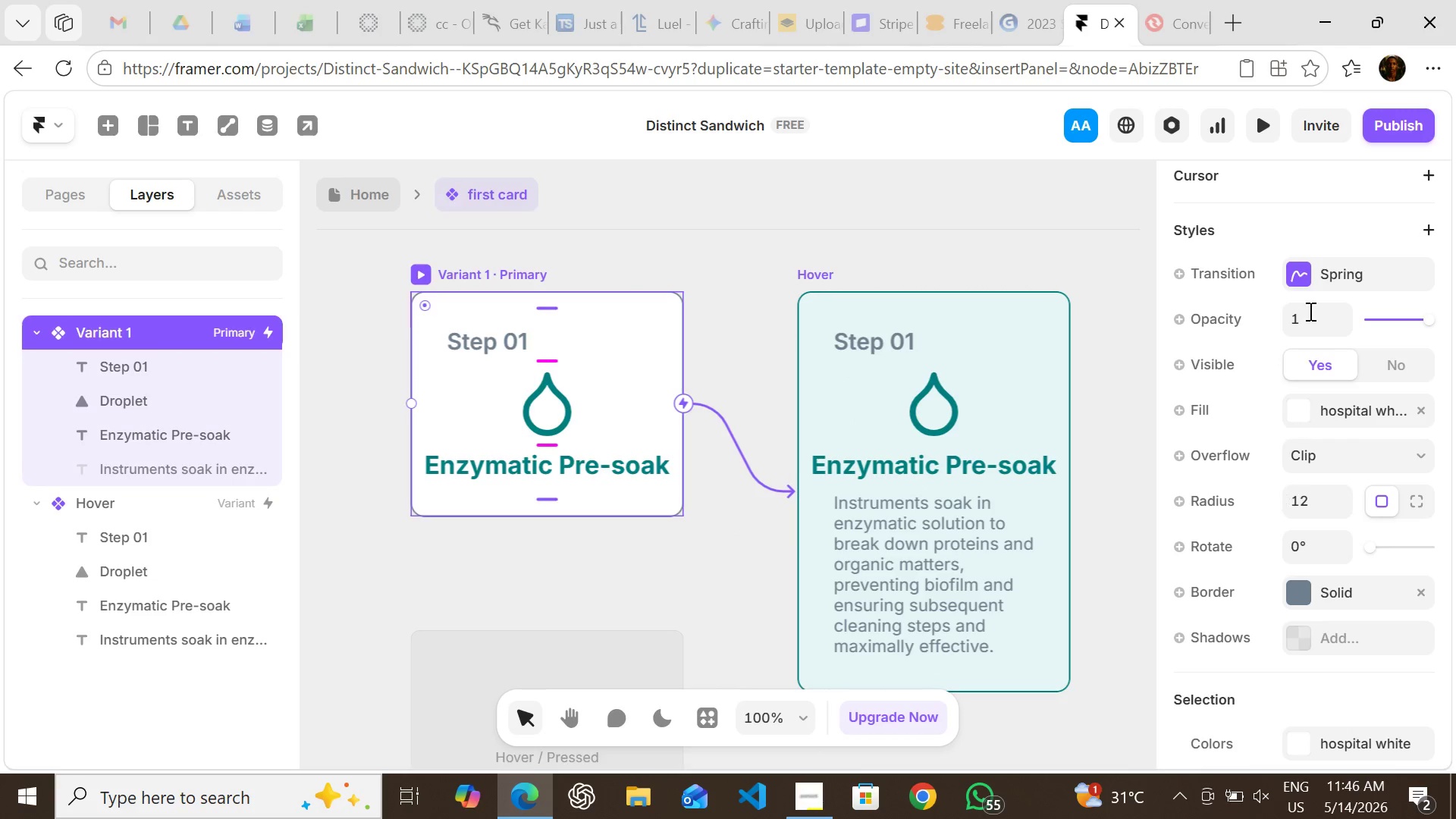 
left_click([1305, 261])
 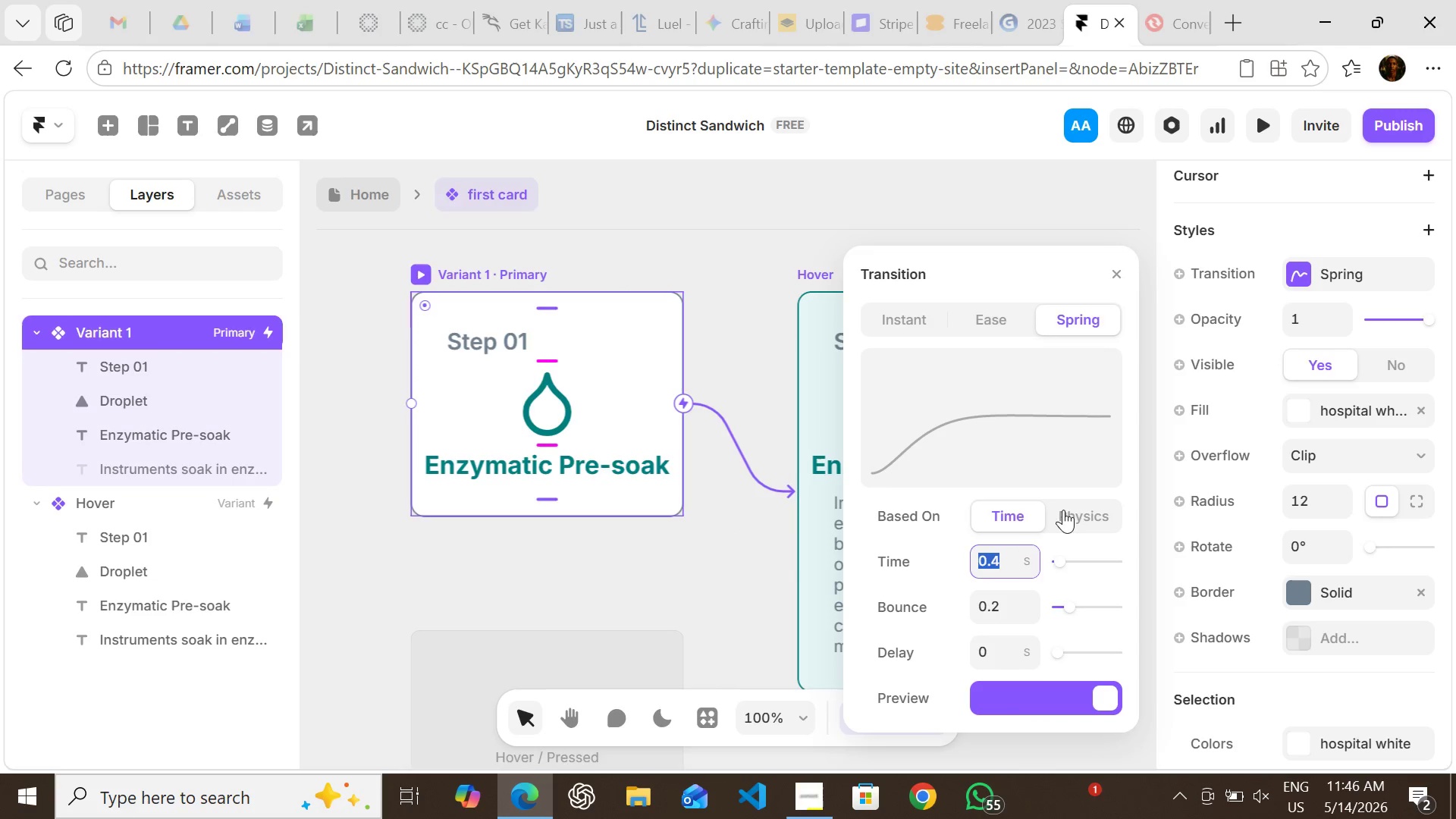 
left_click([1069, 512])
 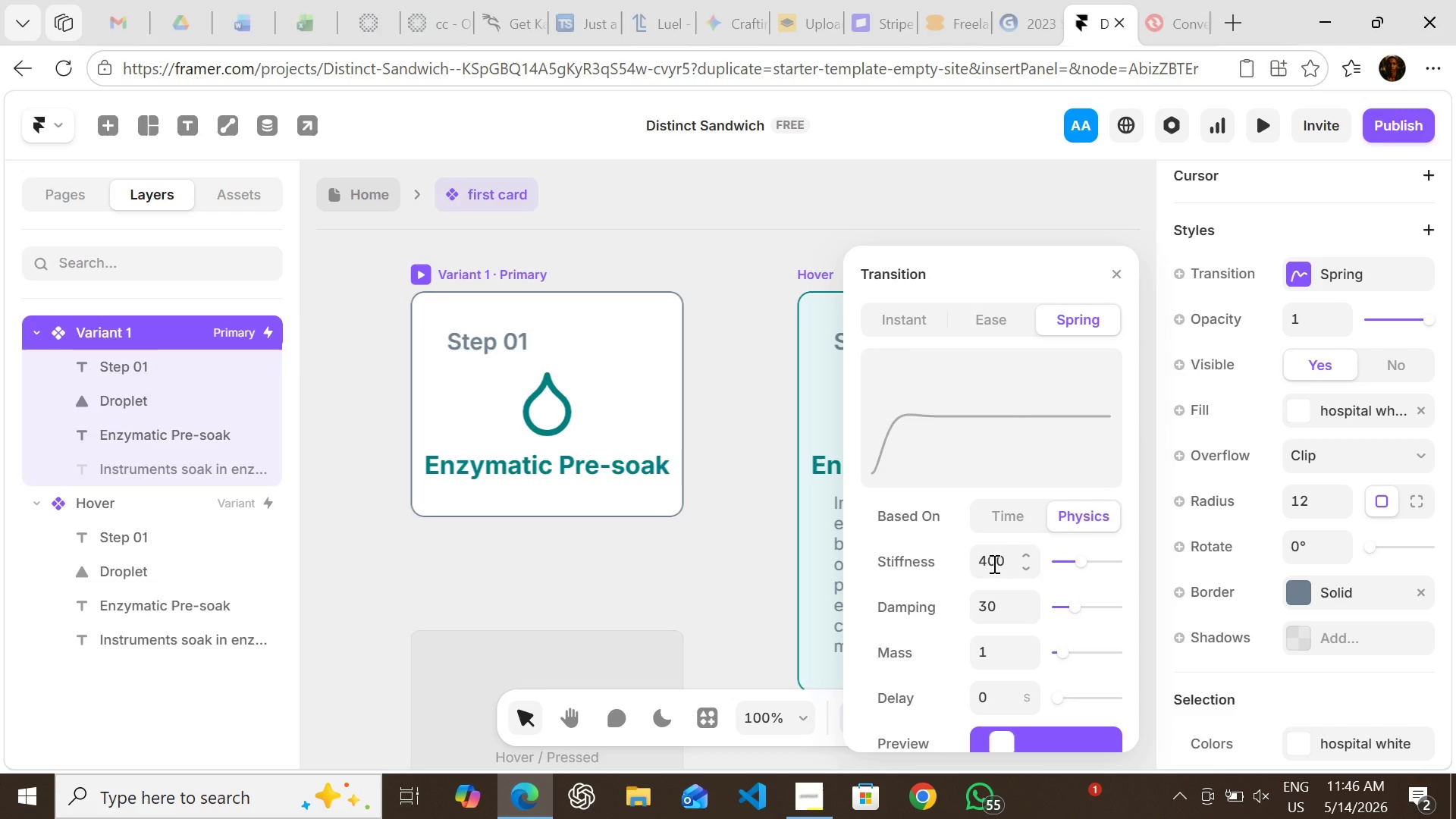 
left_click([993, 563])
 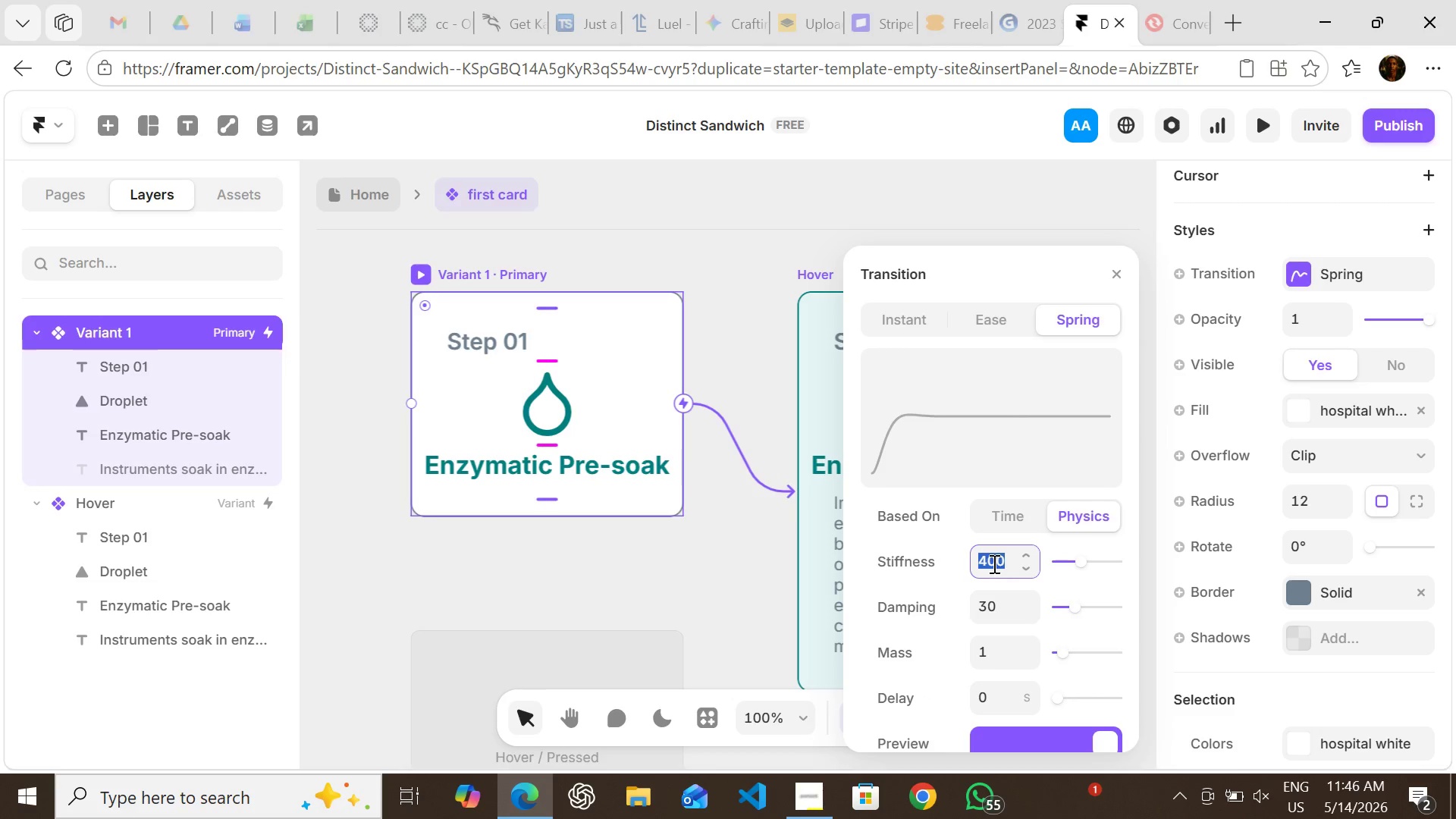 
type(300)
 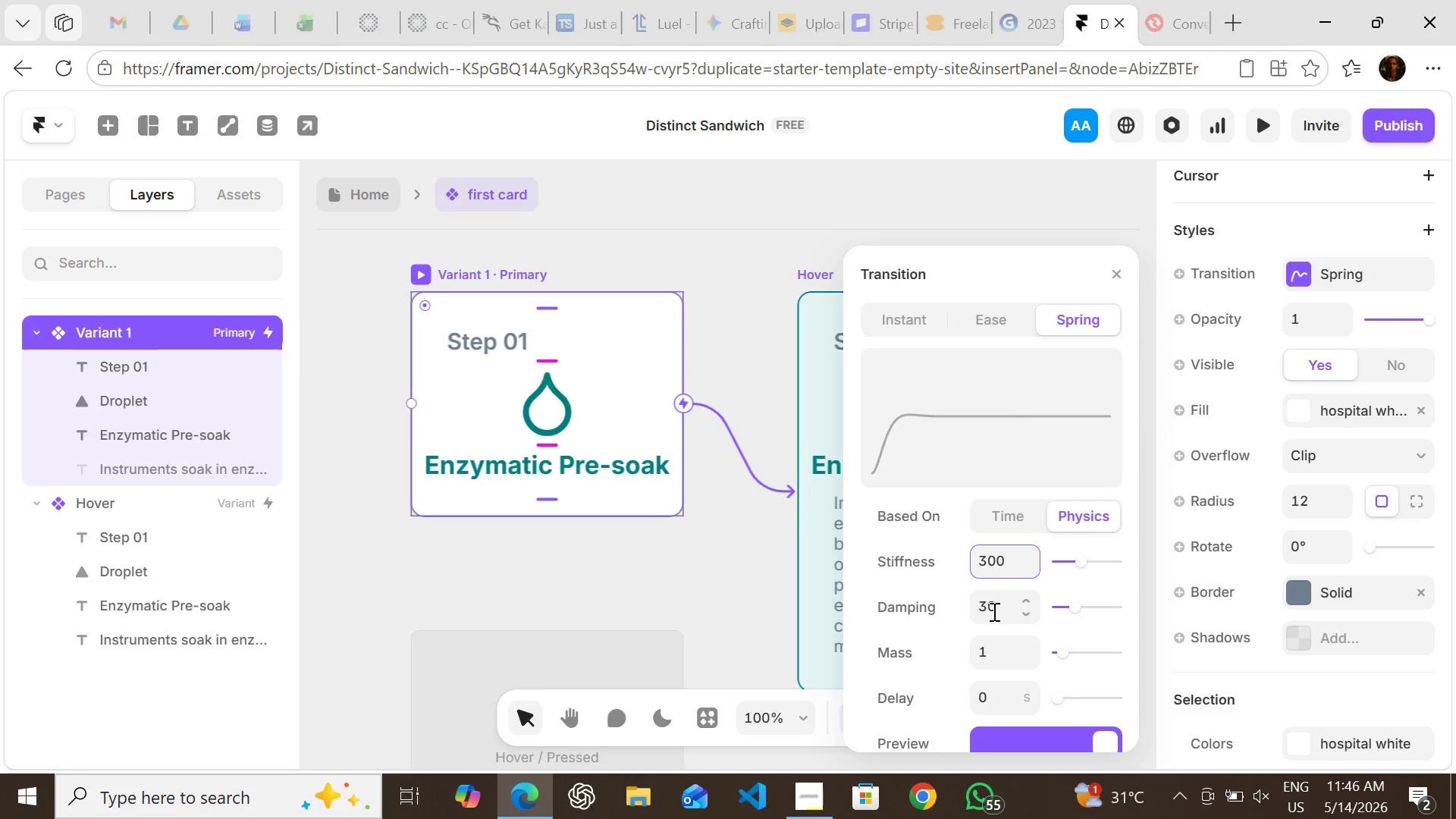 
left_click([993, 611])
 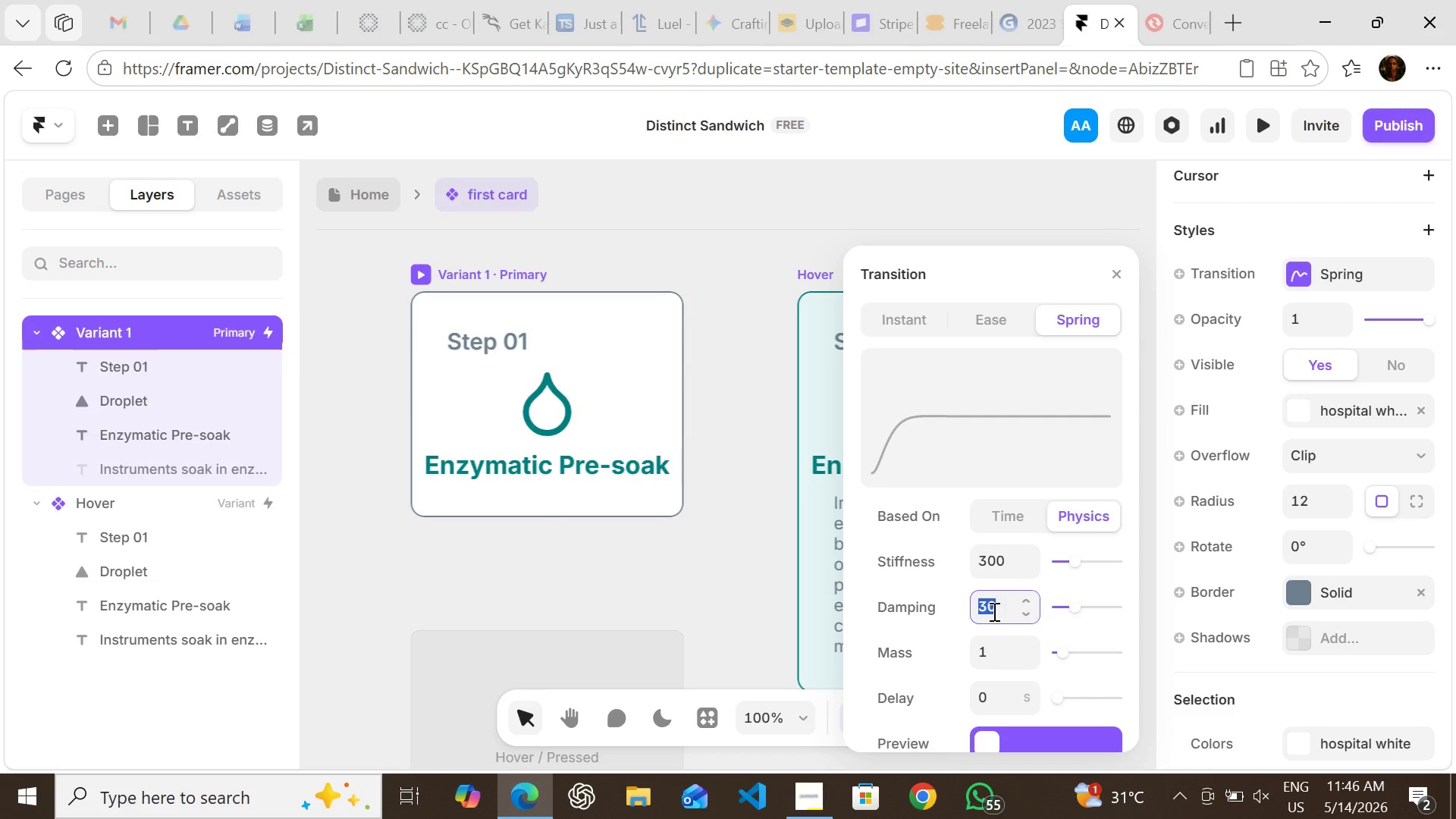 
type(25)
 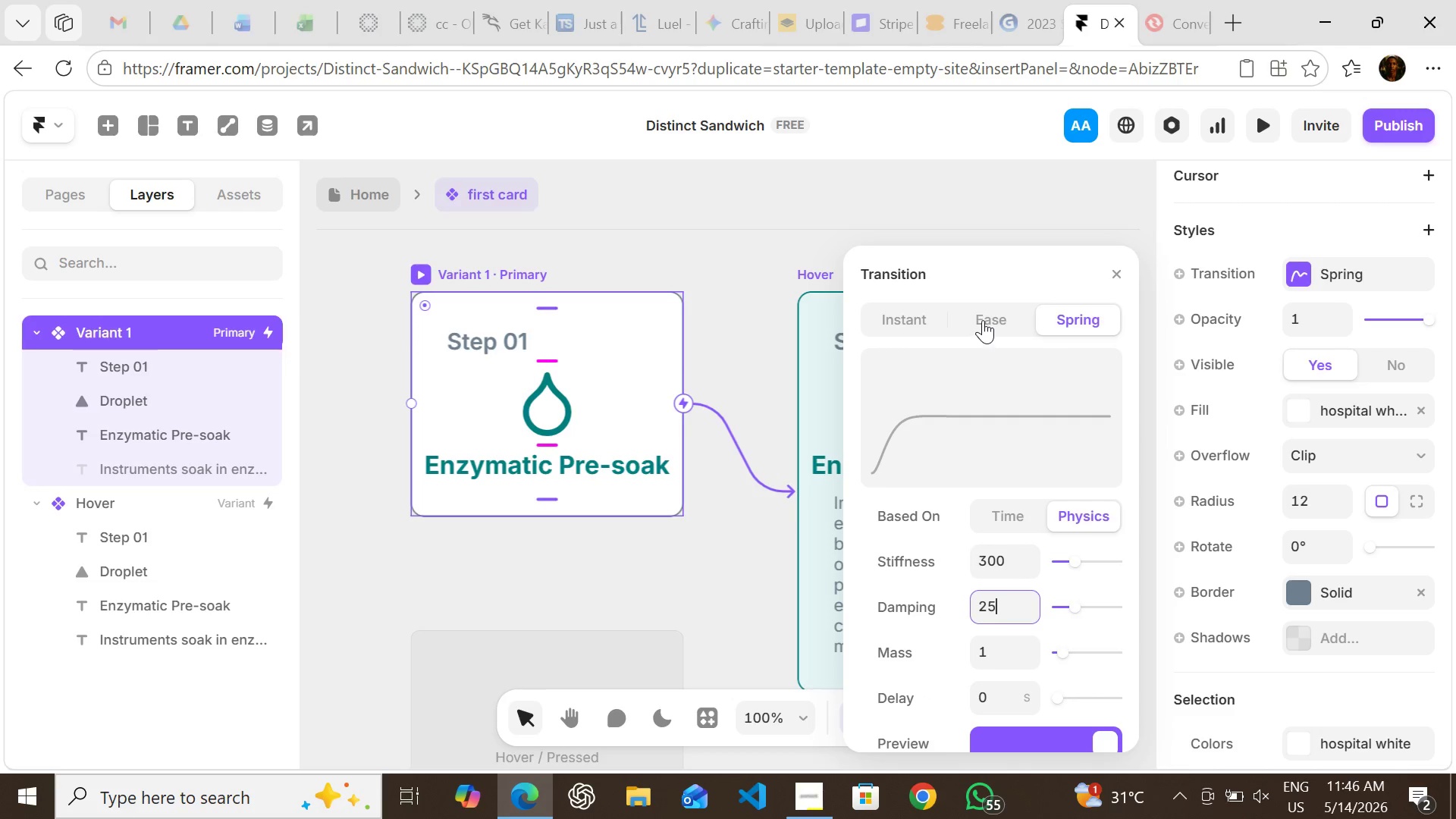 
left_click([983, 320])
 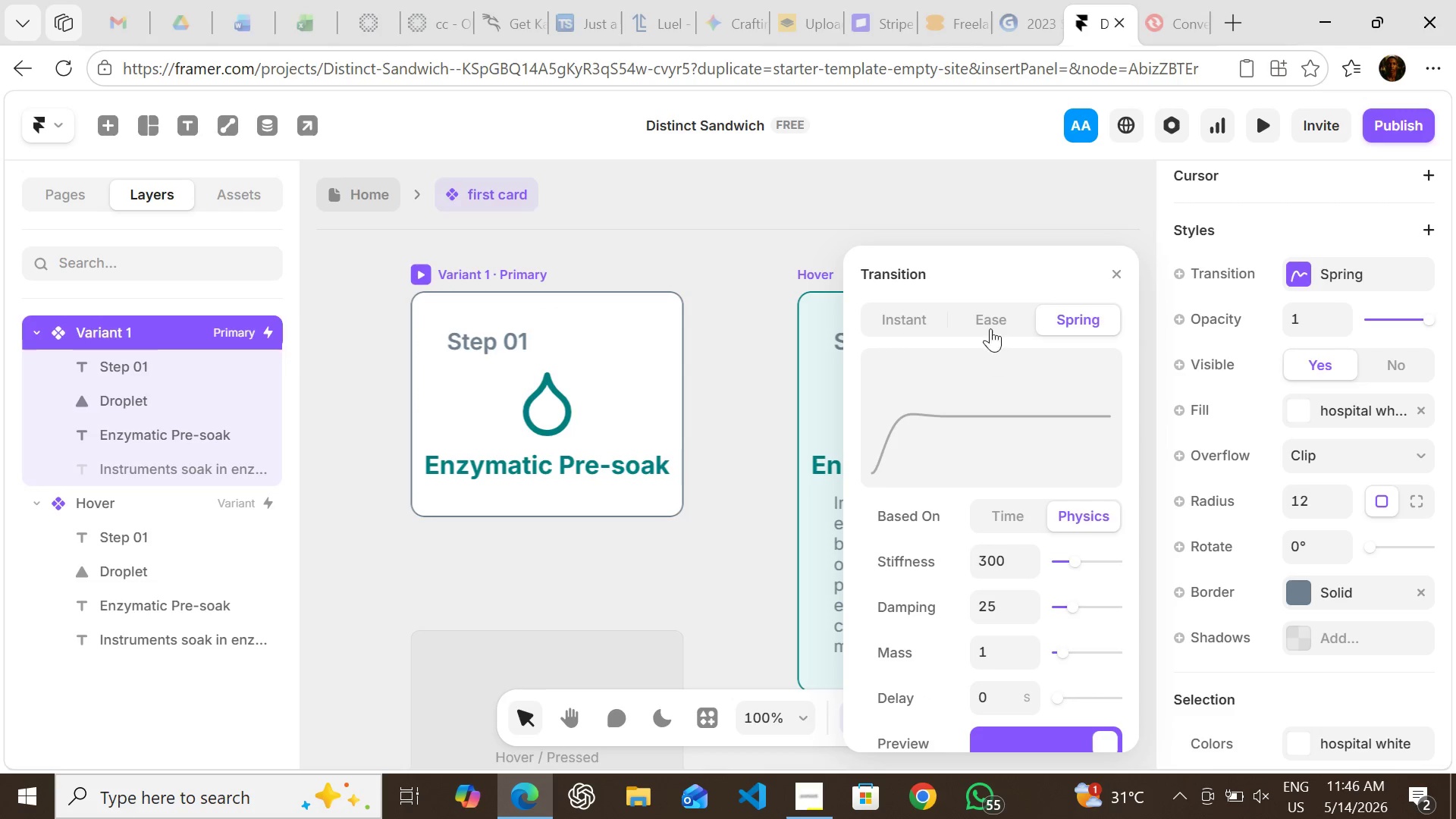 
left_click([991, 317])
 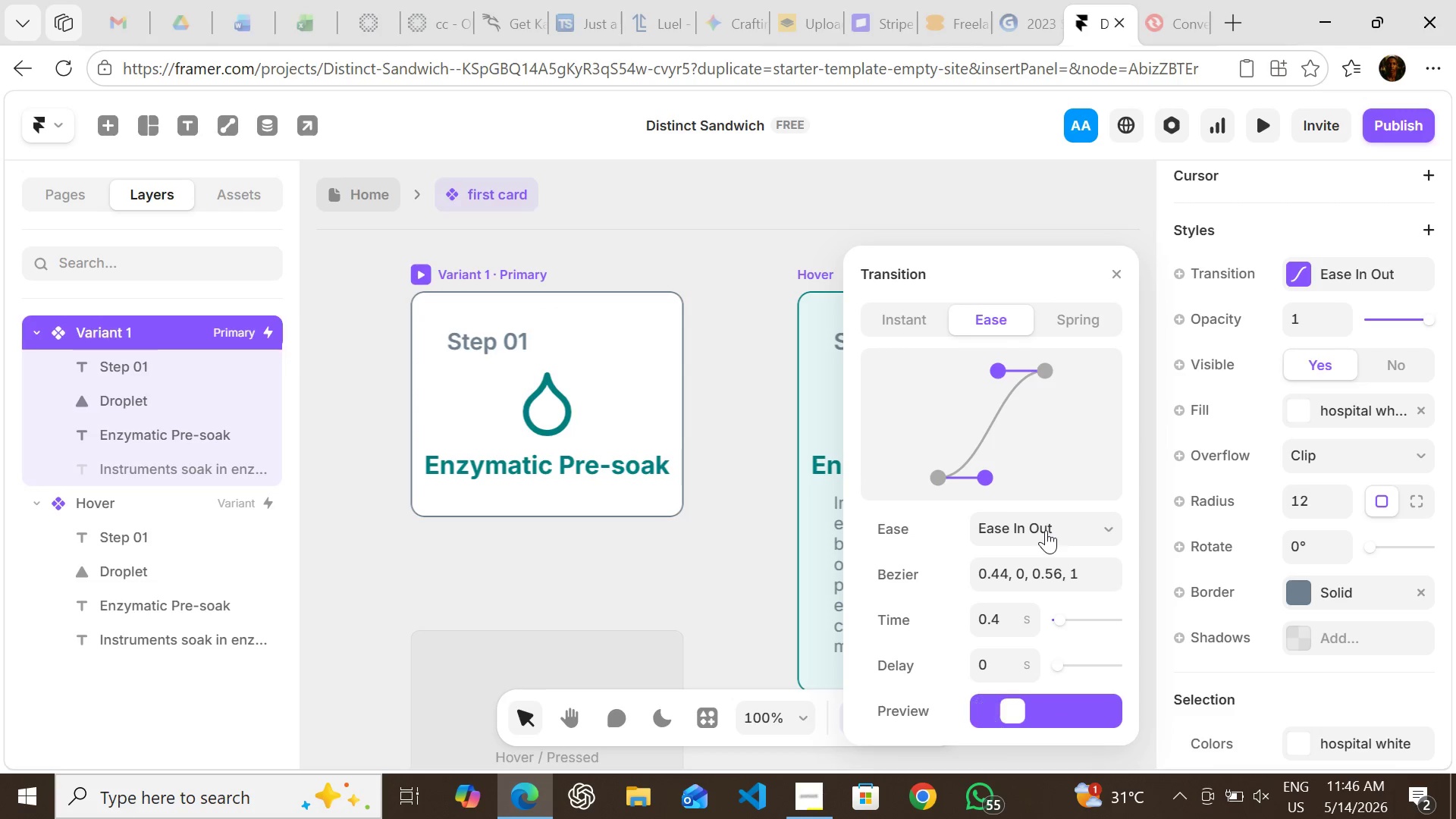 
left_click([1046, 530])
 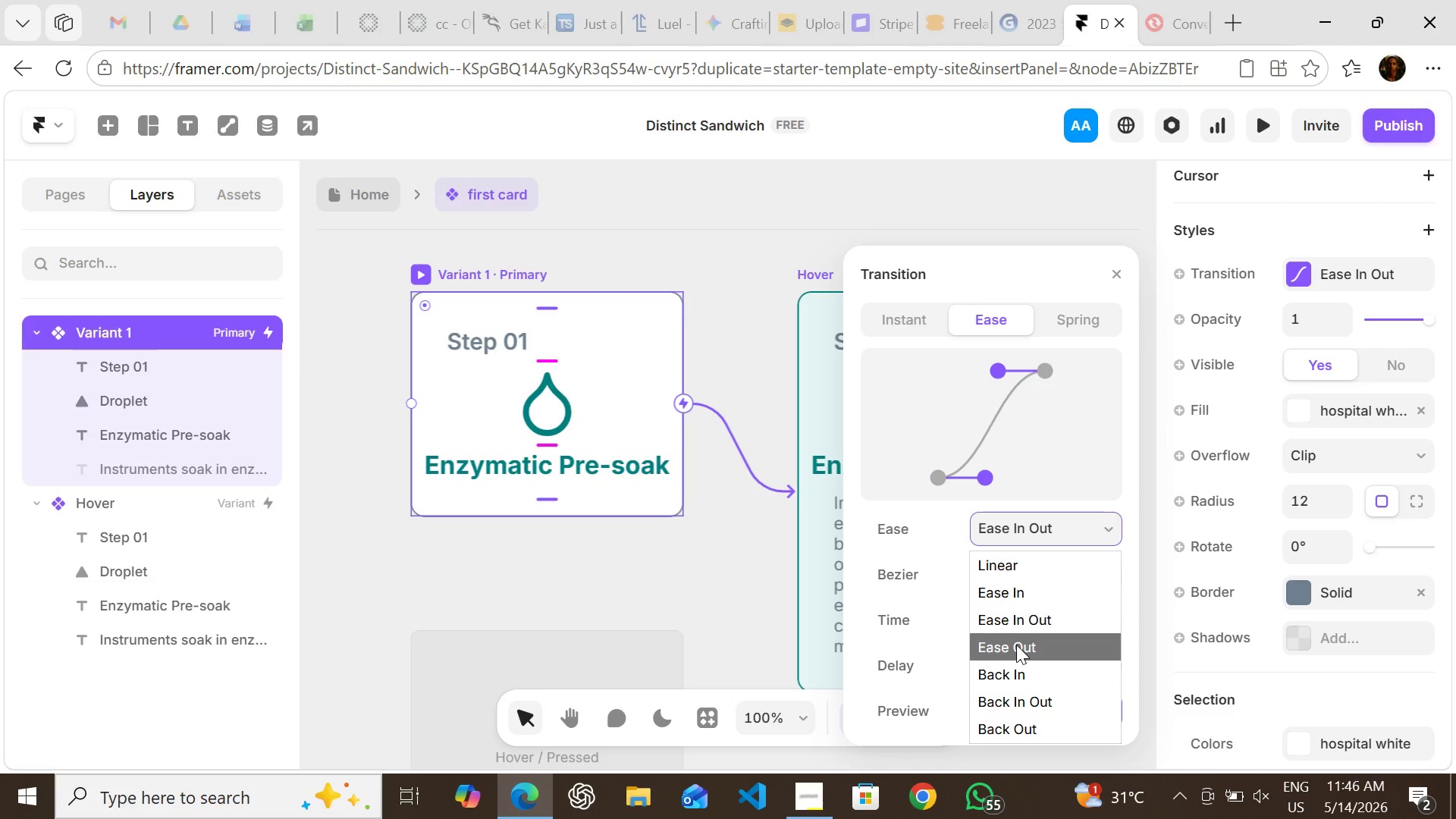 
left_click([1016, 645])
 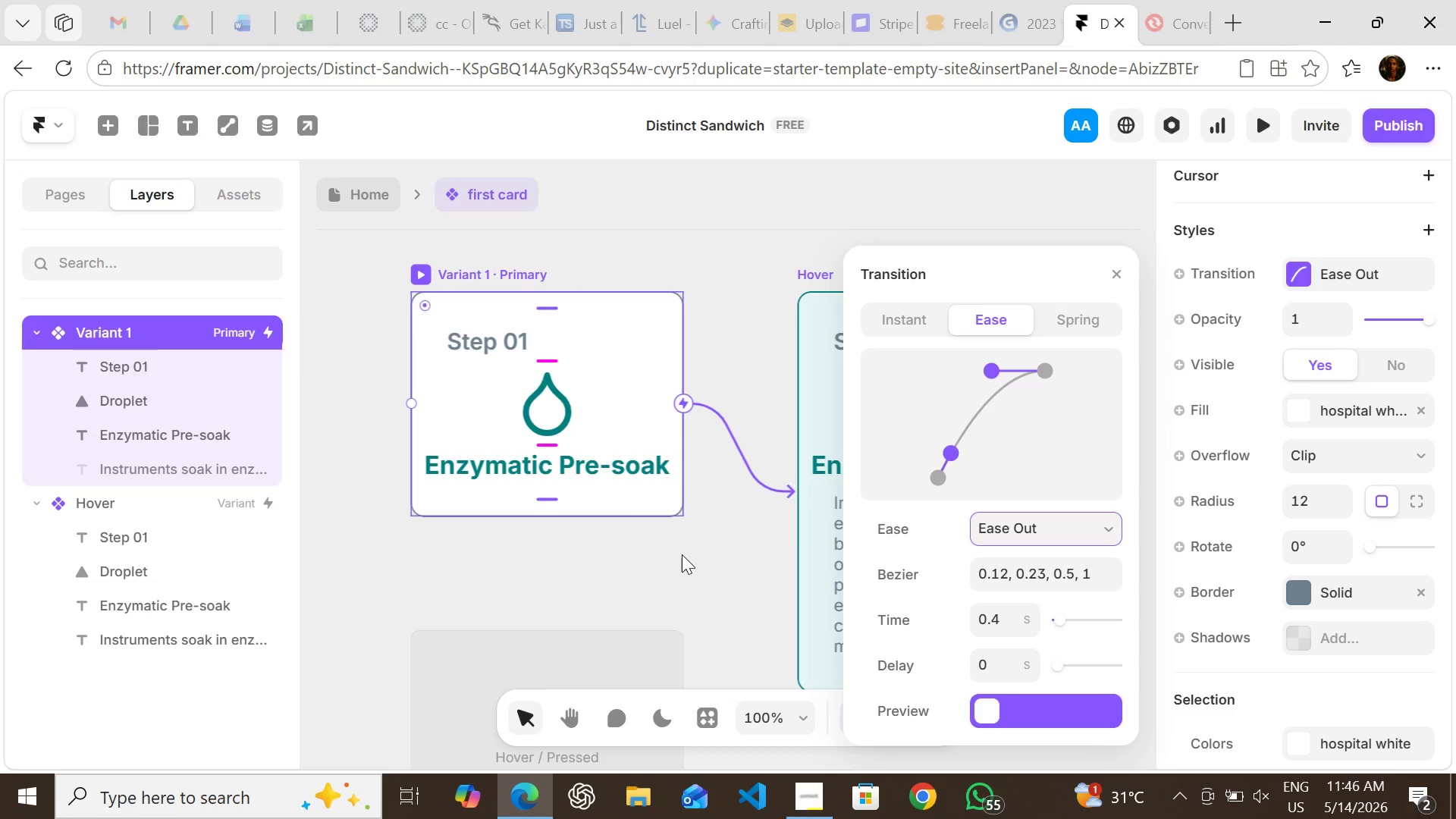 
left_click([682, 550])
 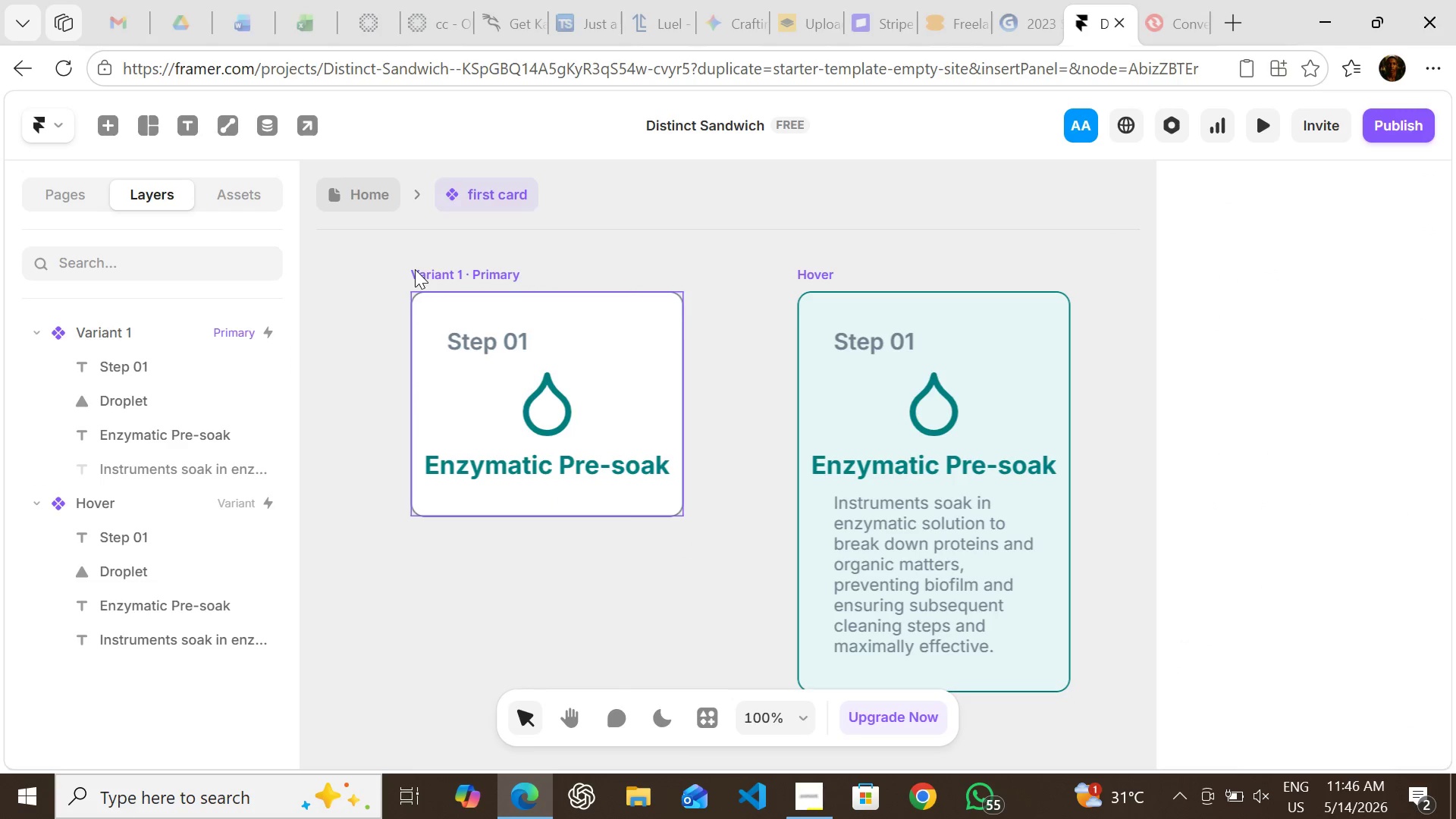 
double_click([415, 269])
 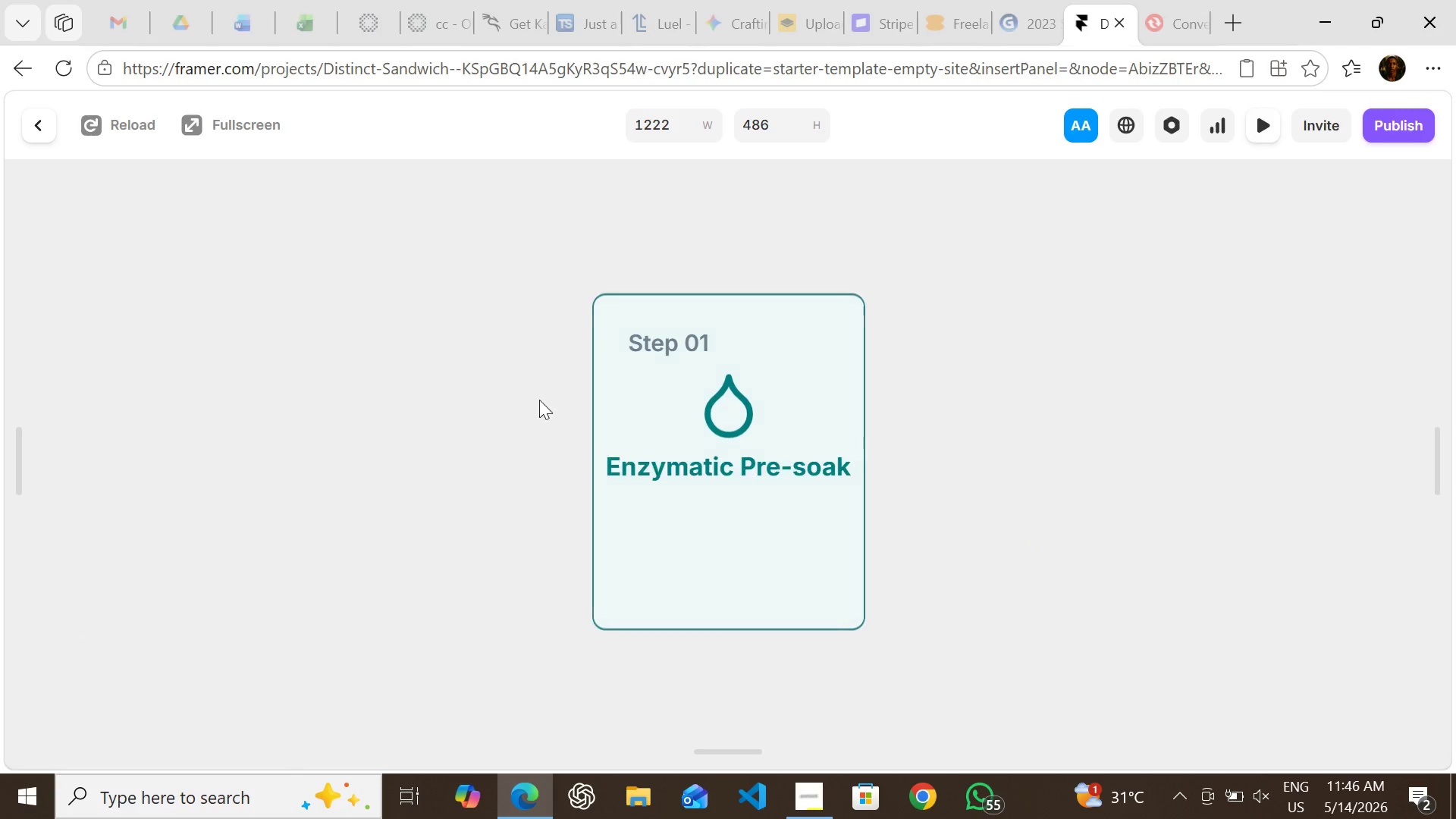 
wait(8.5)
 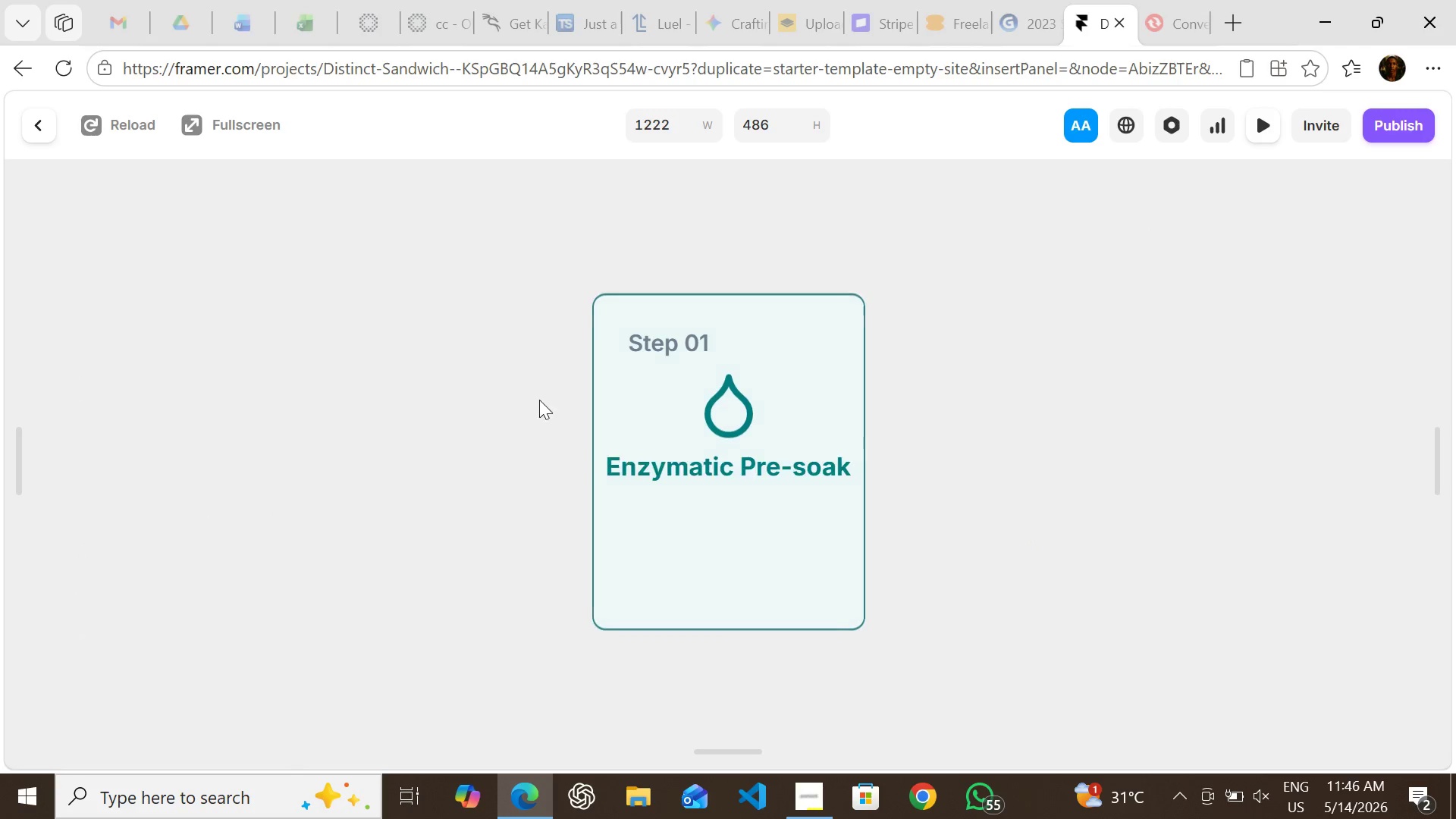 
left_click([38, 133])
 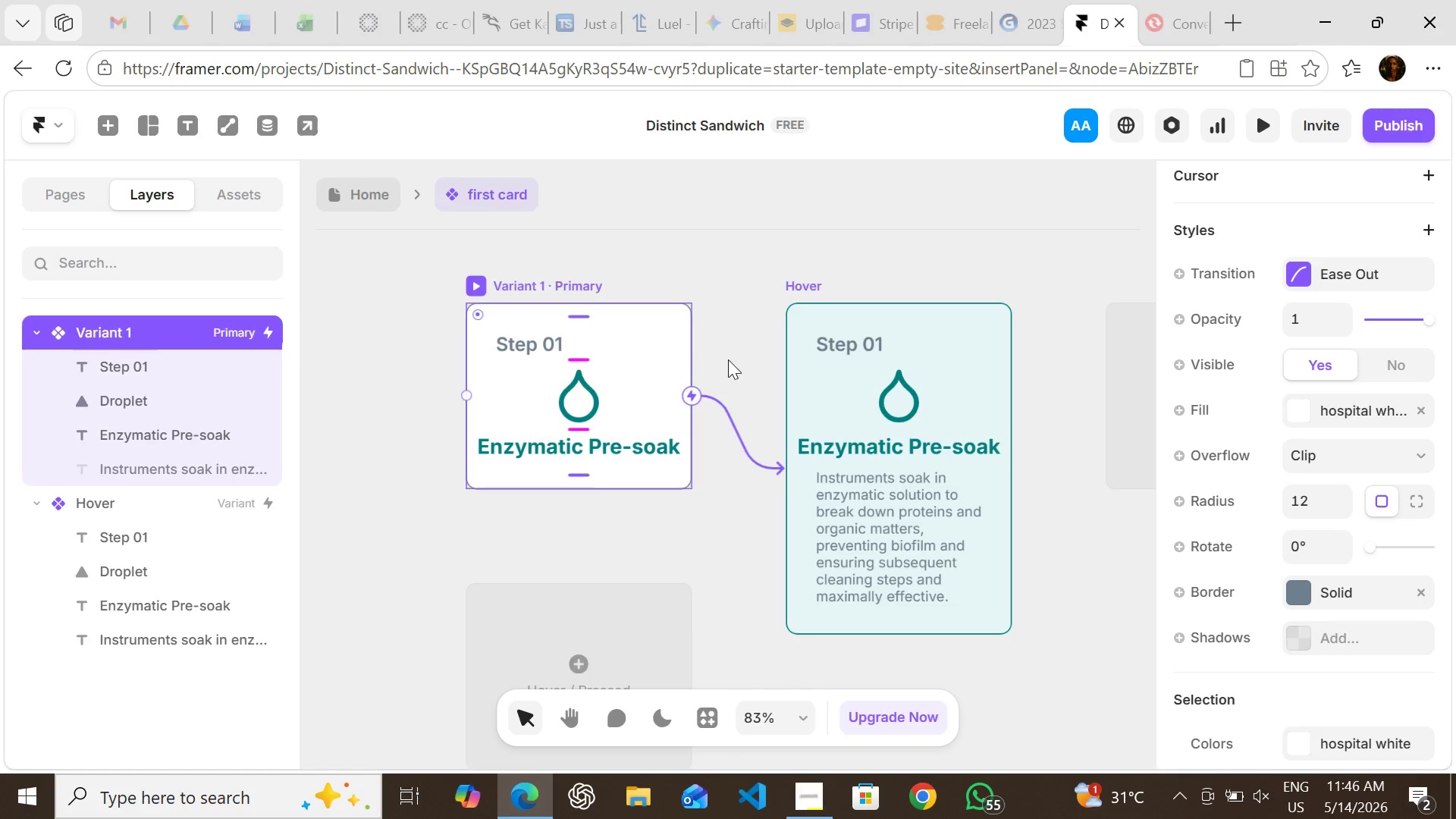 
left_click([728, 359])
 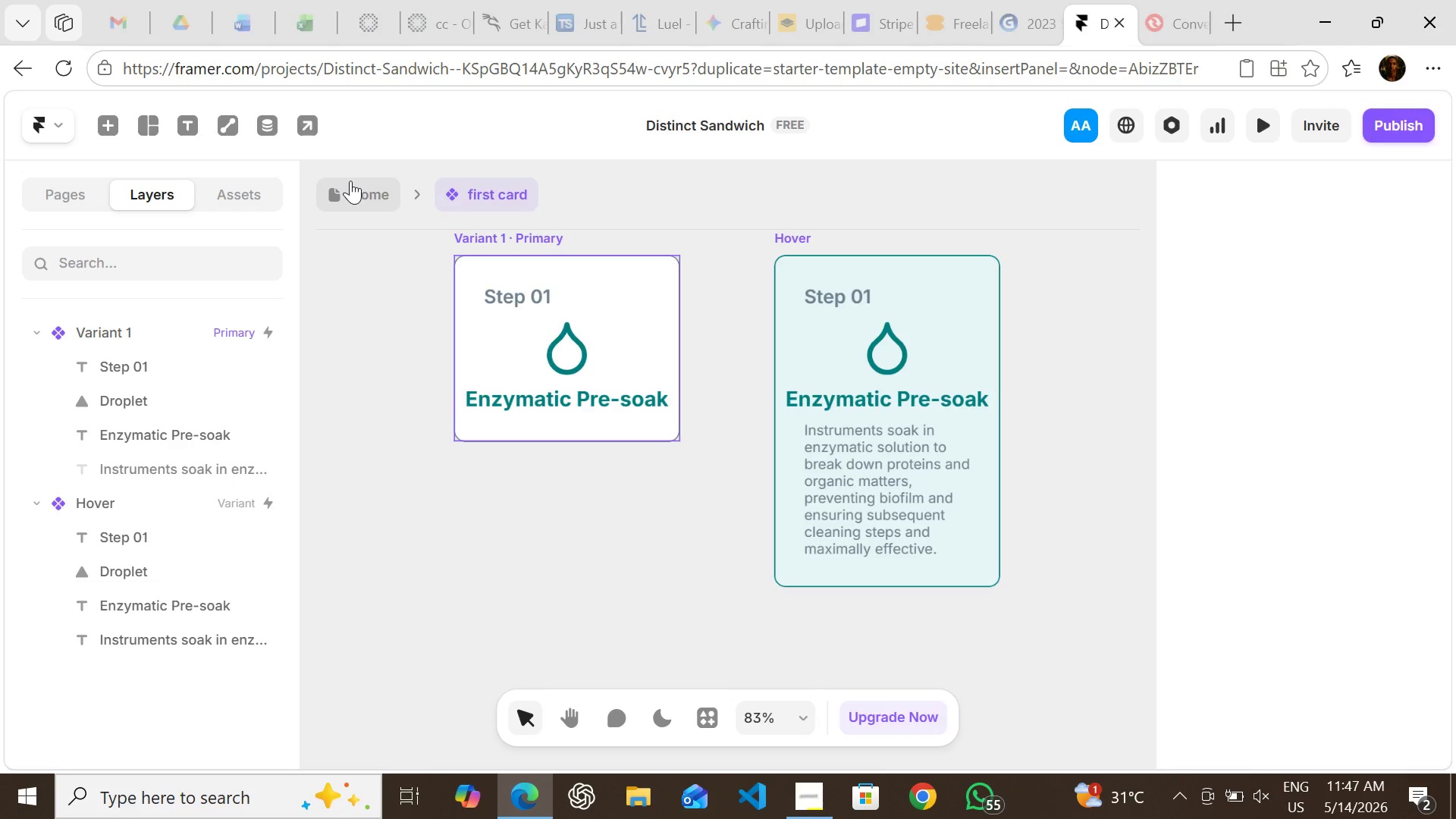 
wait(5.55)
 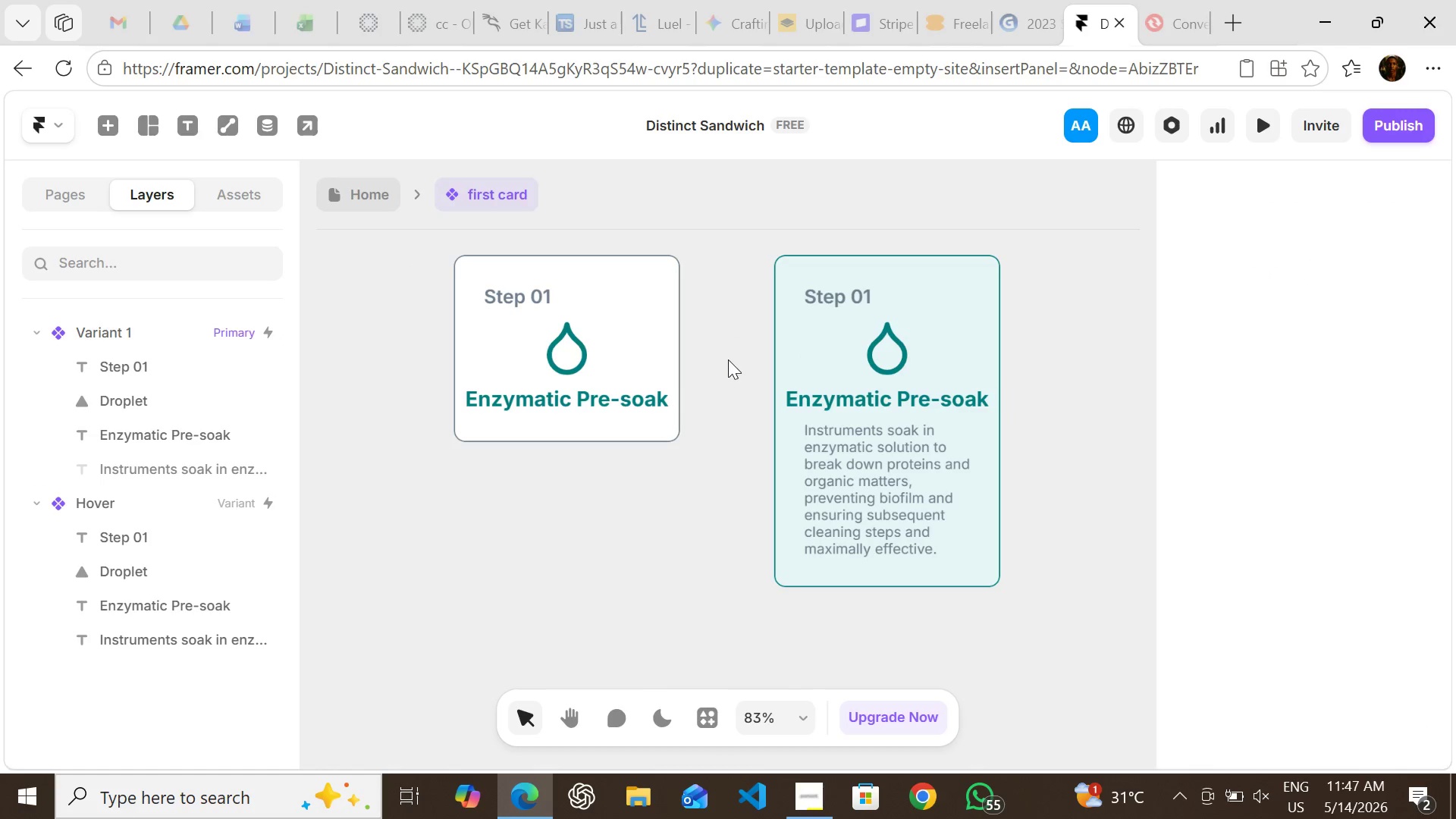 
left_click([350, 180])
 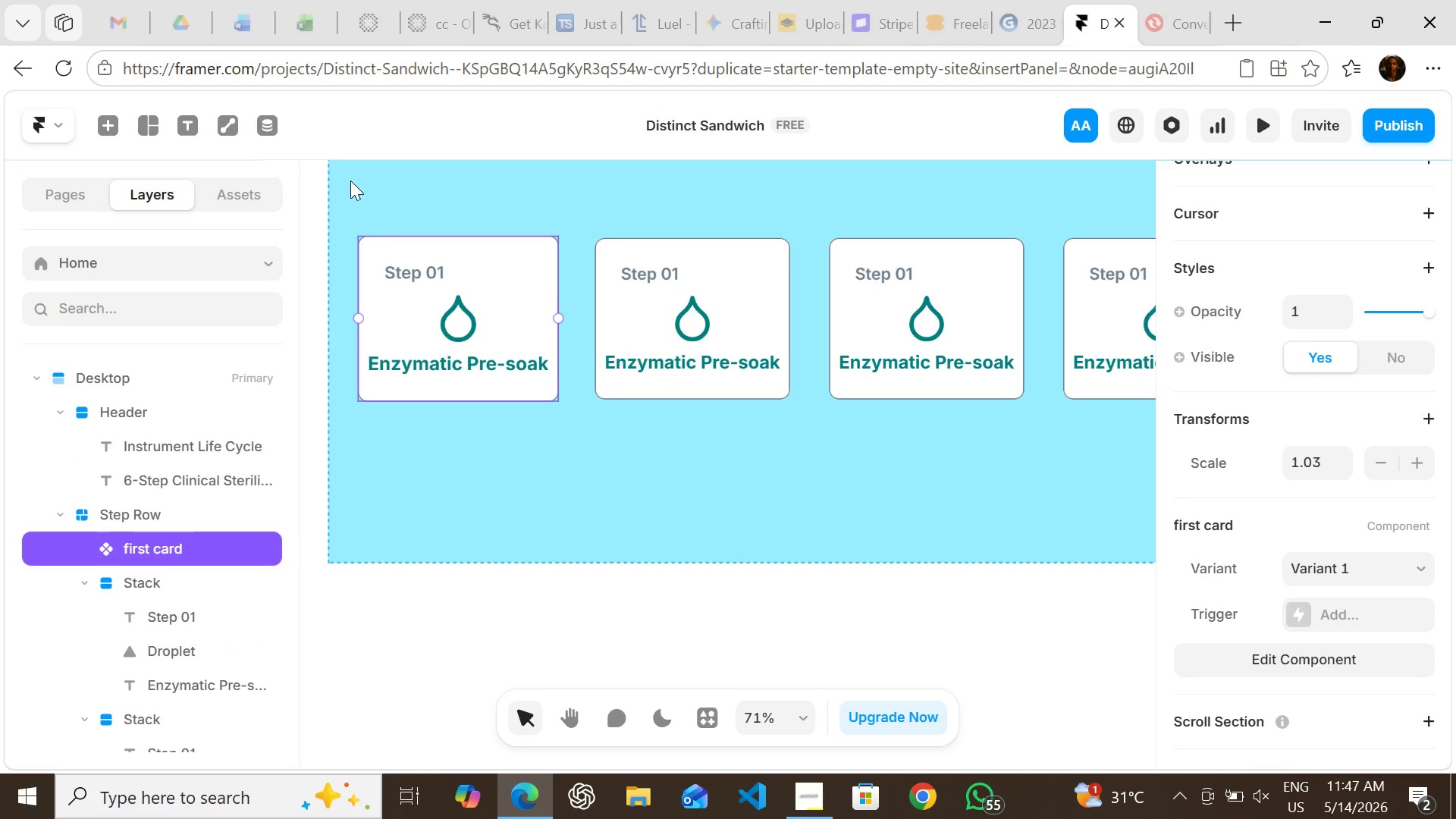 
wait(12.64)
 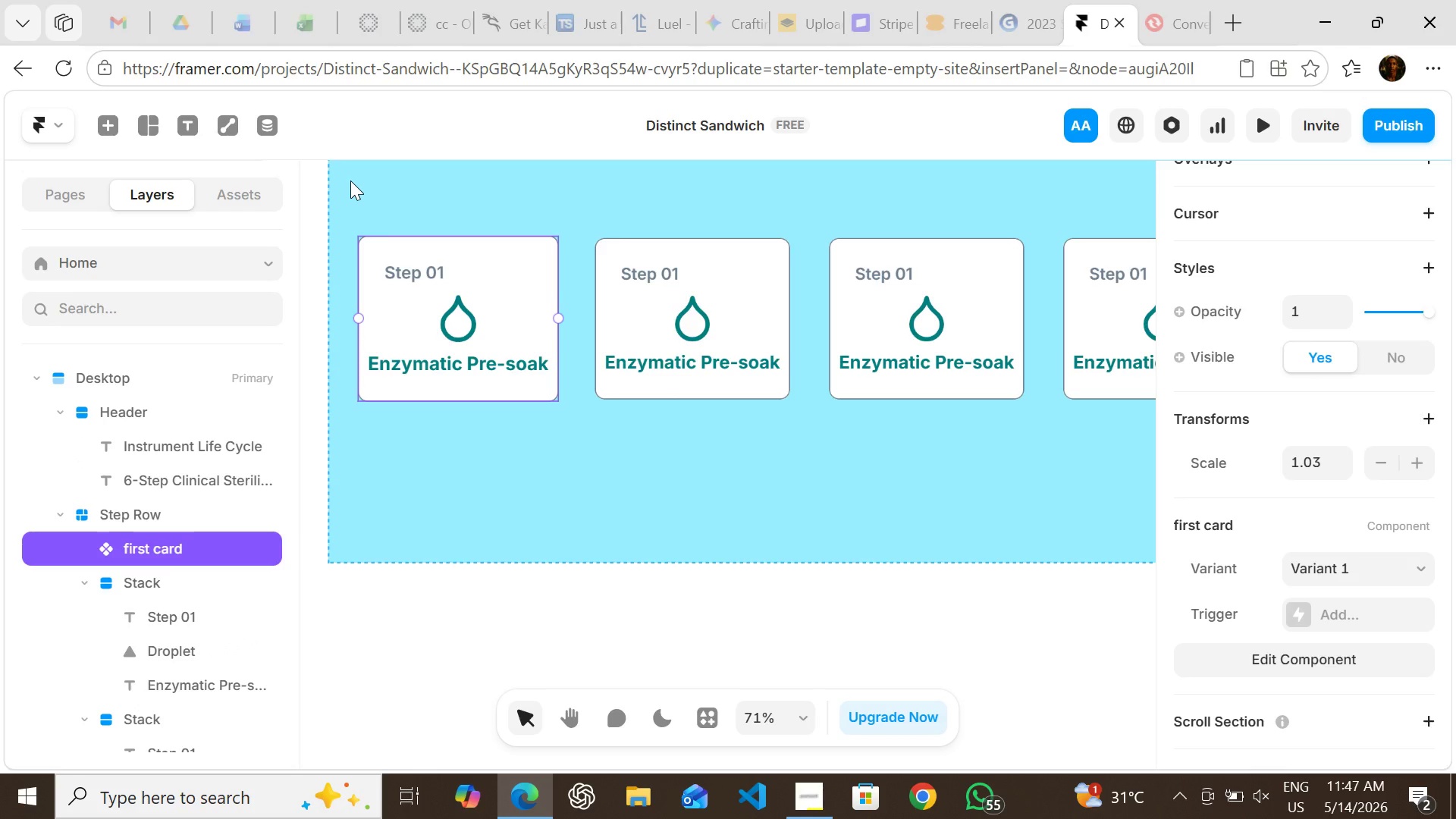 
left_click([704, 604])
 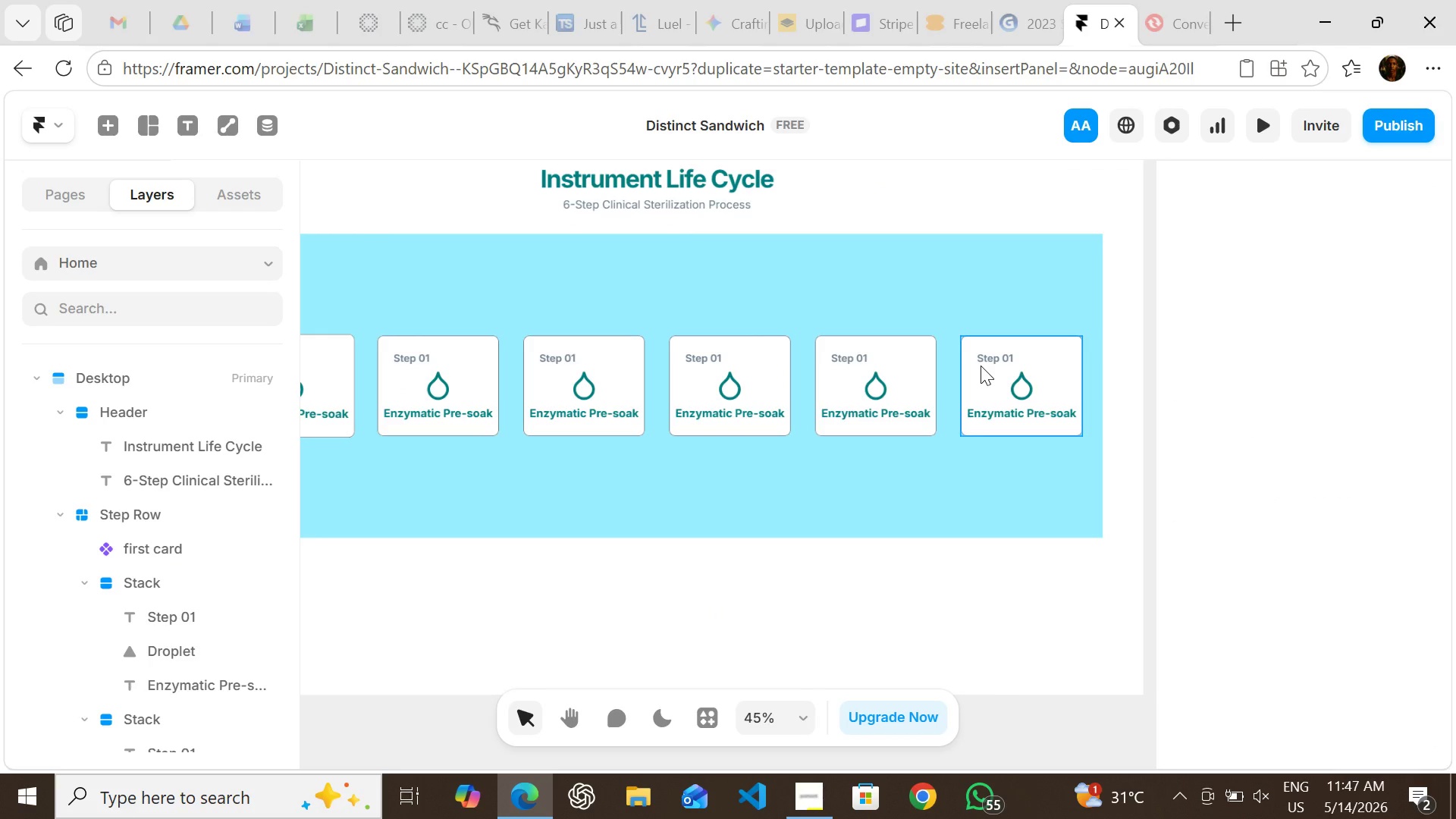 
left_click([981, 366])
 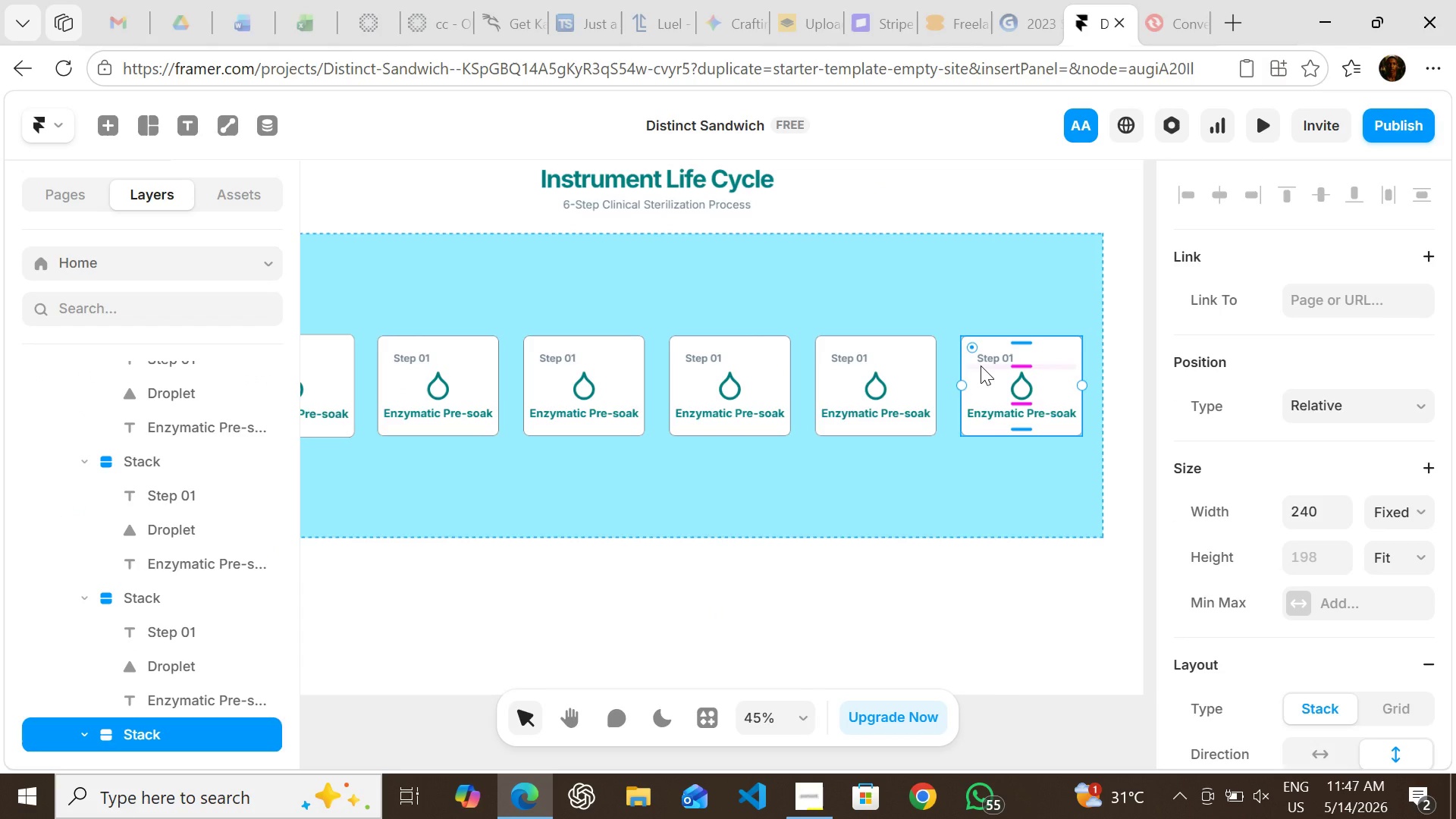 
hold_key(key=ShiftLeft, duration=1.5)
left_click([899, 398])
 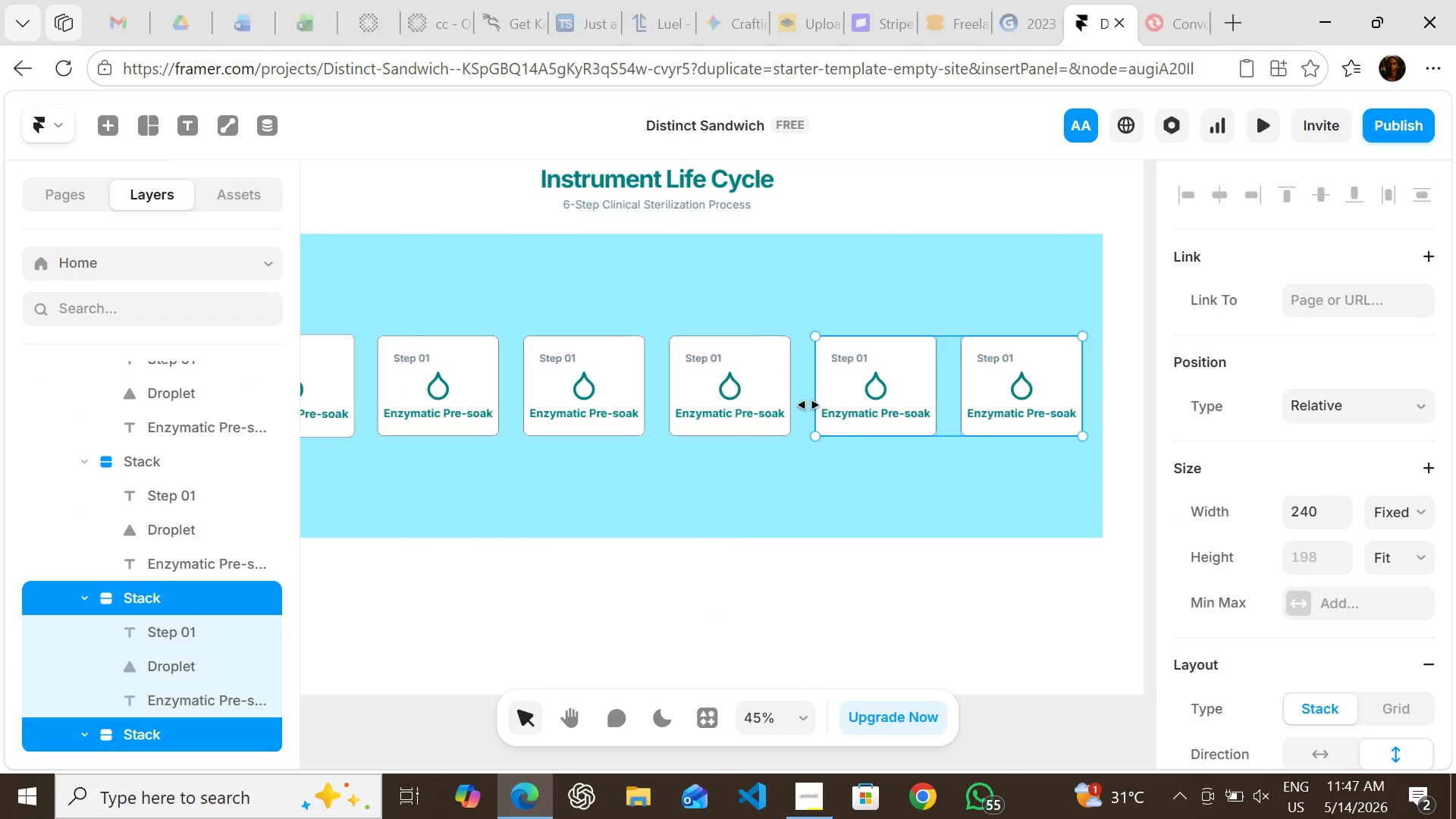 
hold_key(key=ShiftLeft, duration=1.51)
left_click([773, 397])
 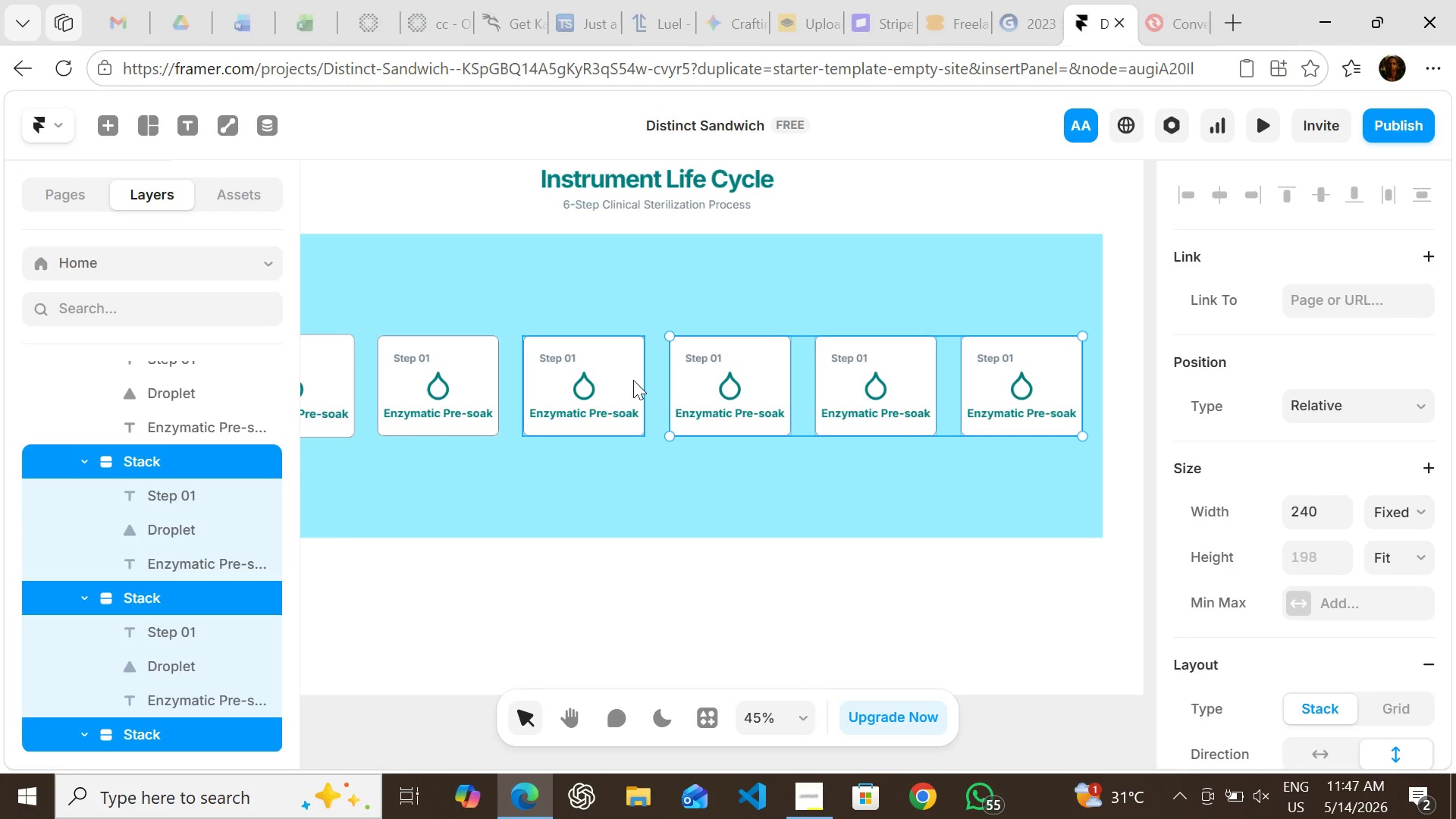 
hold_key(key=ShiftLeft, duration=1.52)
left_click([633, 380])
 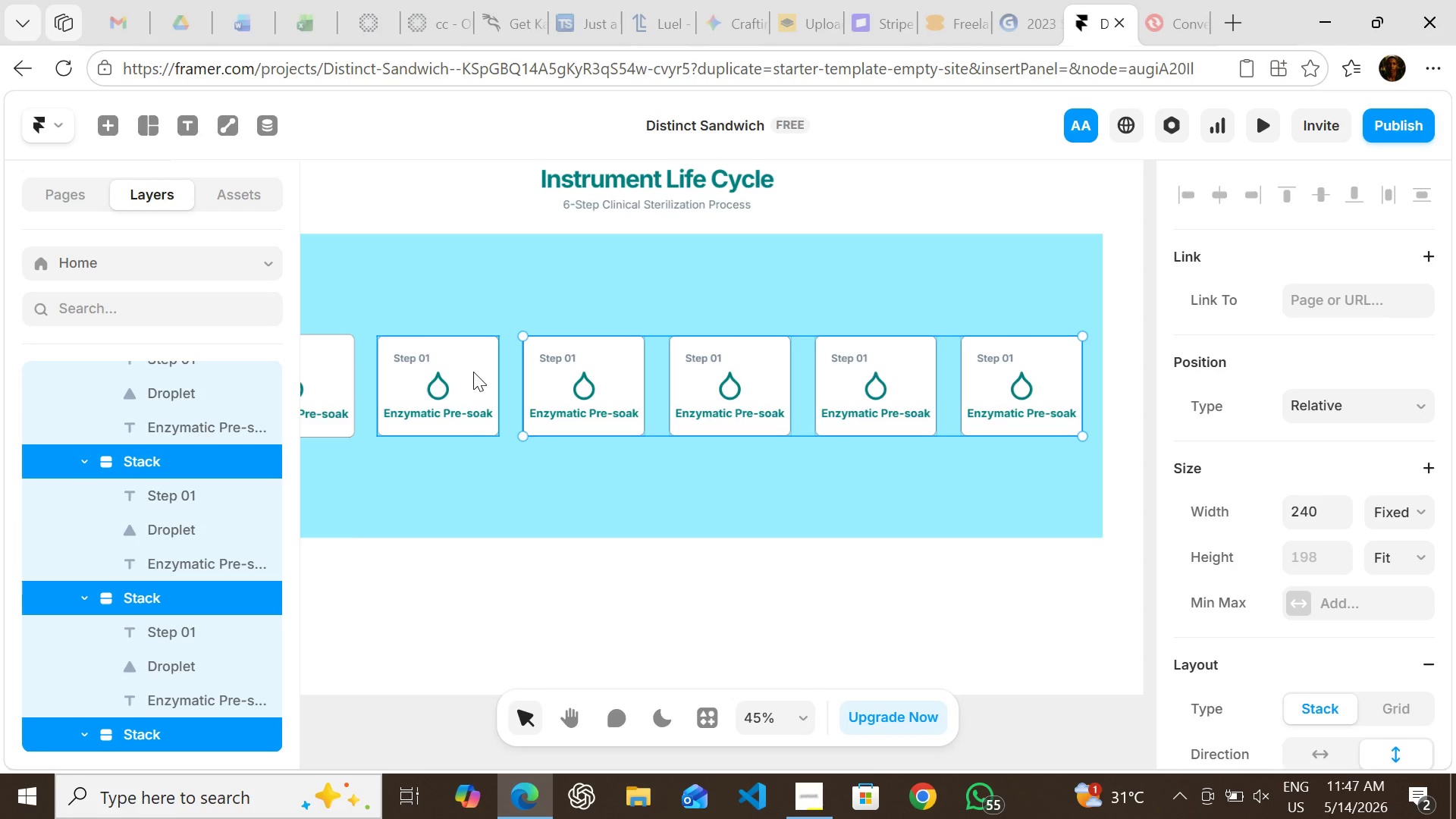 
left_click([473, 372])
 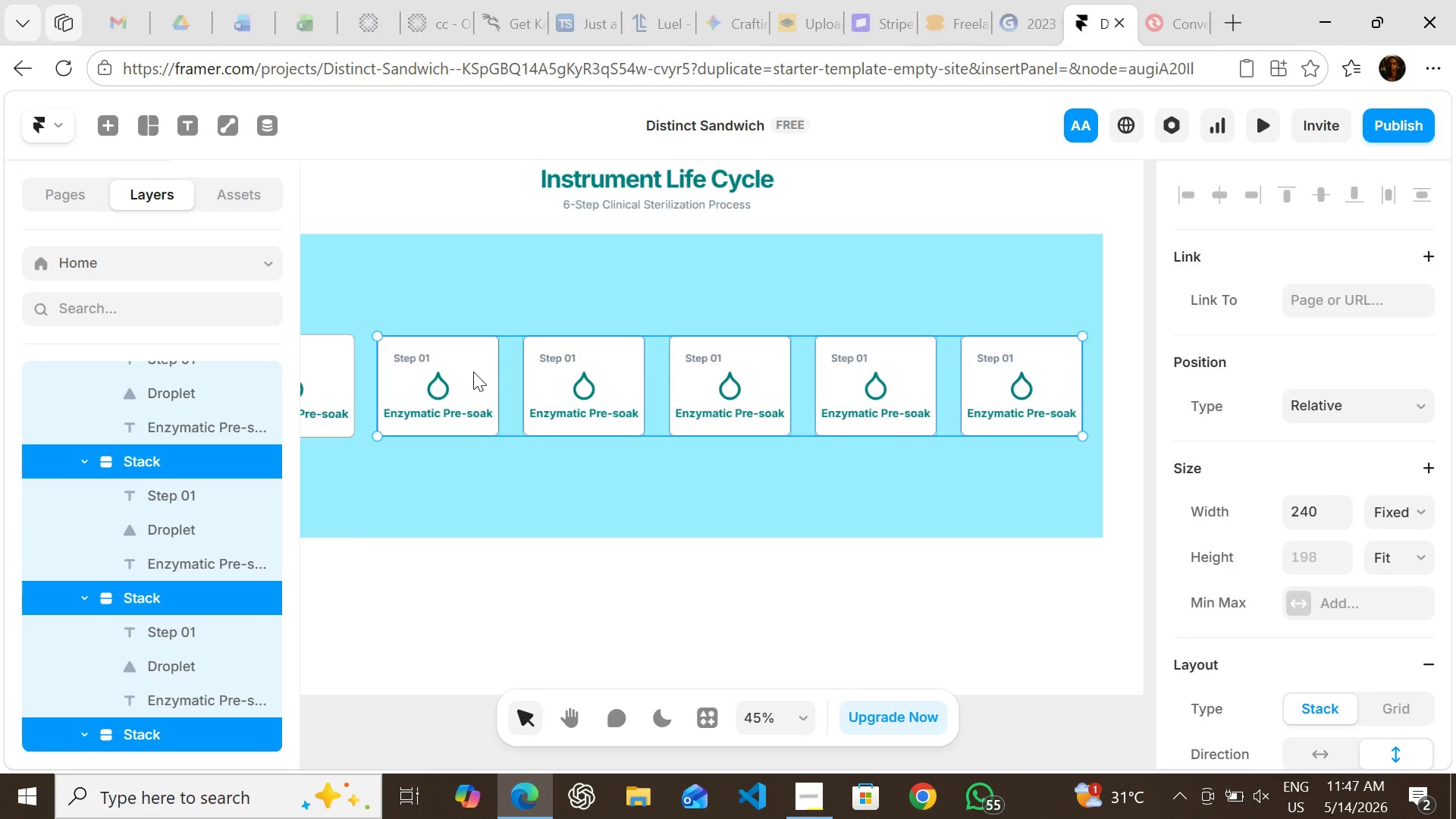 
key(Shift+ShiftLeft)
 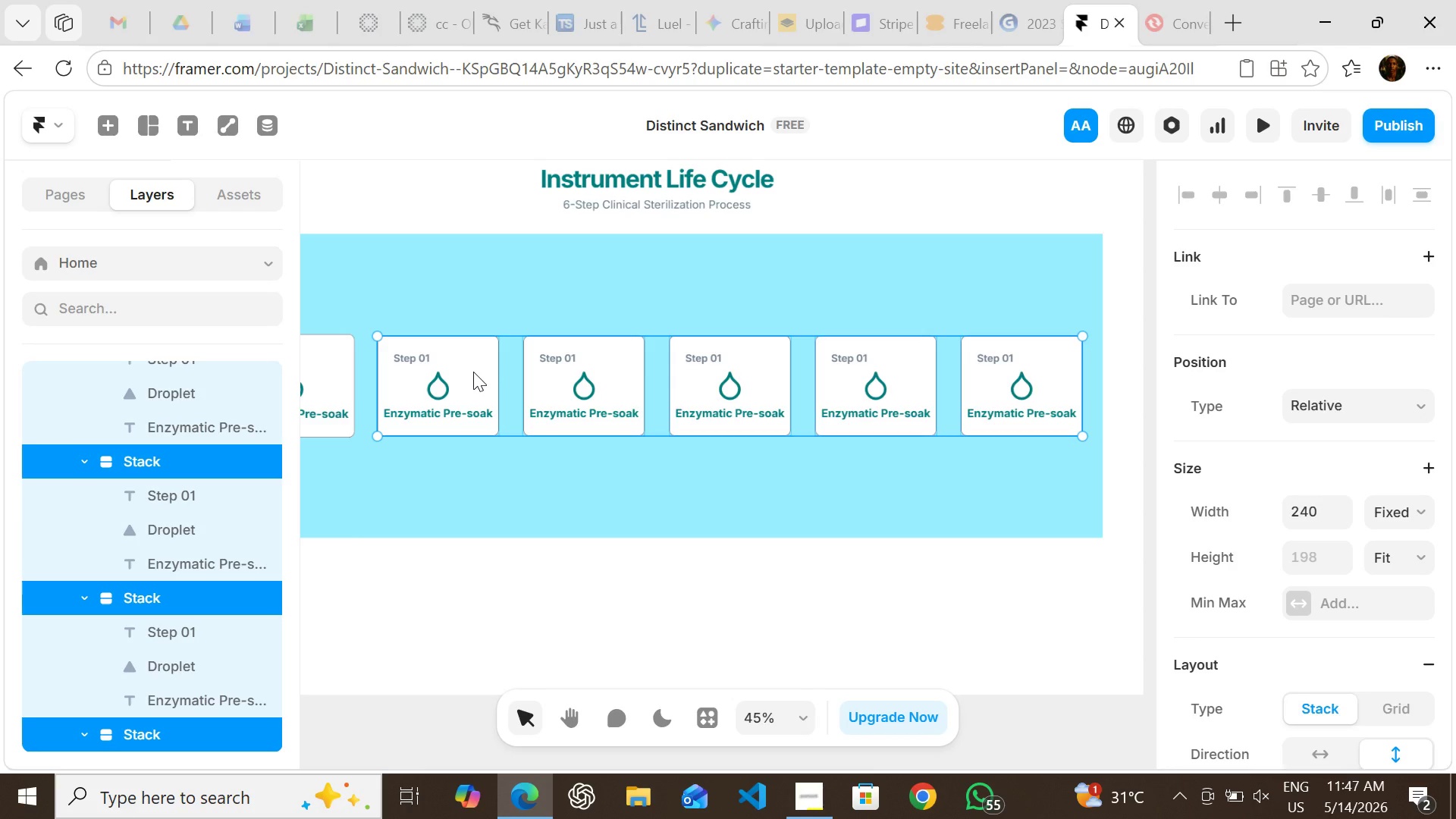 
key(Shift+ShiftLeft)
 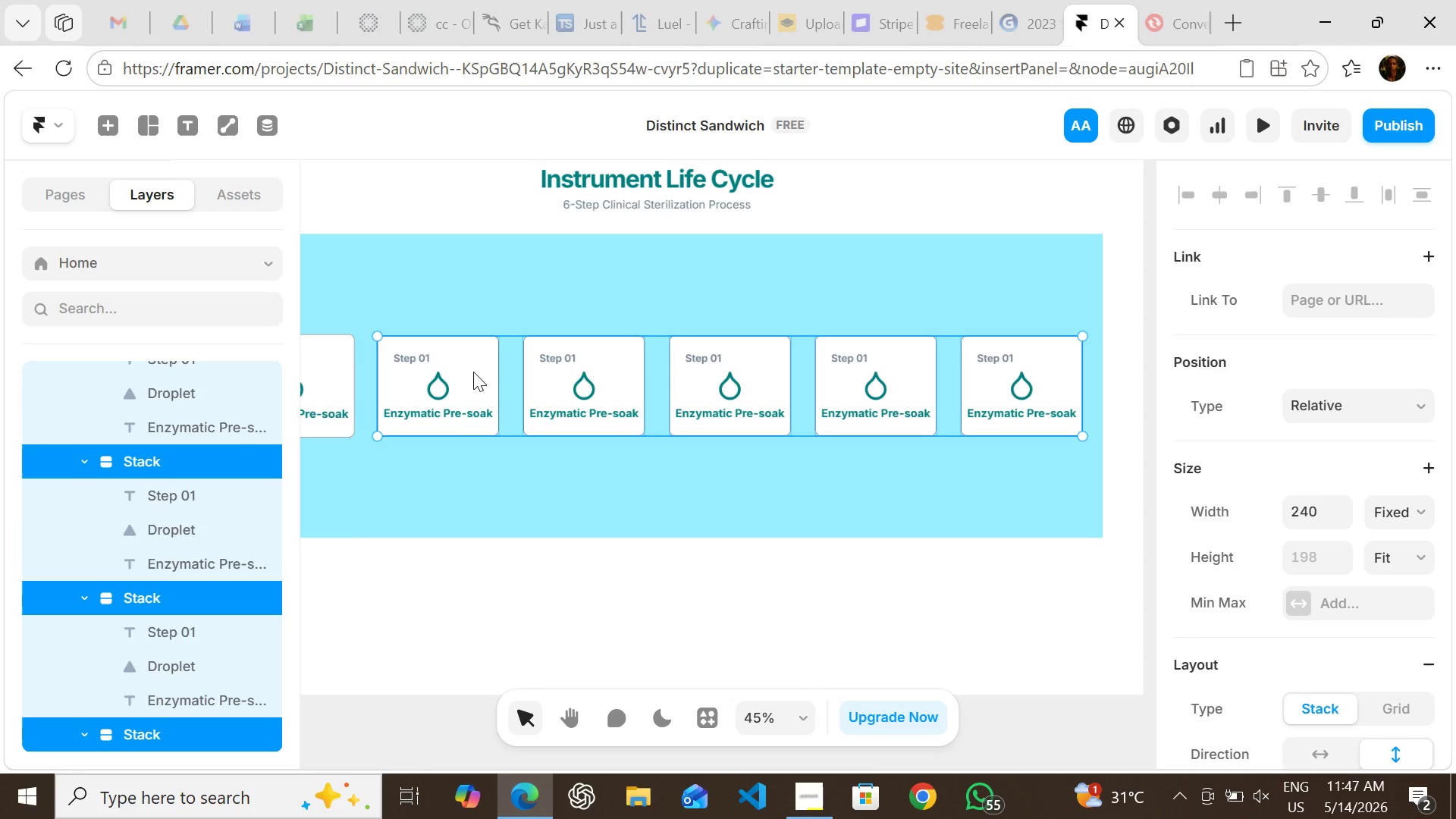 
key(Shift+ShiftLeft)
 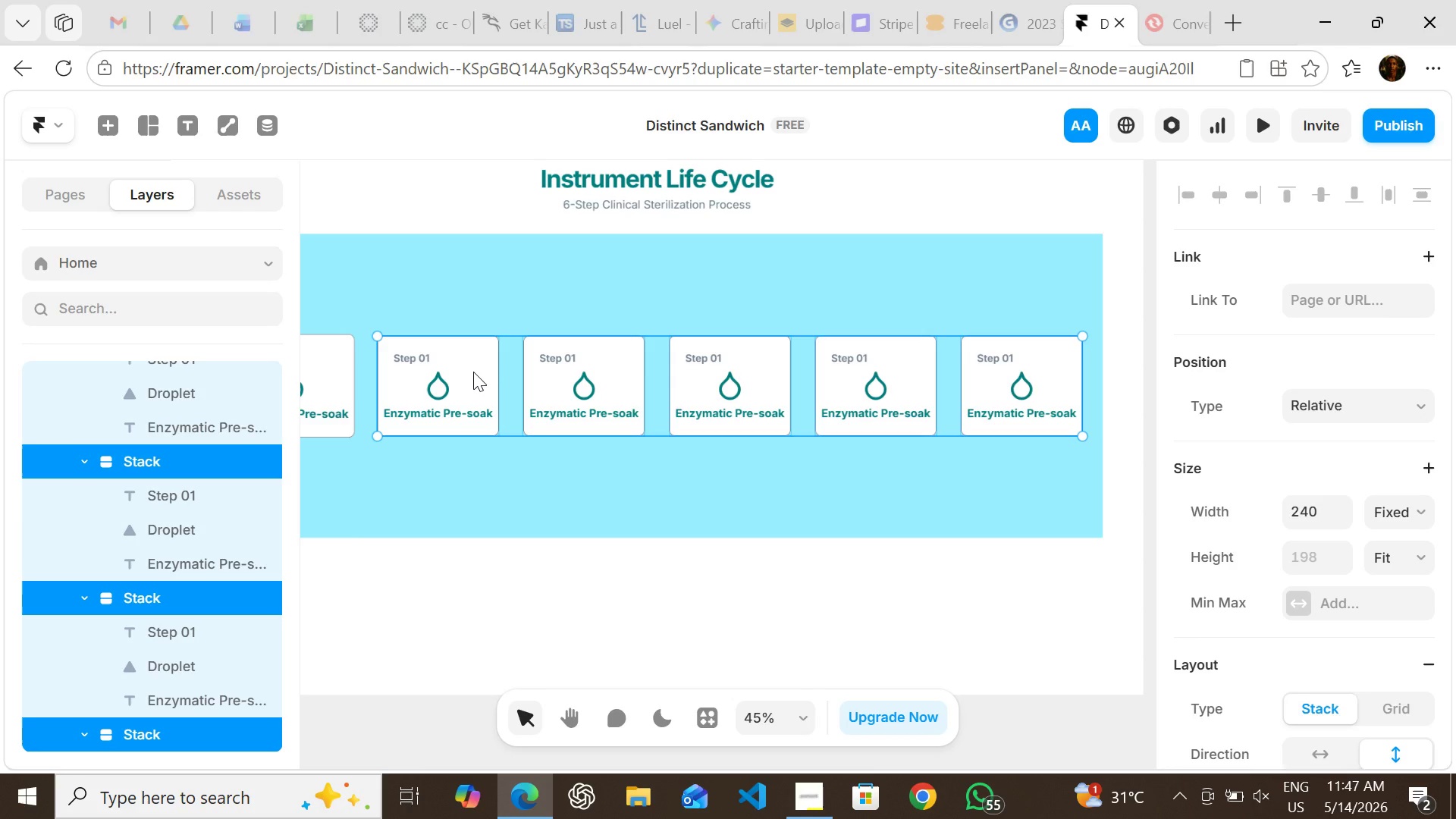 
key(Delete)
 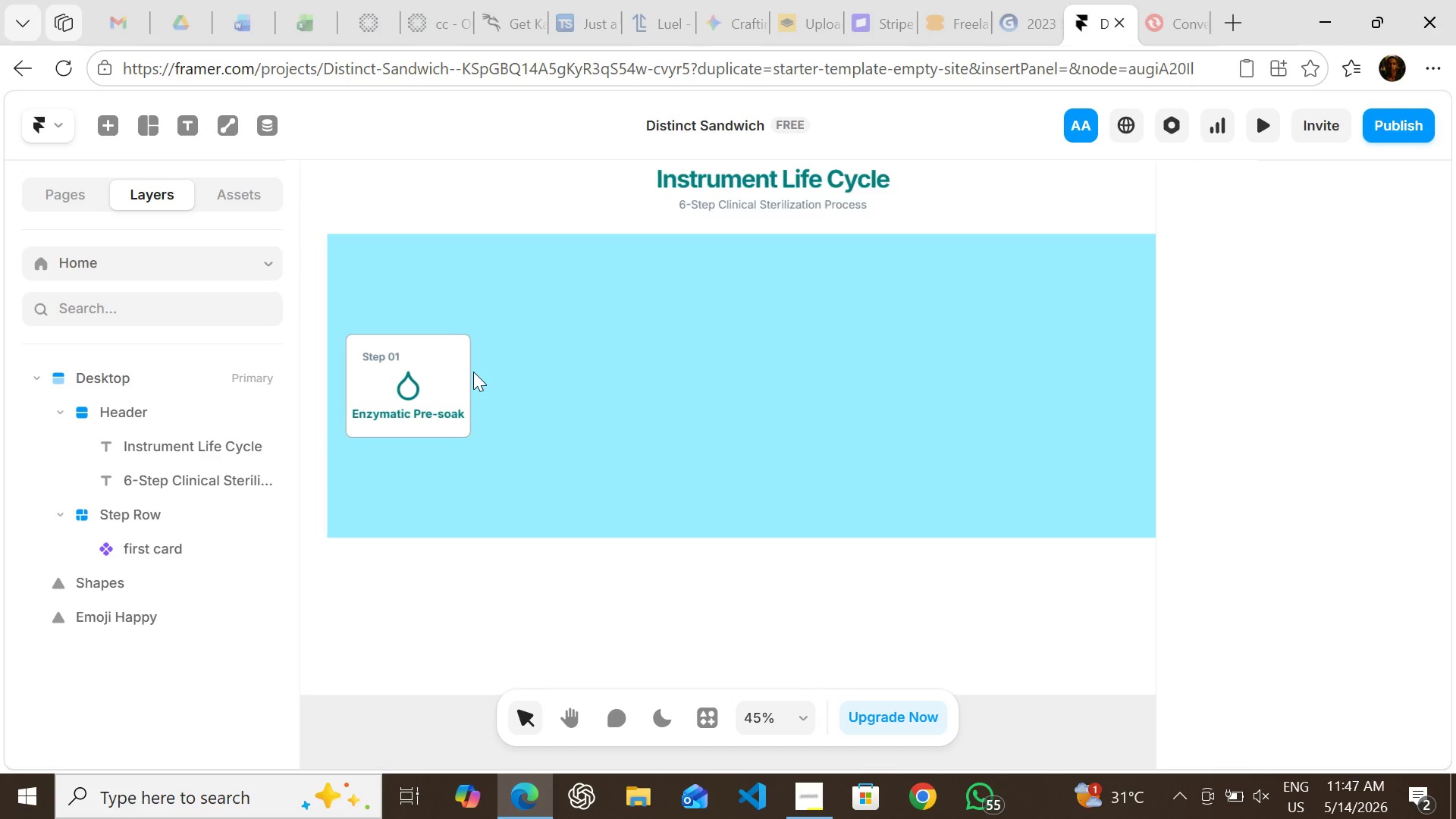 
left_click([451, 371])
 